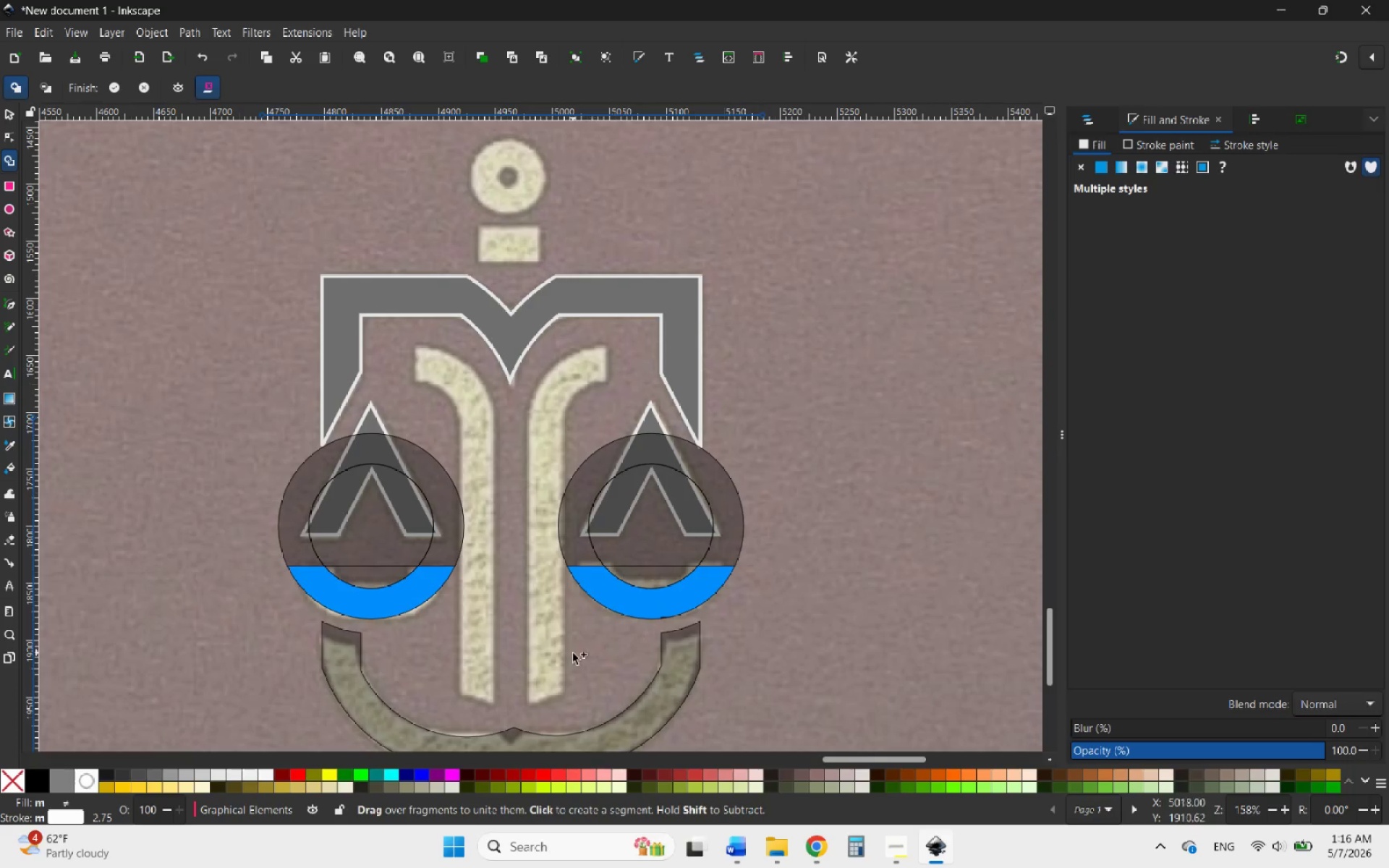 
scroll: coordinate [565, 655], scroll_direction: down, amount: 1.0
 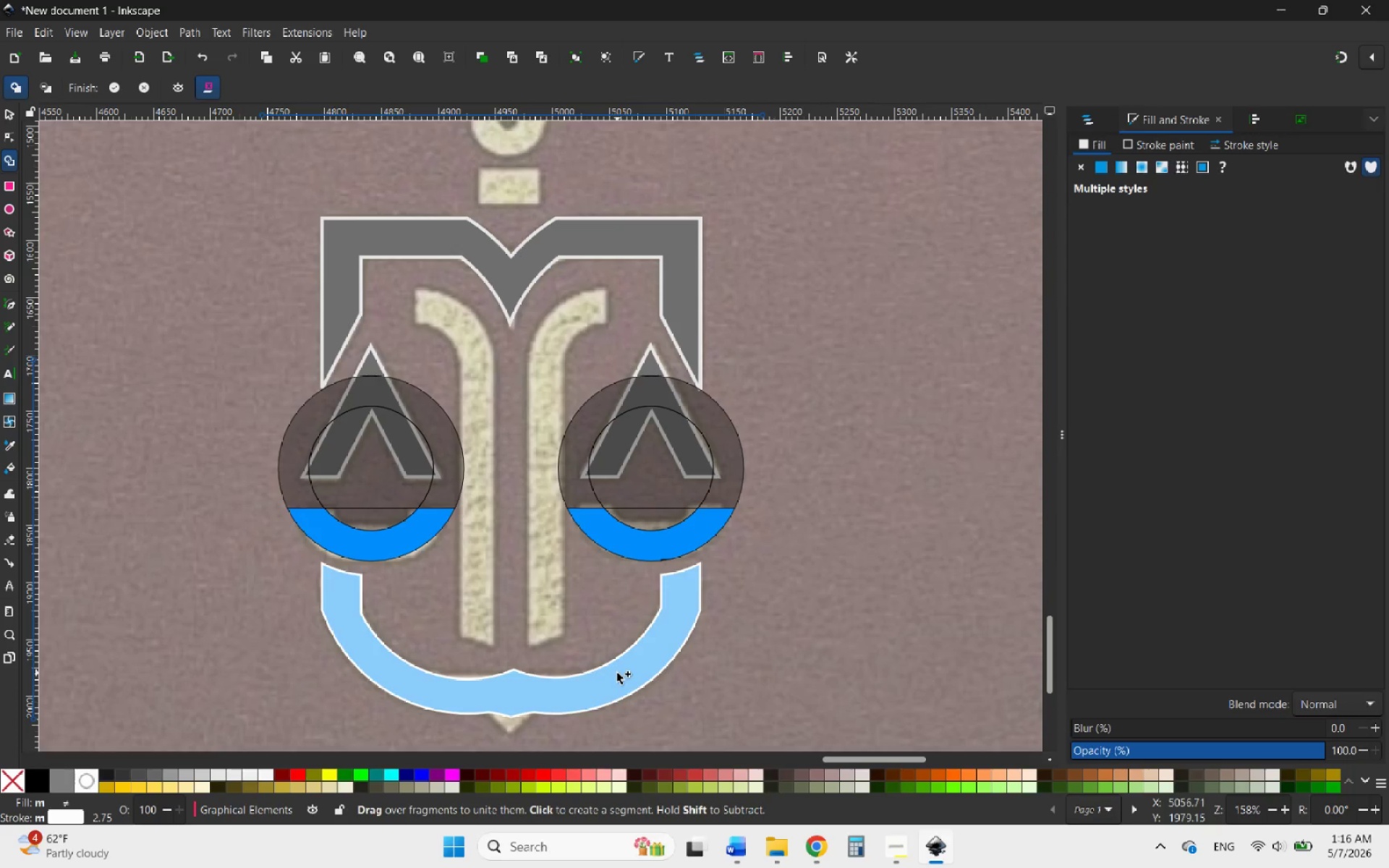 
left_click_drag(start_coordinate=[617, 673], to_coordinate=[604, 688])
 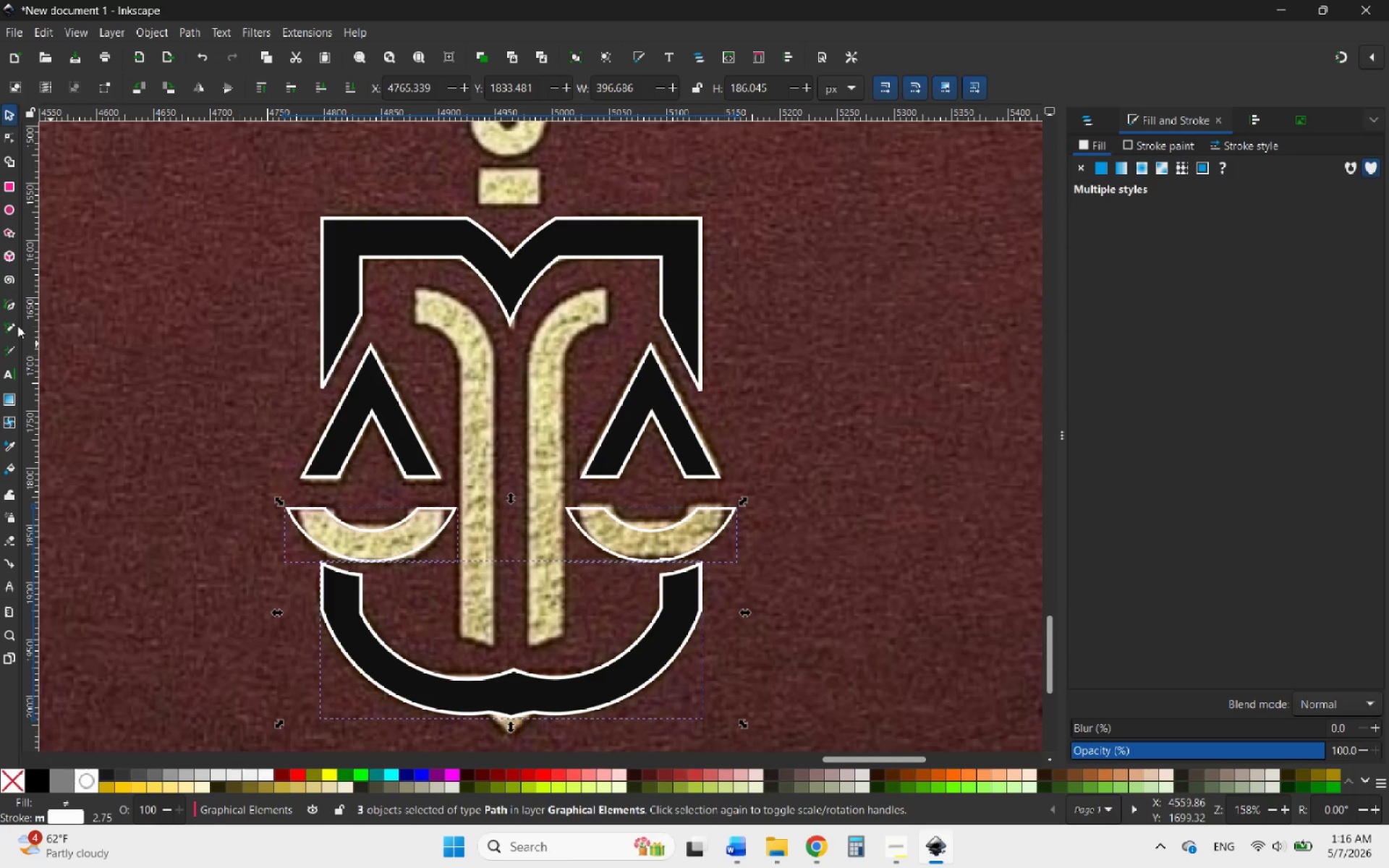 
wait(5.84)
 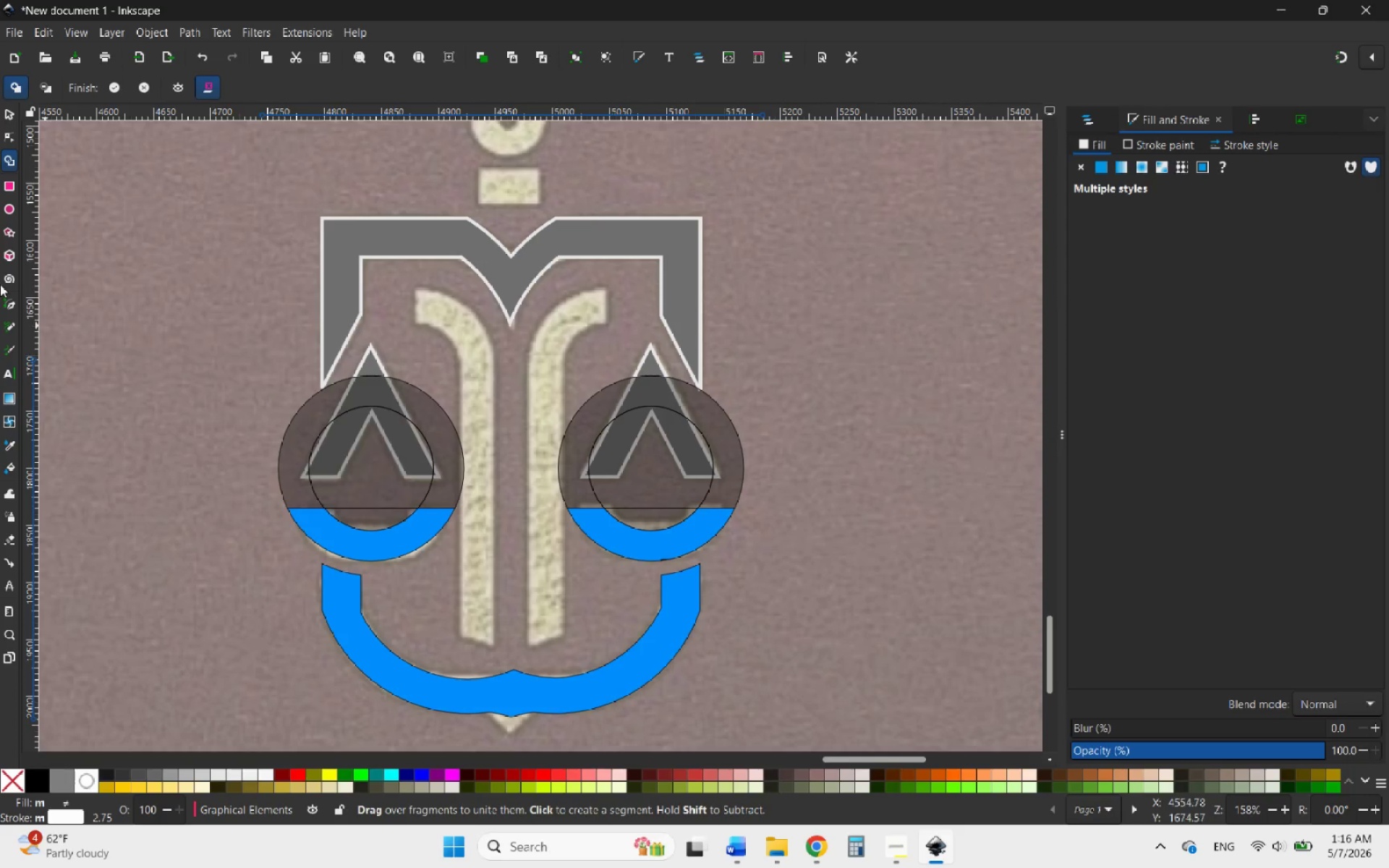 
left_click([1100, 165])
 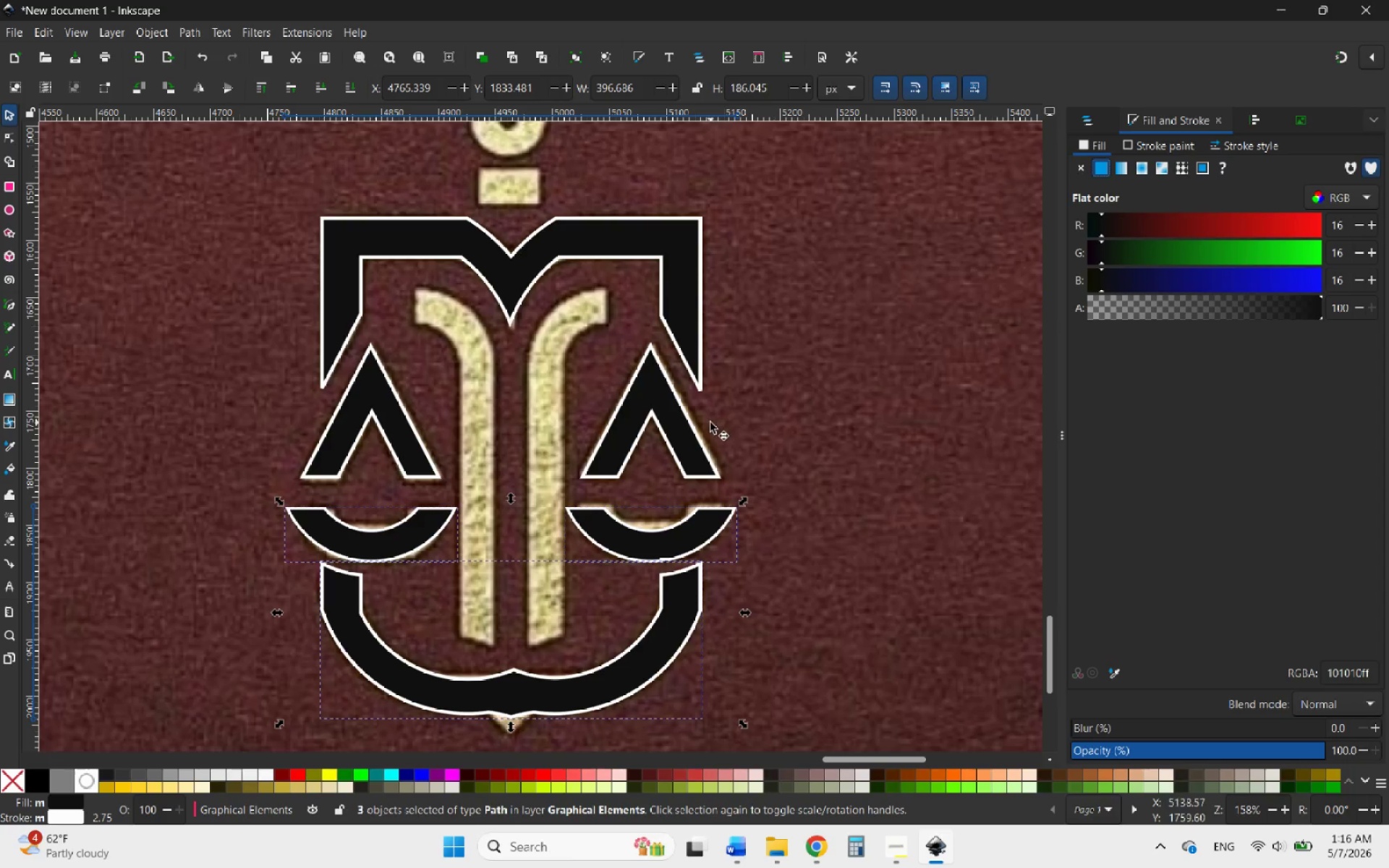 
left_click([710, 422])
 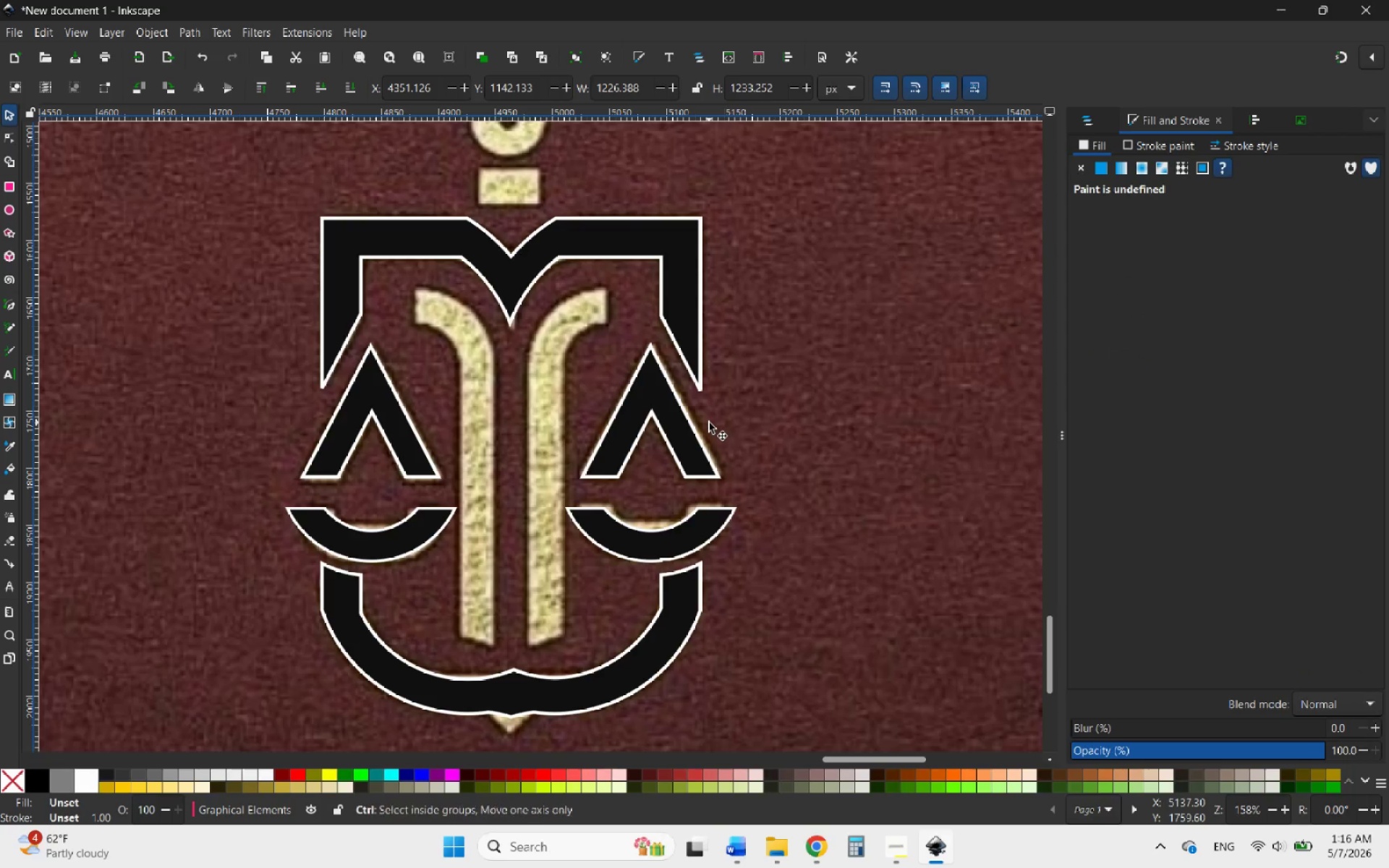 
hold_key(key=ControlLeft, duration=1.02)
scroll: coordinate [708, 423], scroll_direction: down, amount: 3.0
 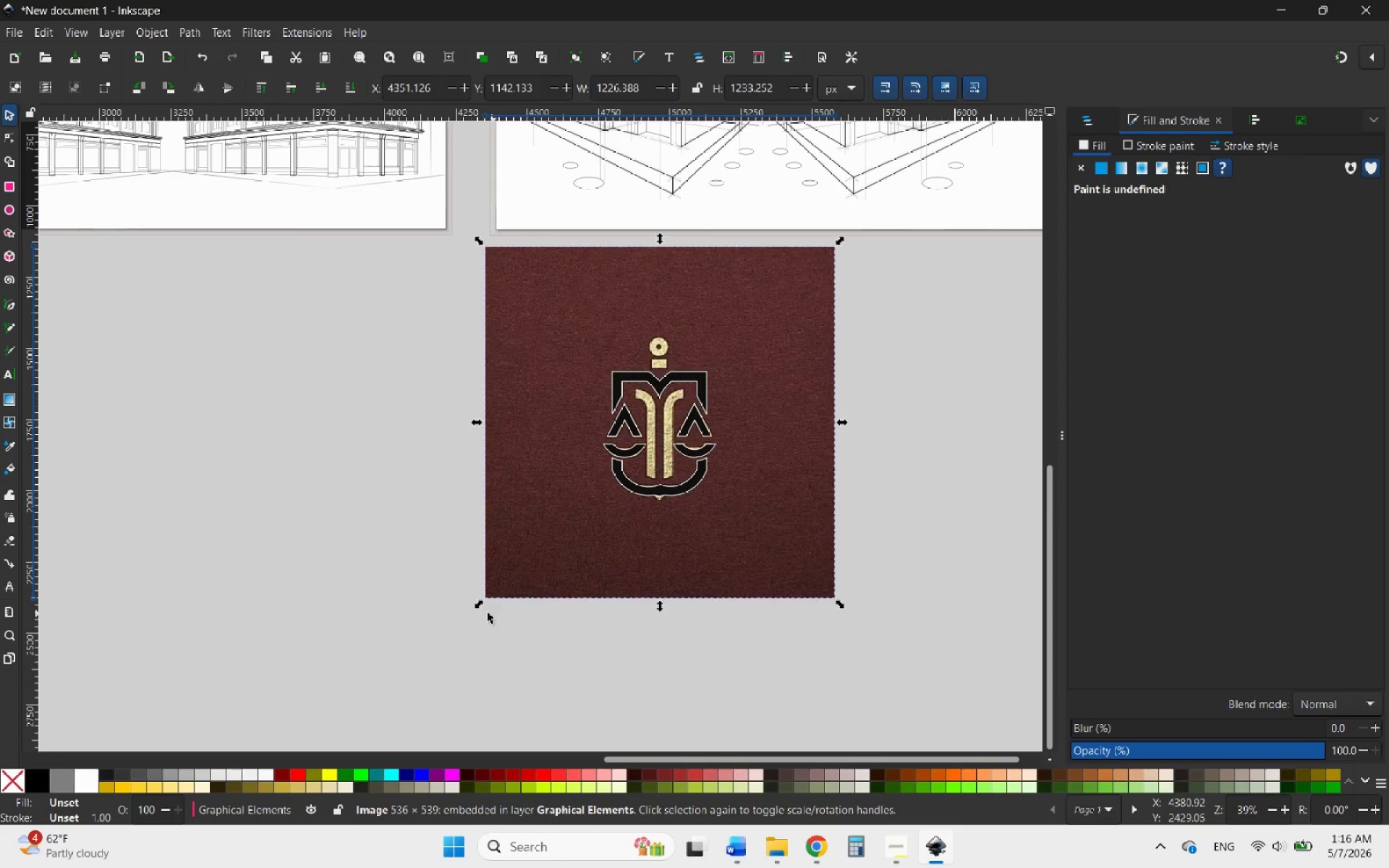 
left_click([453, 602])
 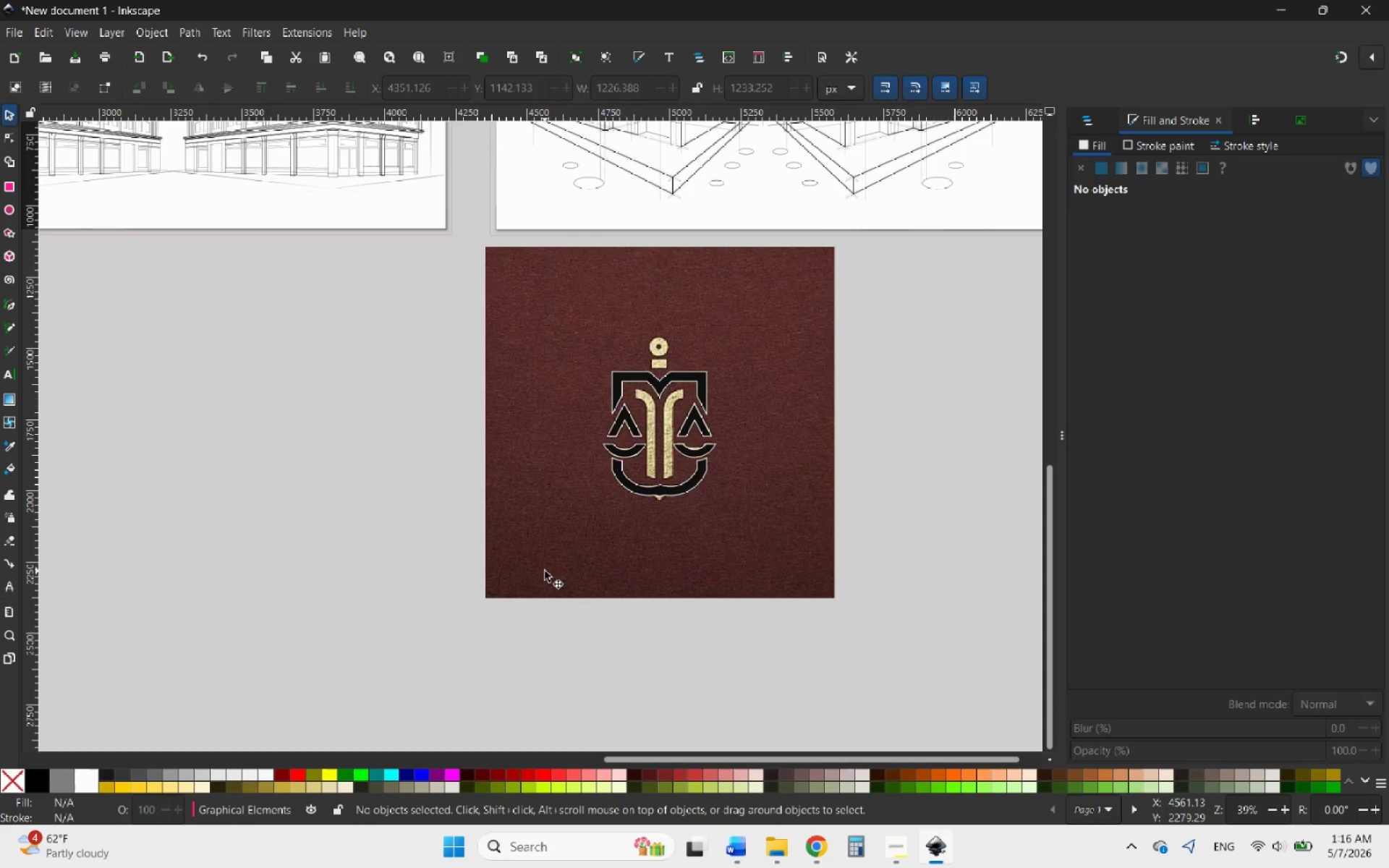 
wait(15.0)
 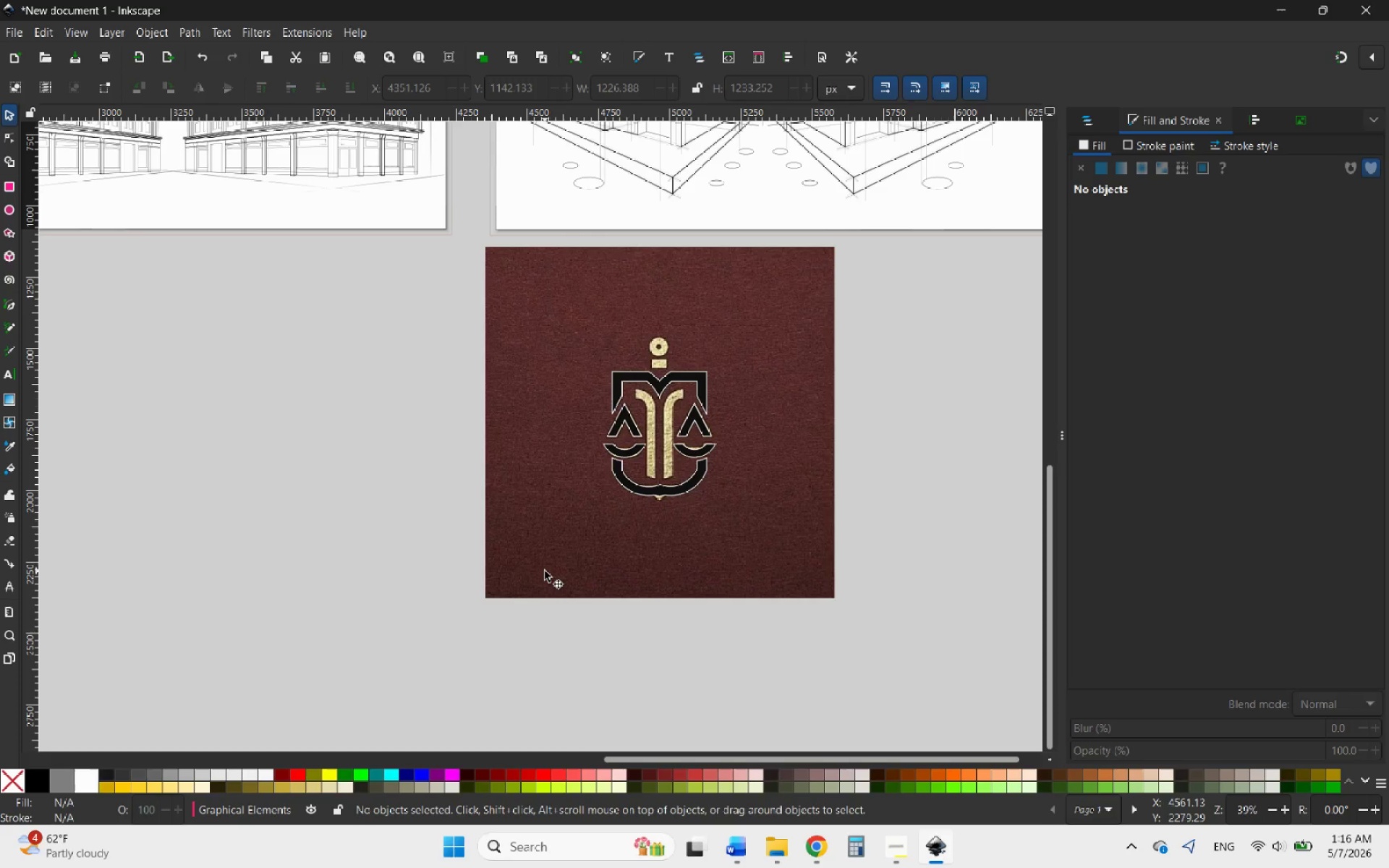 
hold_key(key=ControlLeft, duration=1.66)
scroll: coordinate [688, 410], scroll_direction: up, amount: 3.0
 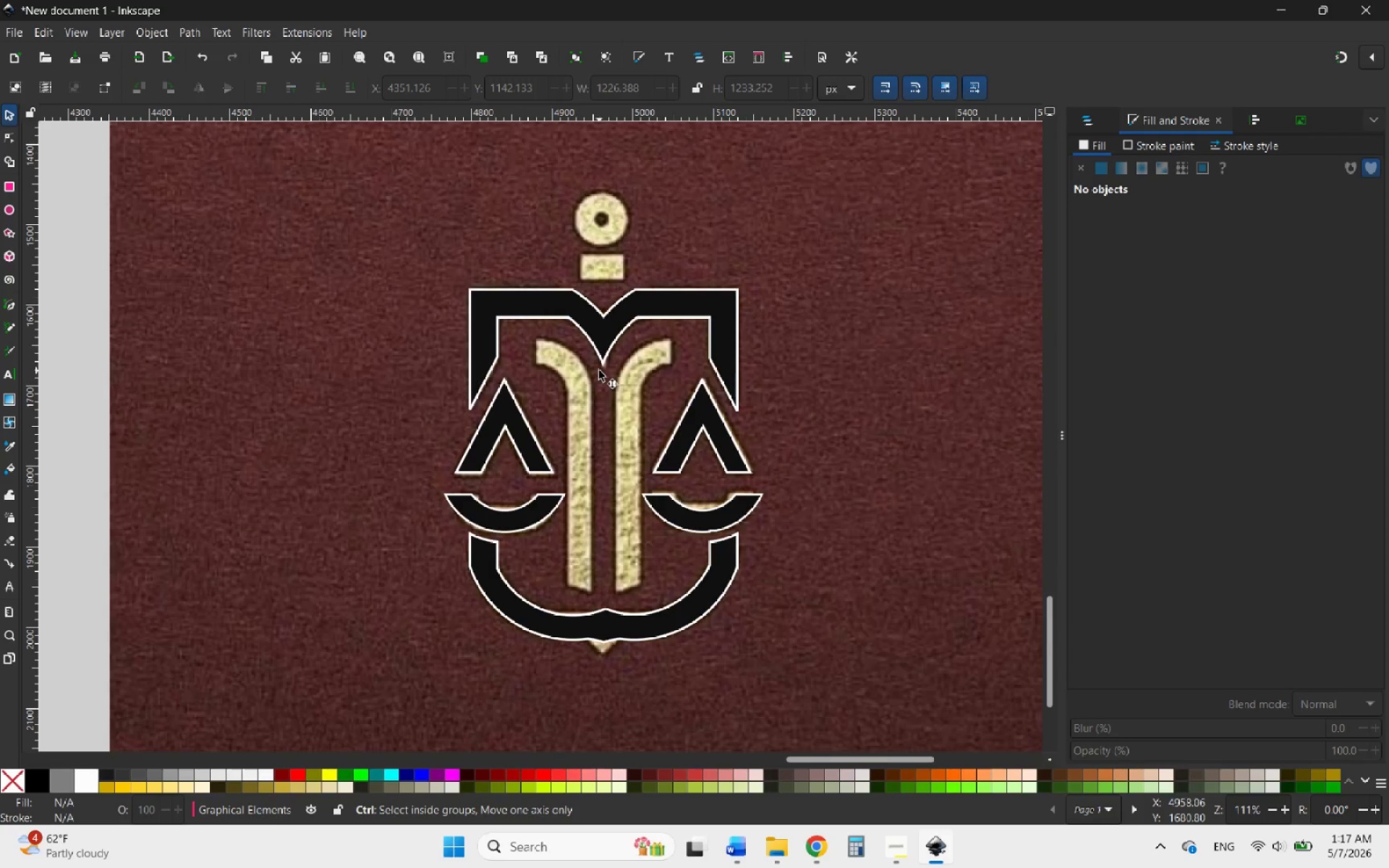 
scroll: coordinate [599, 370], scroll_direction: none, amount: 0.0
 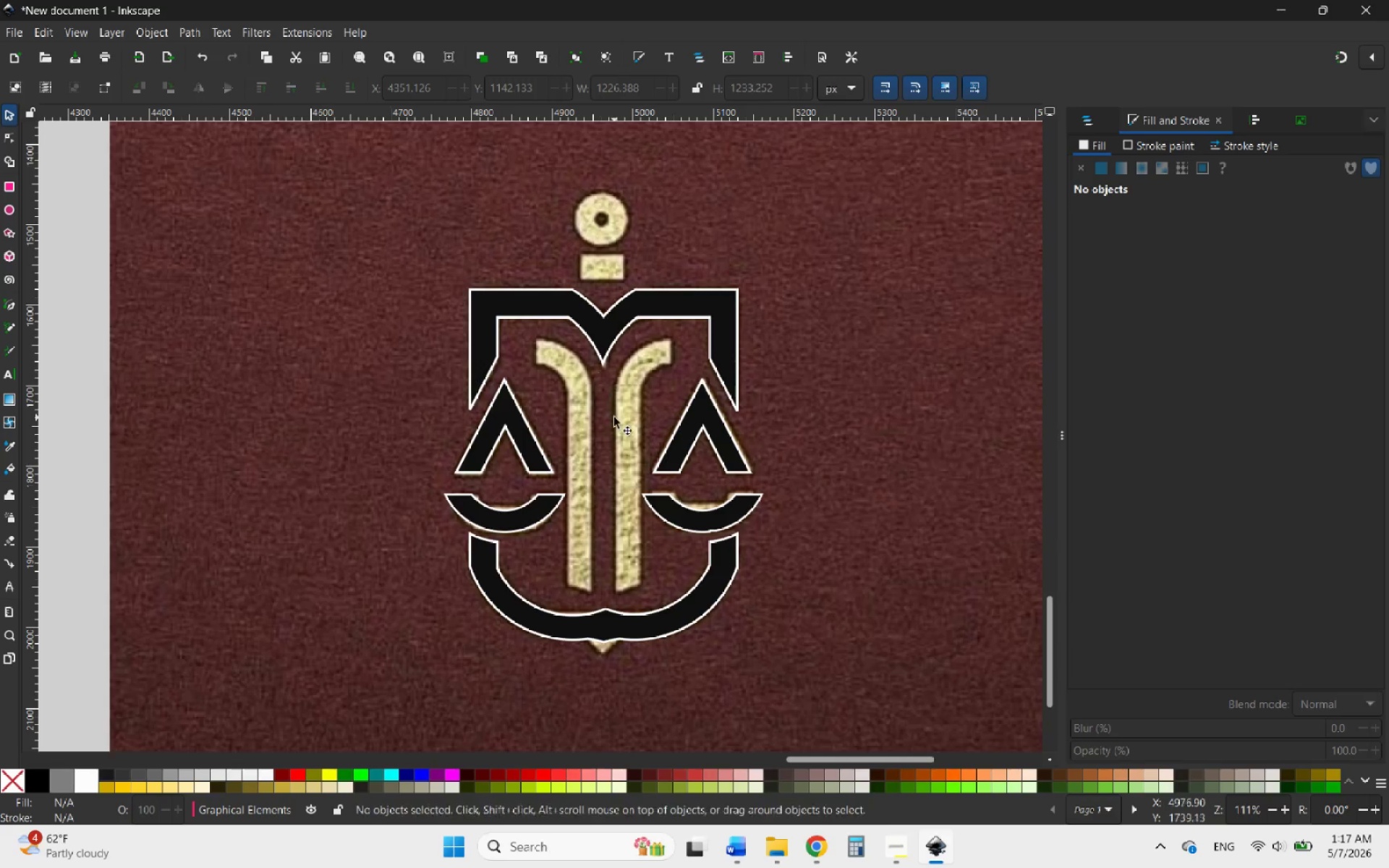 
hold_key(key=ControlLeft, duration=0.52)
scroll: coordinate [614, 418], scroll_direction: up, amount: 2.0
 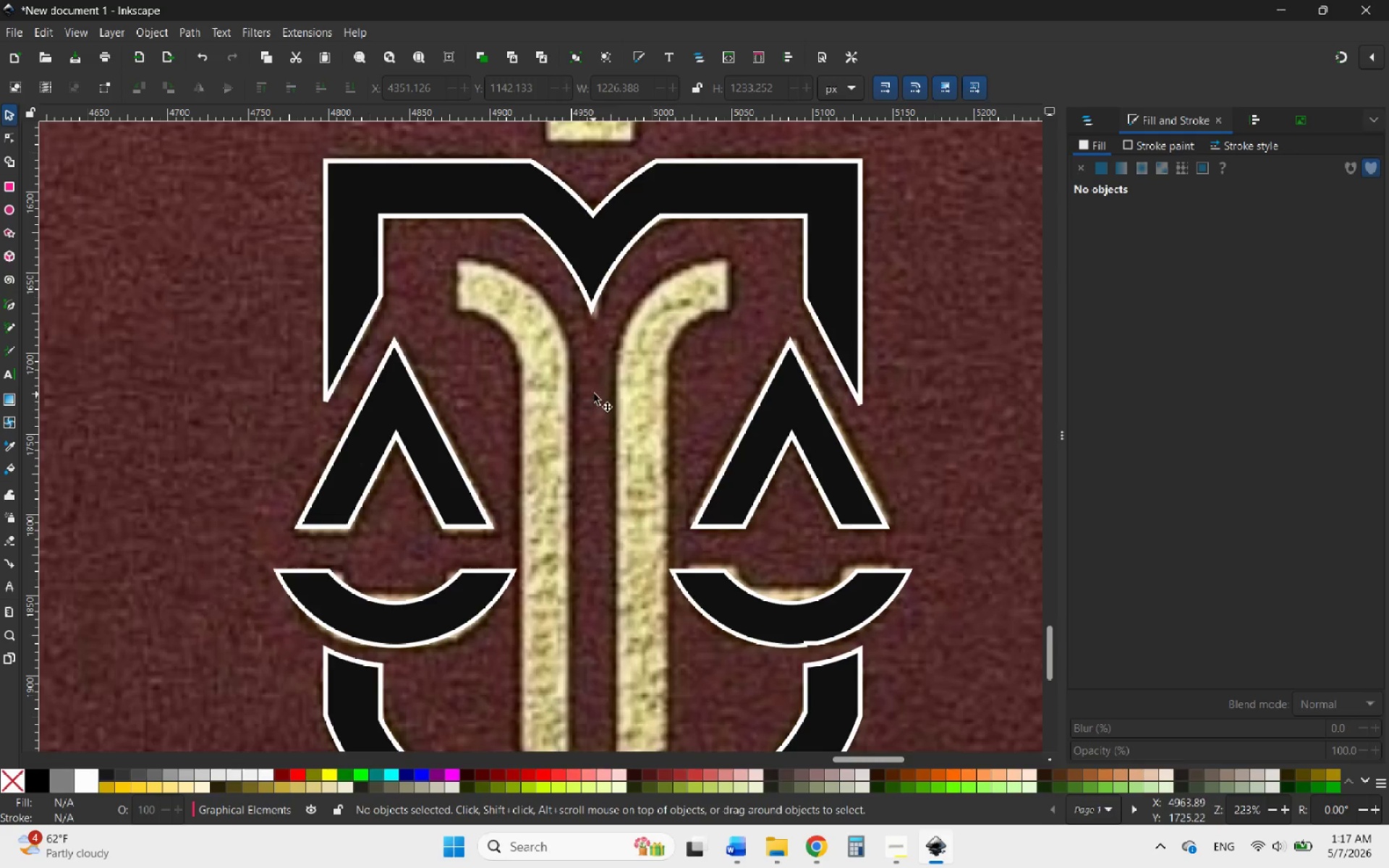 
scroll: coordinate [594, 393], scroll_direction: down, amount: 2.0
 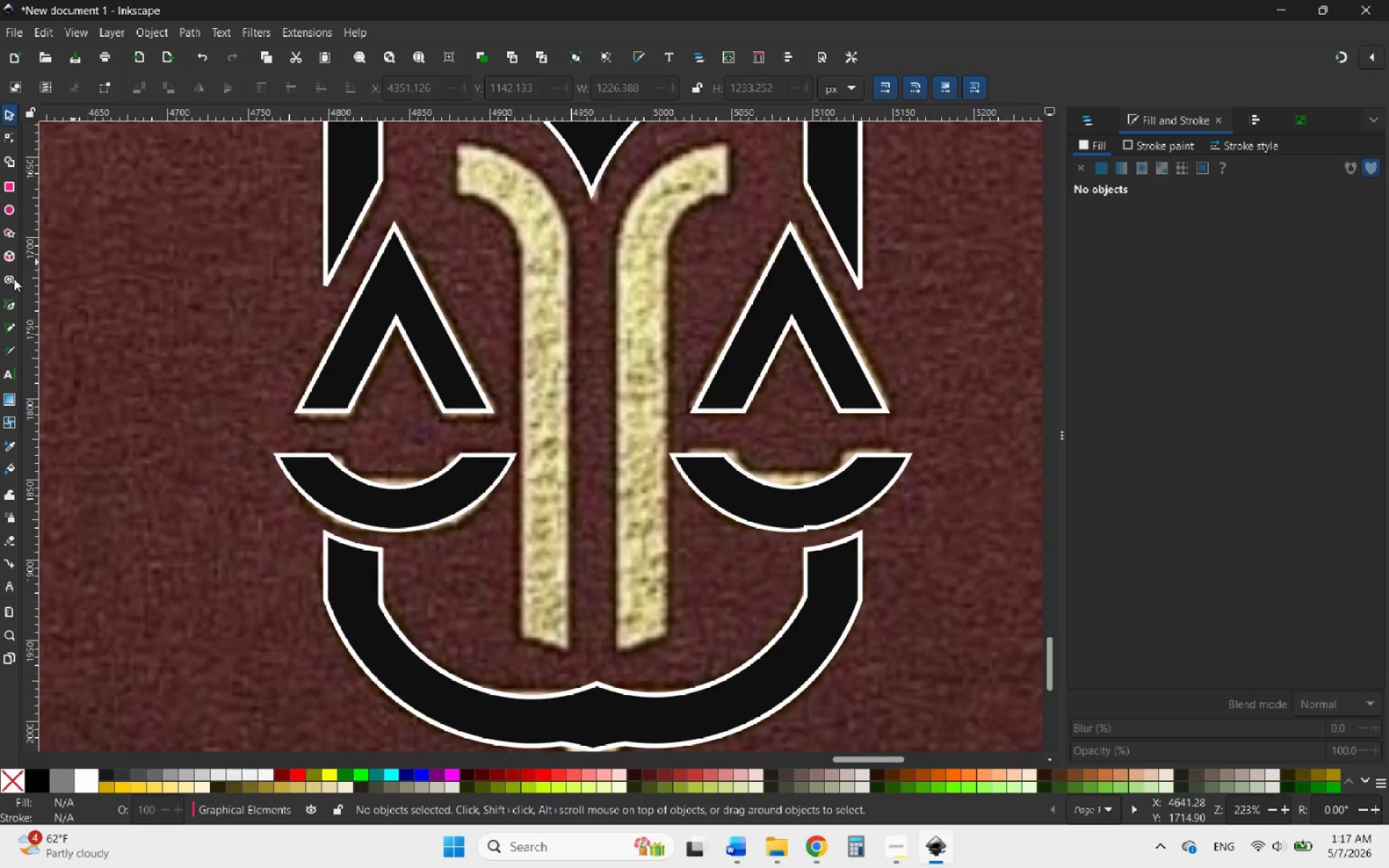 
left_click([5, 301])
 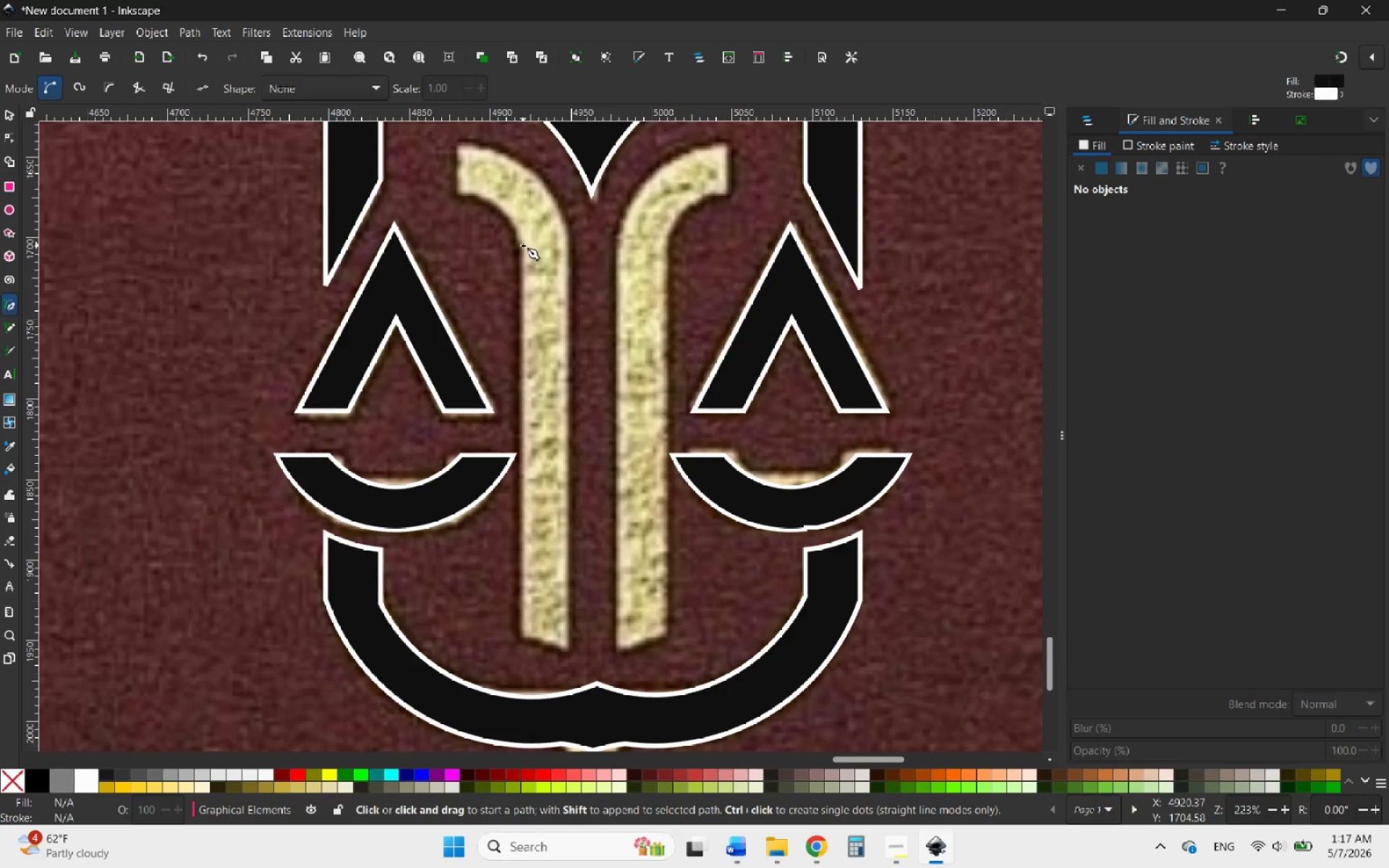 
left_click([523, 245])
 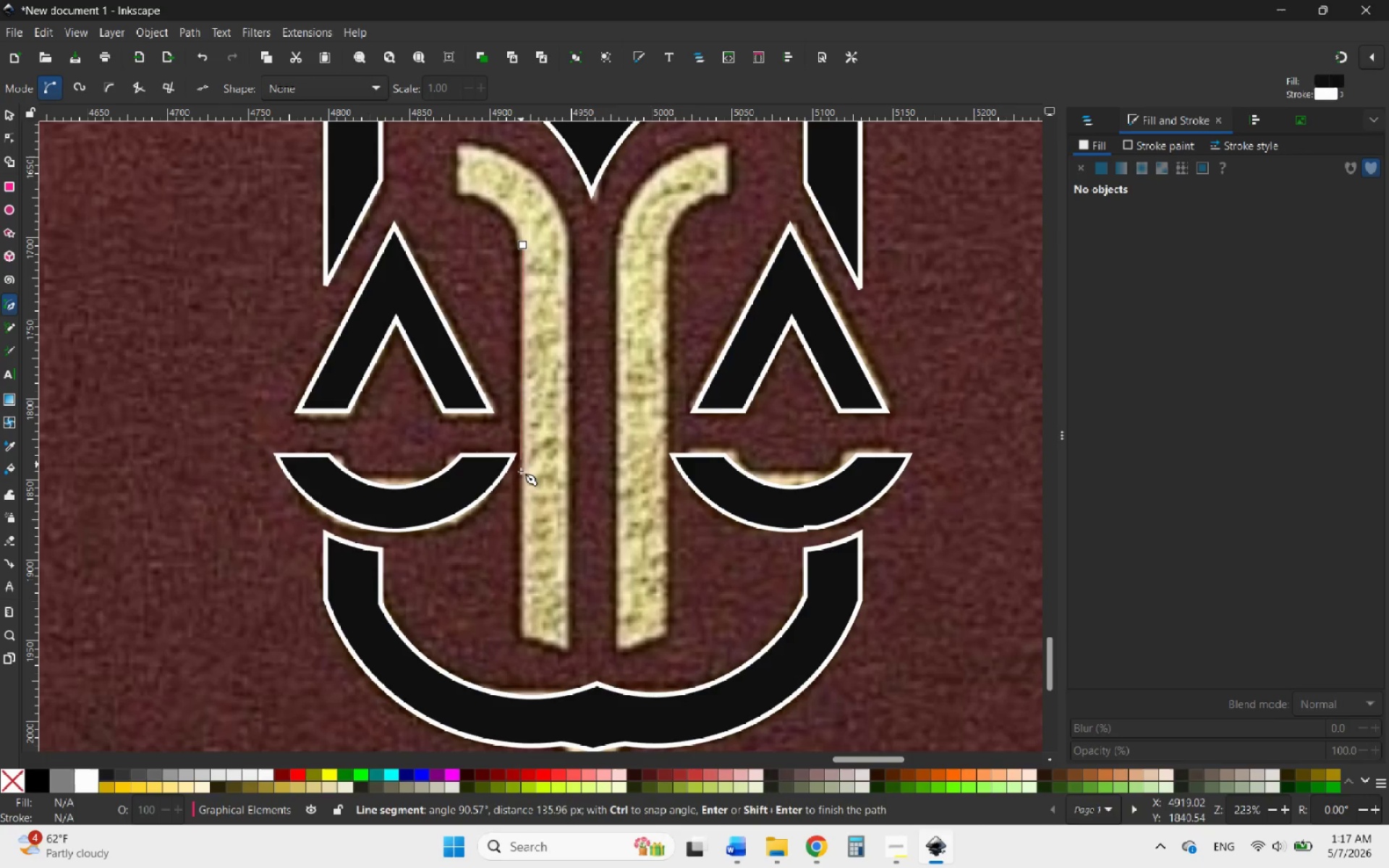 
hold_key(key=ControlLeft, duration=2.89)
left_click([530, 638])
 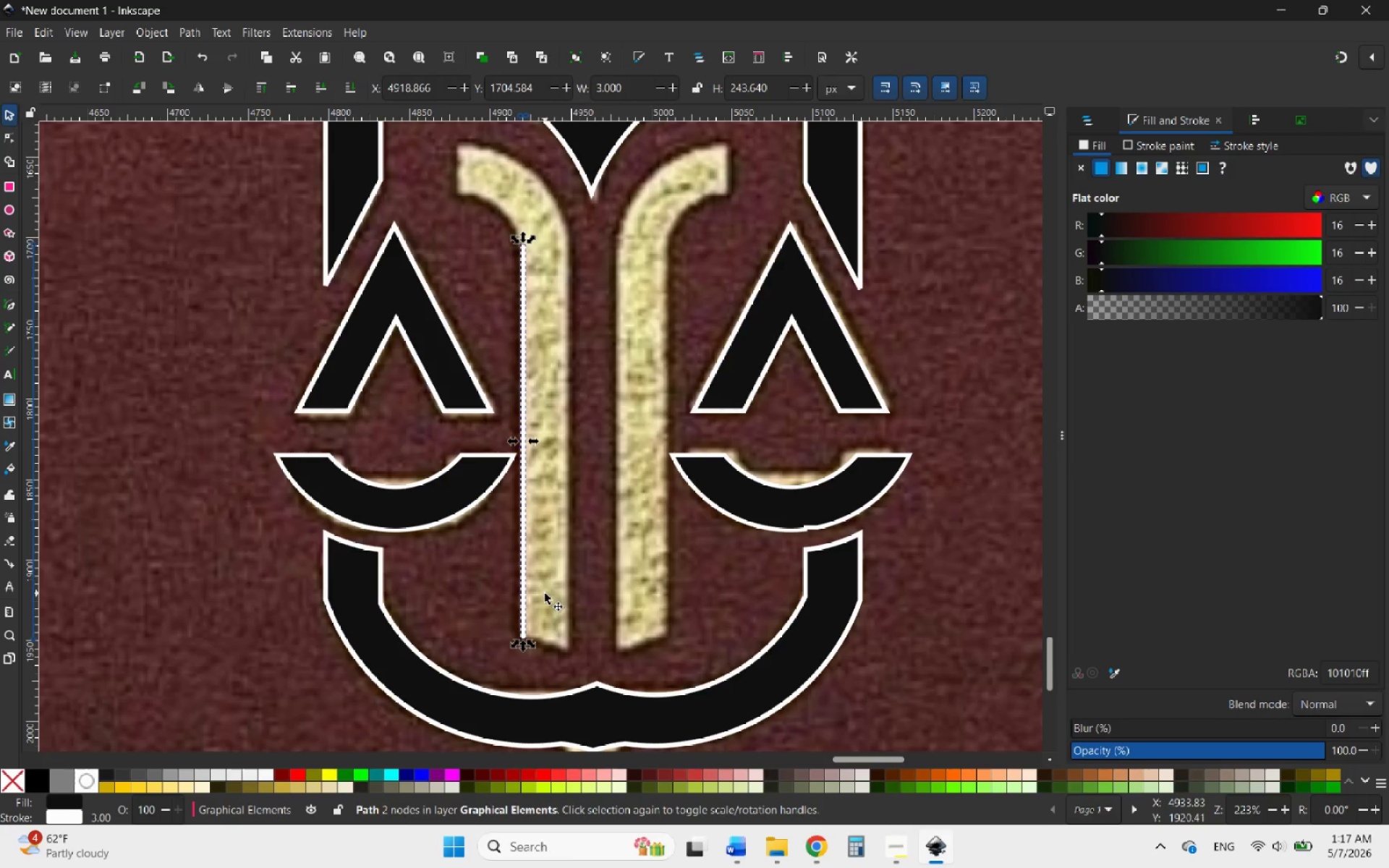 
left_click_drag(start_coordinate=[525, 648], to_coordinate=[522, 676])
 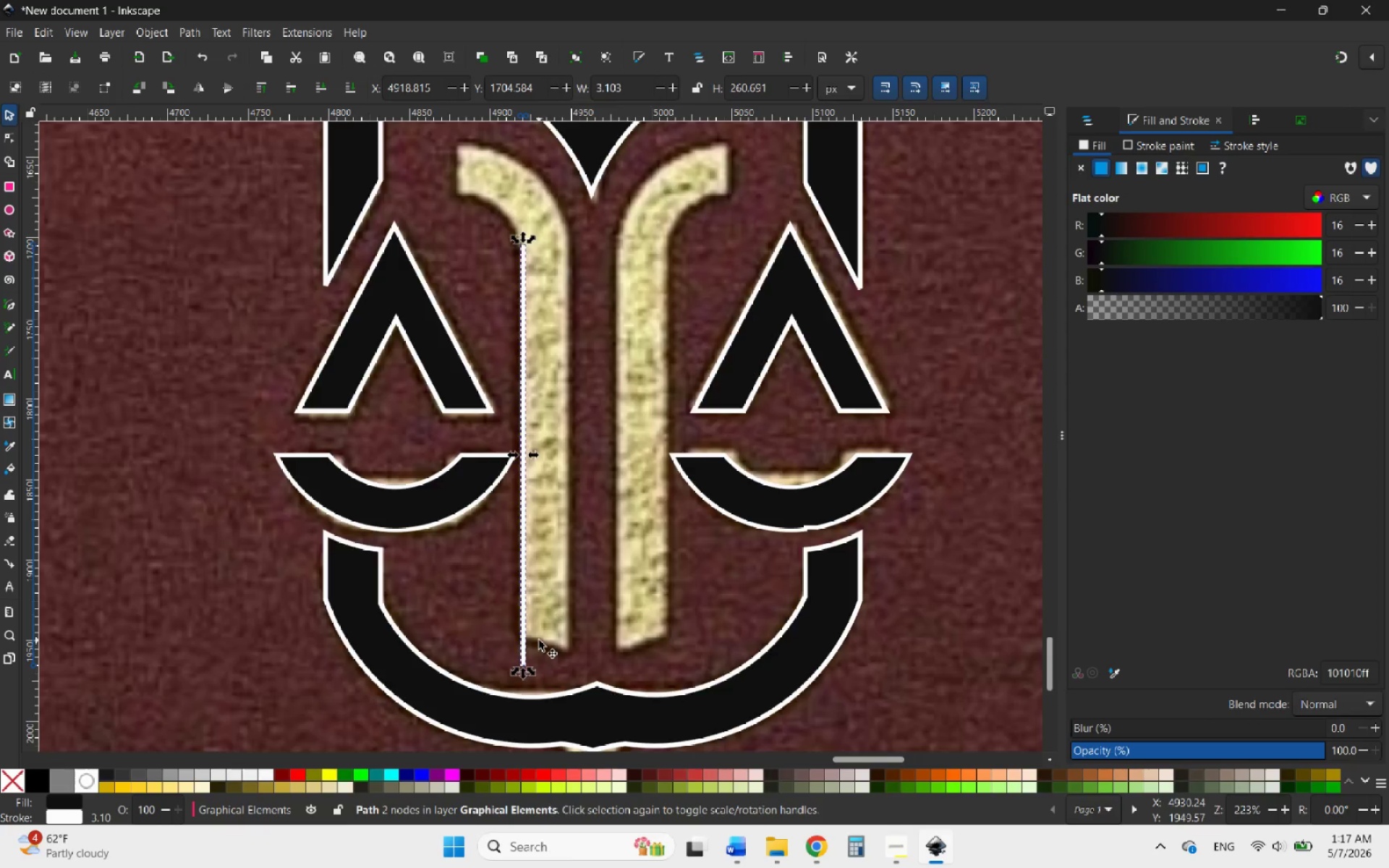 
hold_key(key=ControlLeft, duration=1.27)
 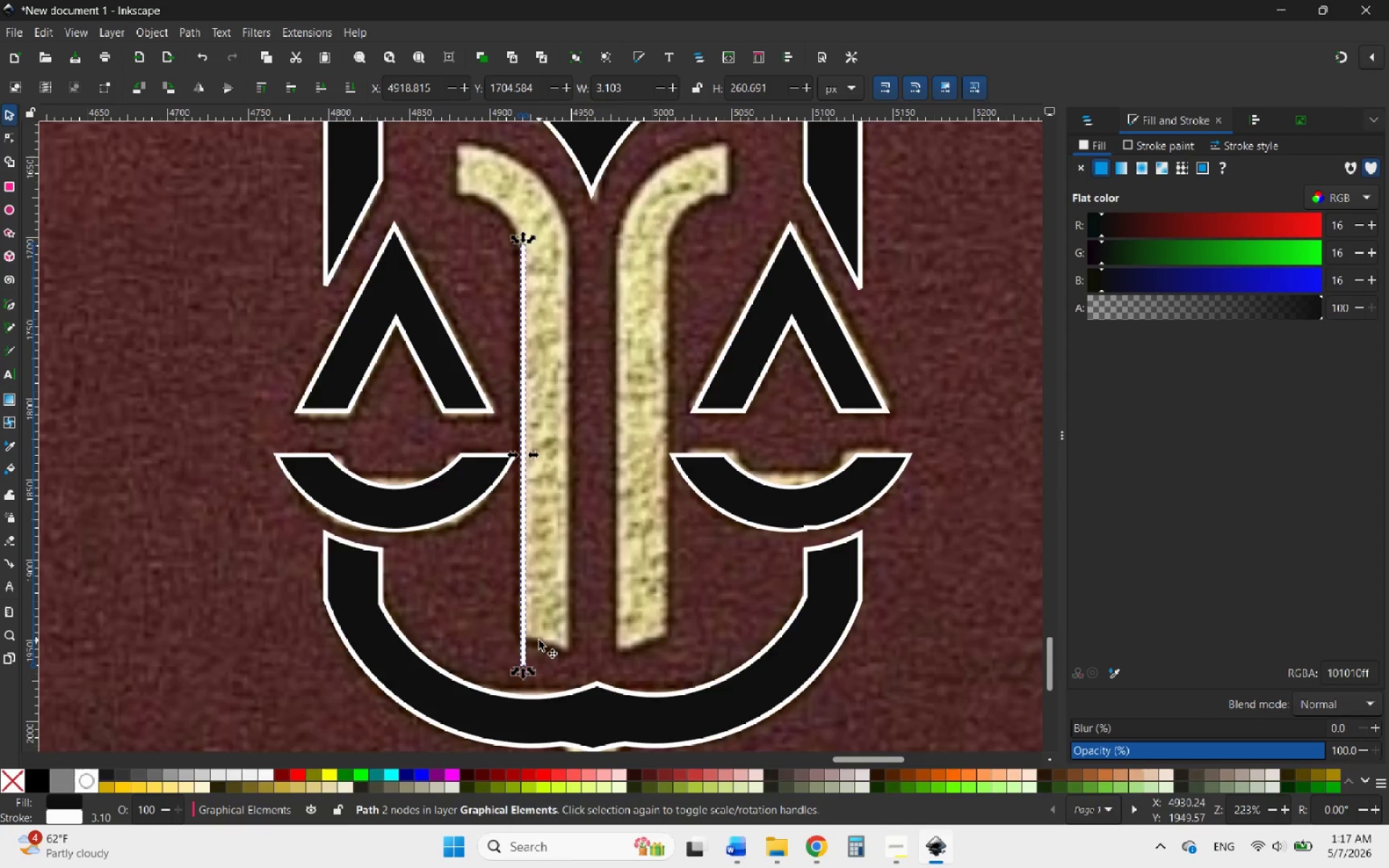 
scroll: coordinate [539, 640], scroll_direction: up, amount: 5.0
 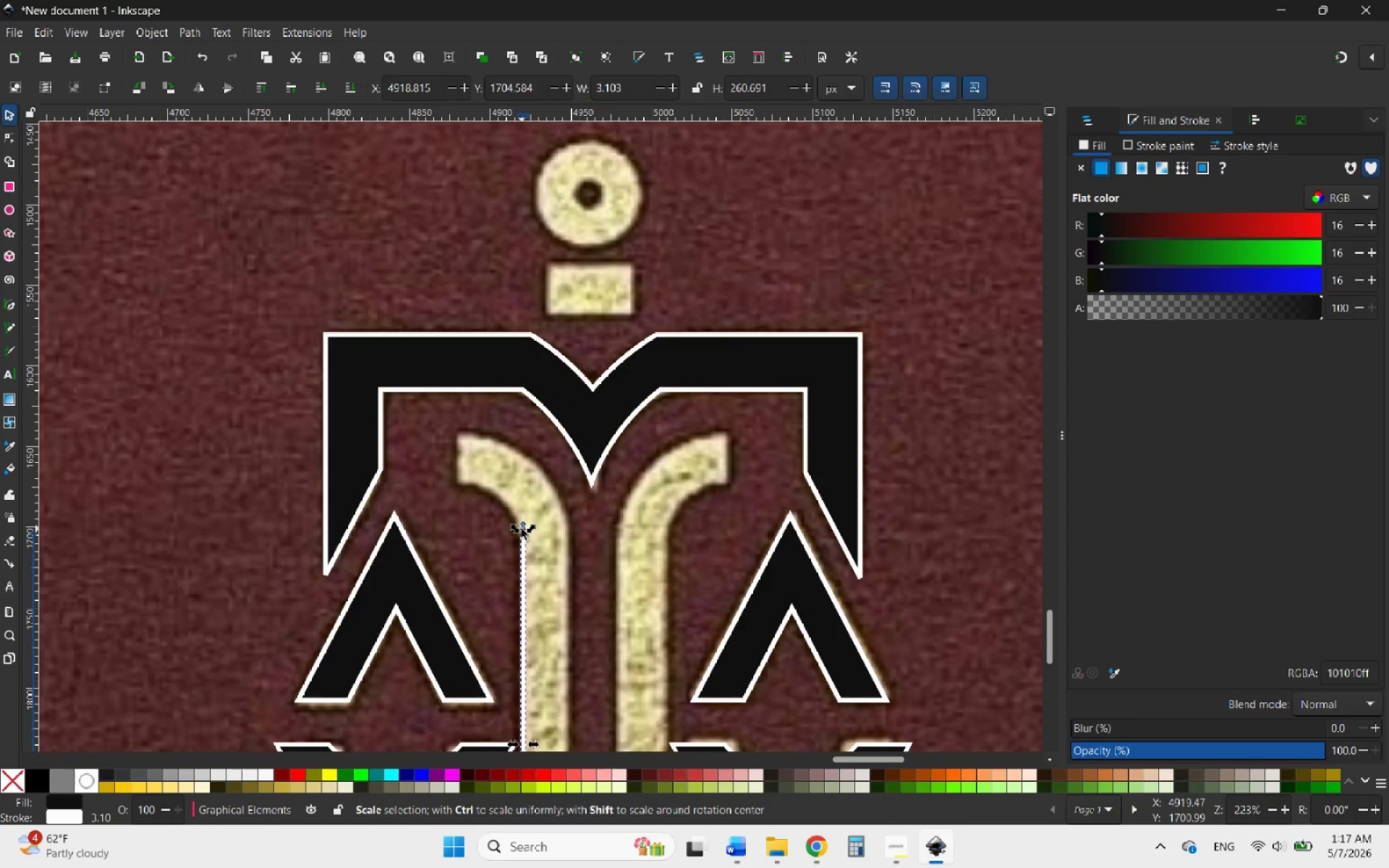 
left_click_drag(start_coordinate=[522, 528], to_coordinate=[531, 399])
 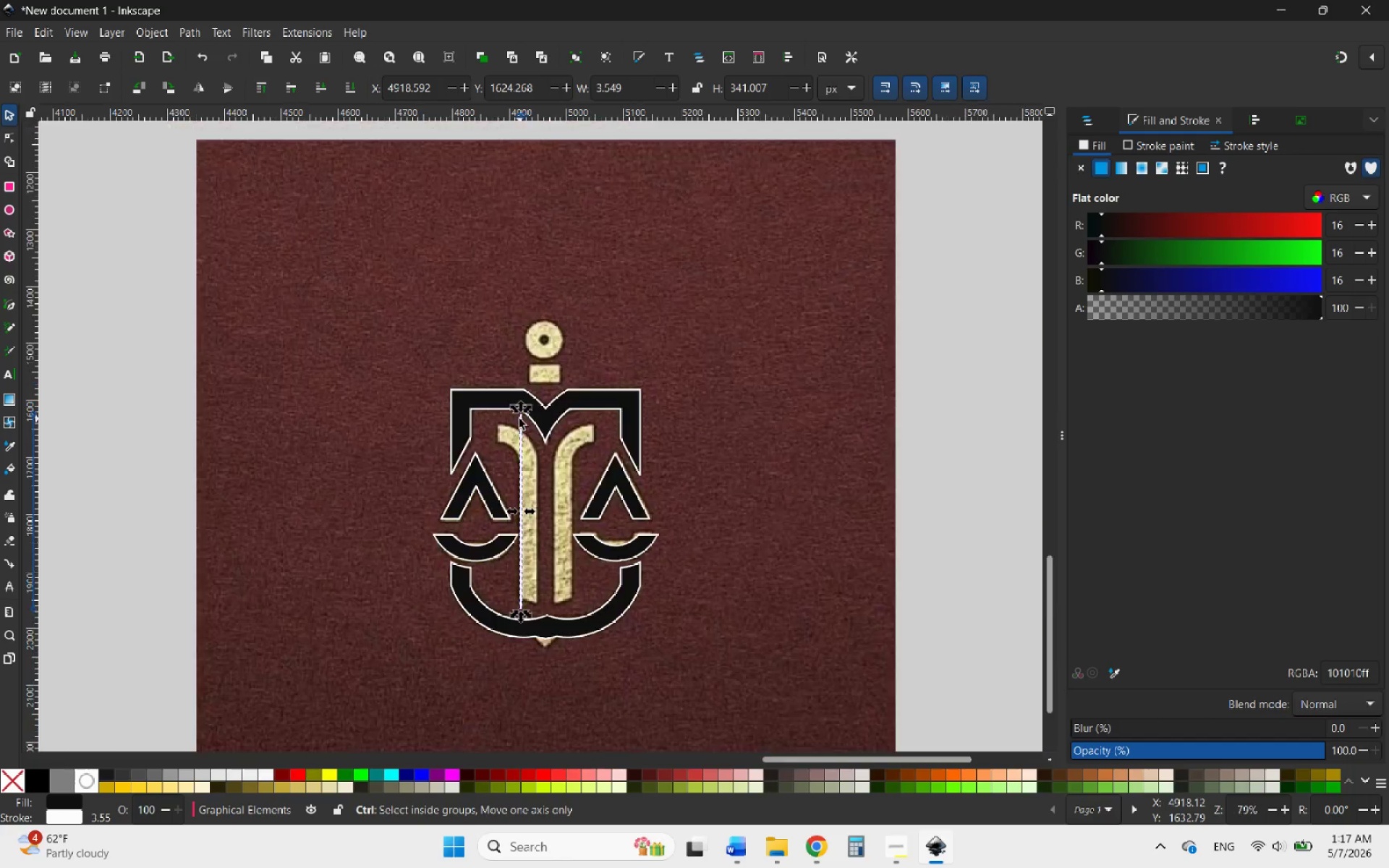 
hold_key(key=ControlLeft, duration=2.28)
 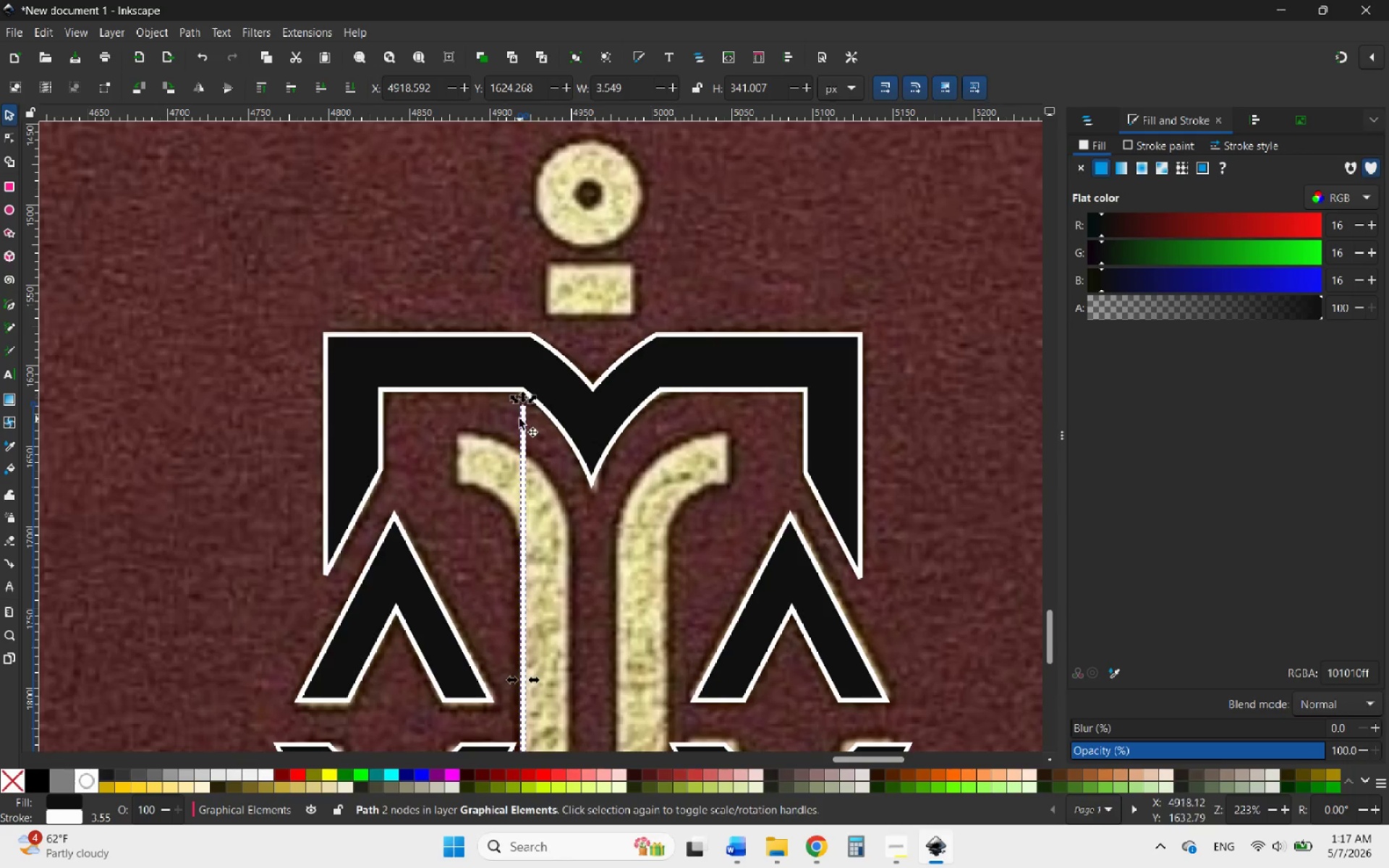 
hold_key(key=ControlLeft, duration=1.25)
scroll: coordinate [519, 419], scroll_direction: down, amount: 4.0
 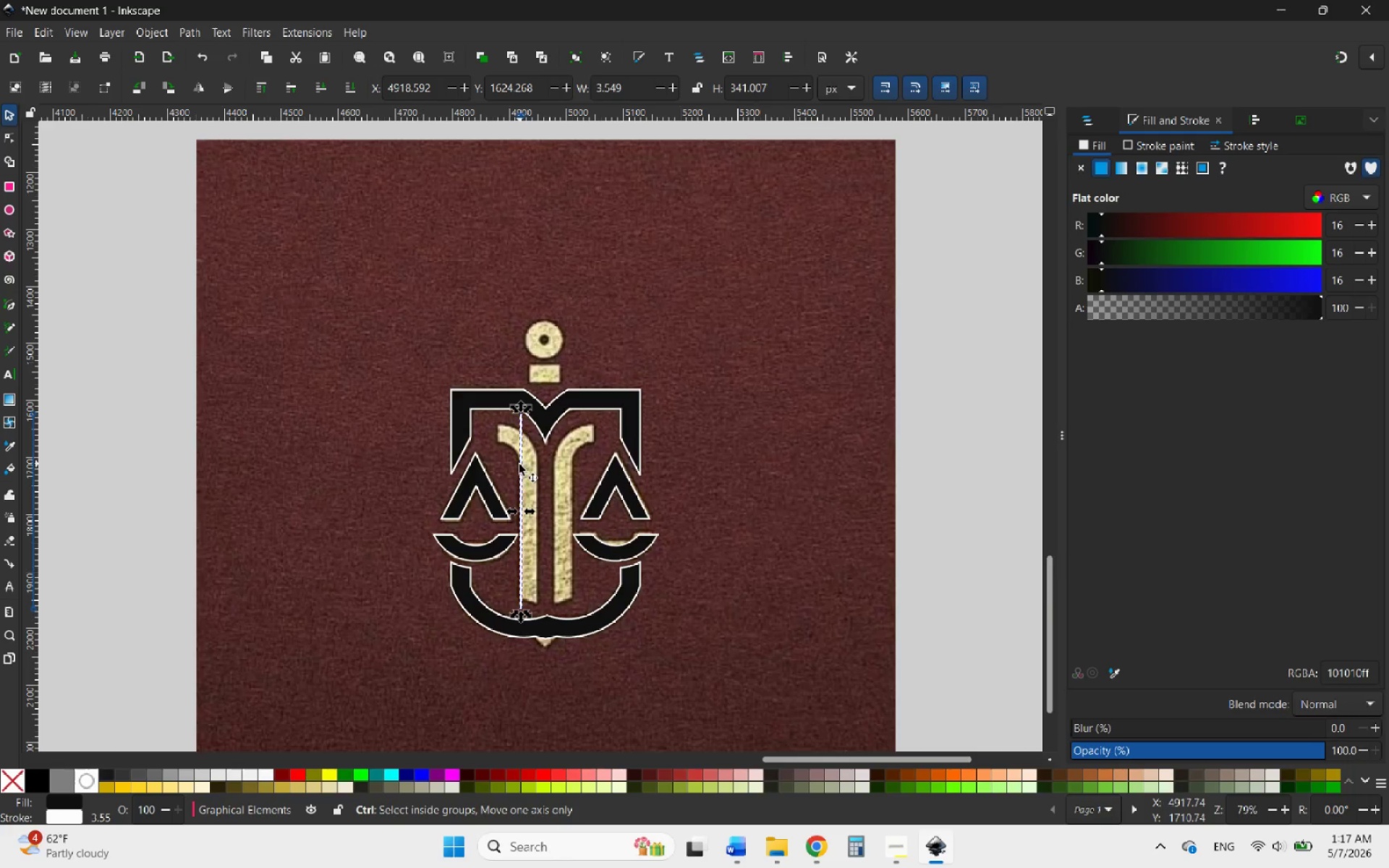 
scroll: coordinate [517, 472], scroll_direction: up, amount: 3.0
 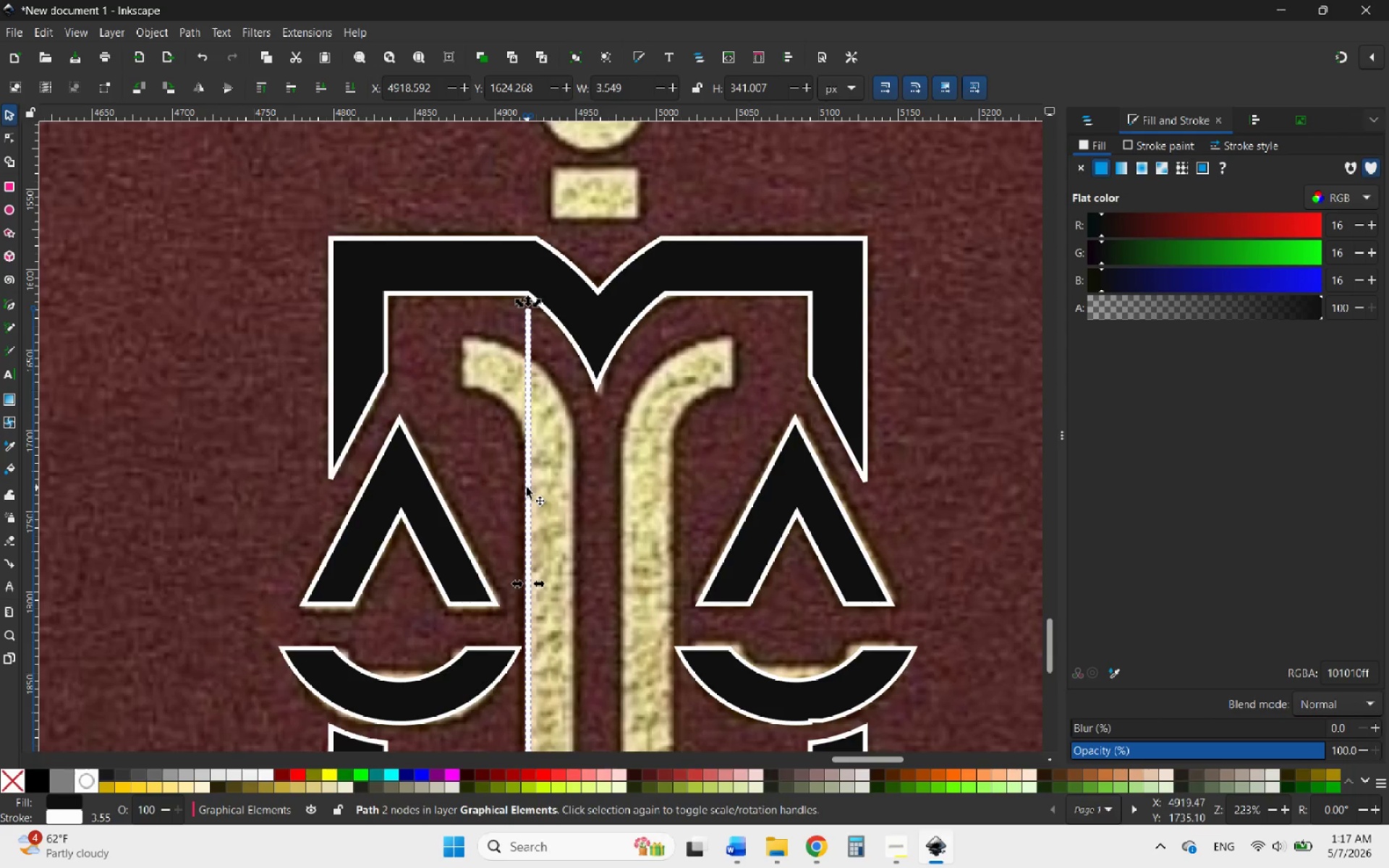 
right_click([527, 488])
 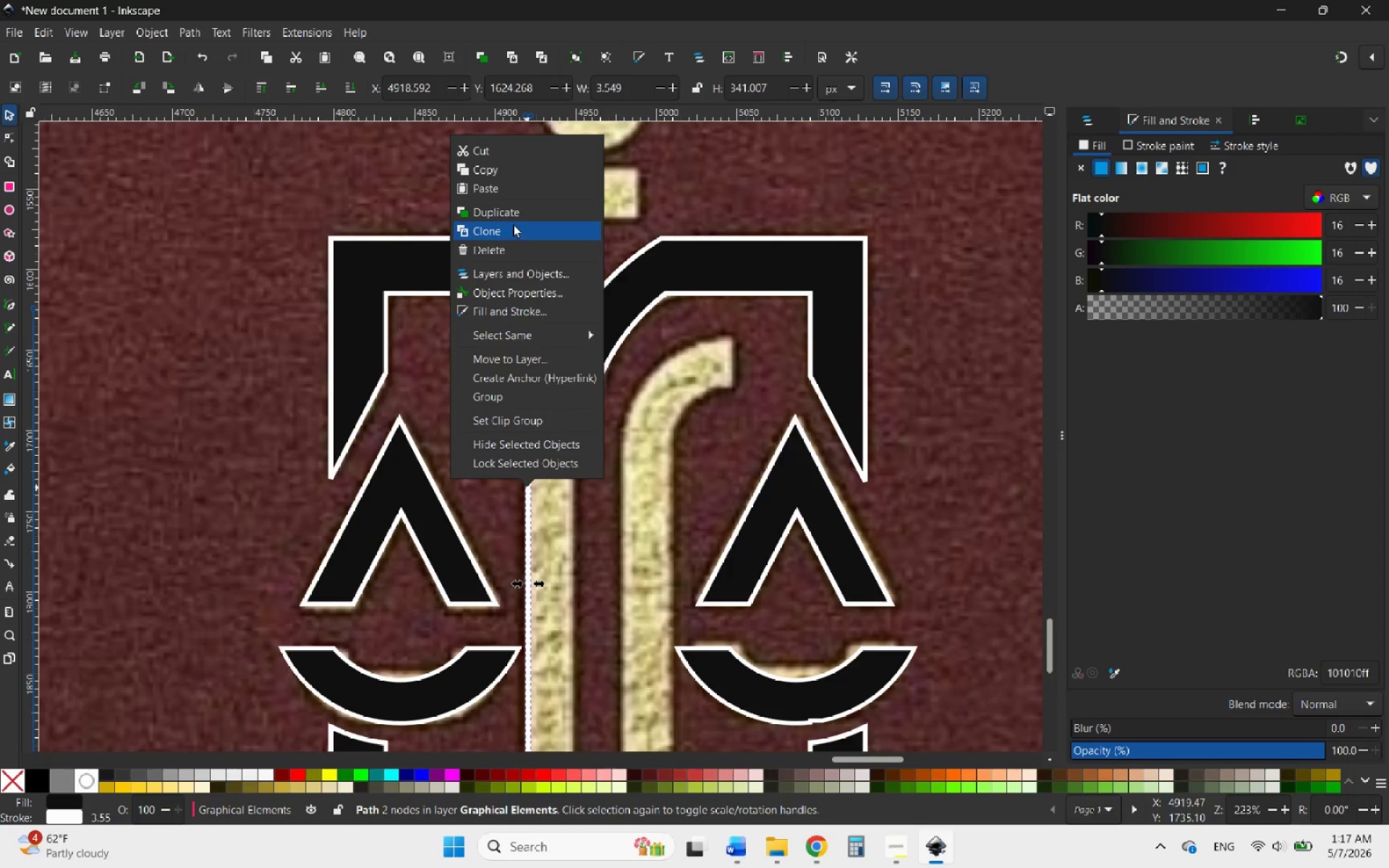 
left_click([509, 215])
 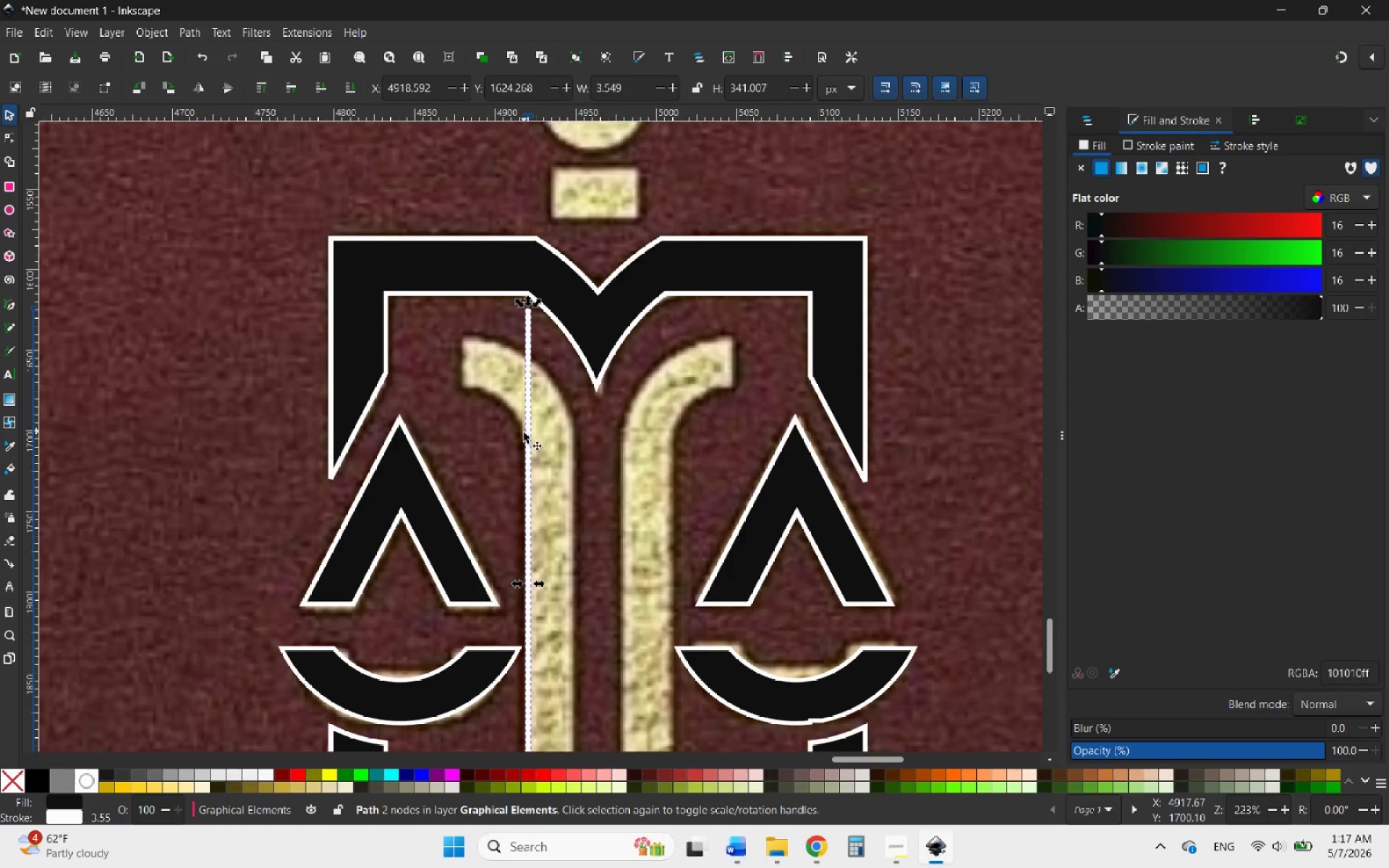 
left_click_drag(start_coordinate=[528, 437], to_coordinate=[574, 433])
 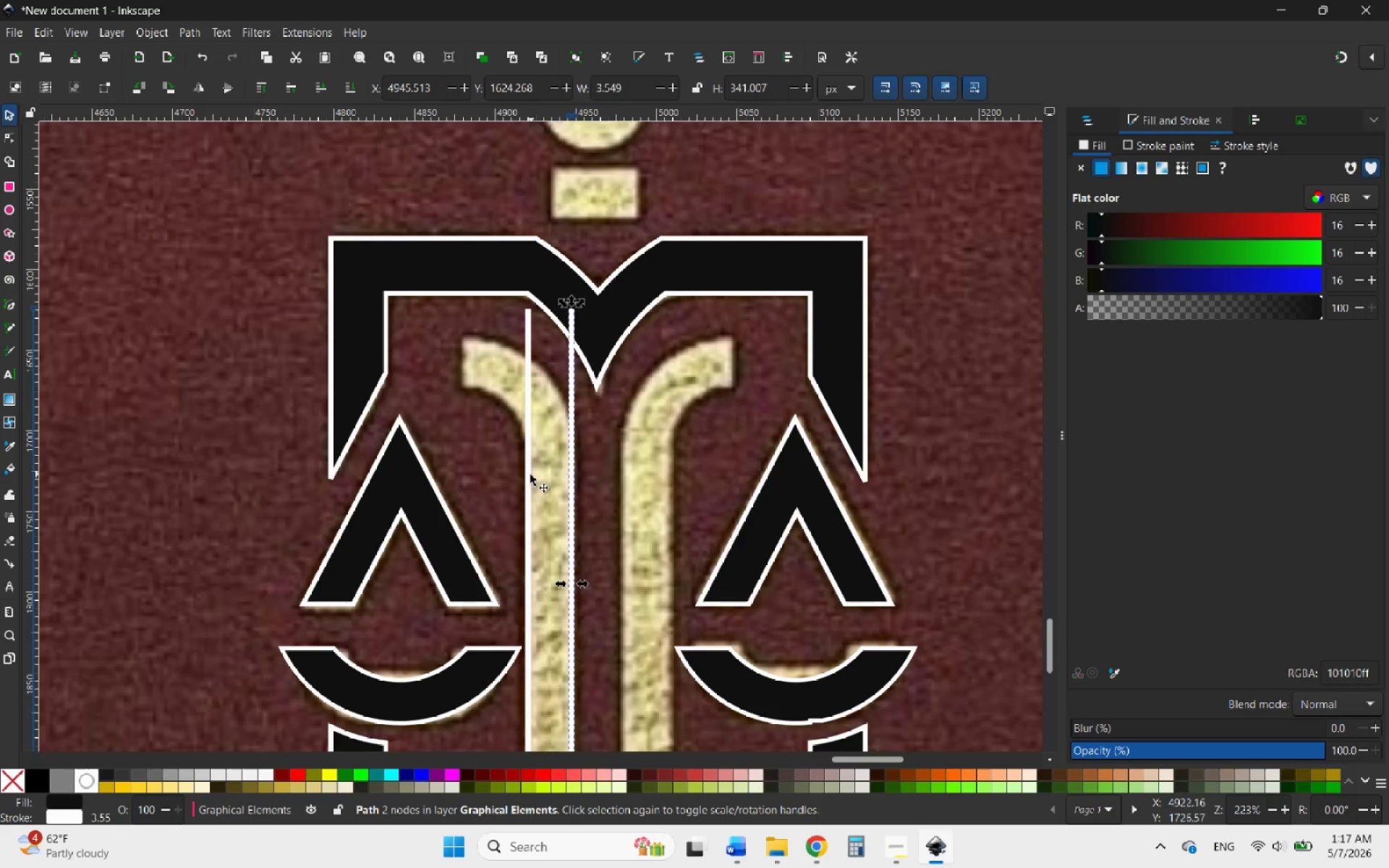 
hold_key(key=ControlLeft, duration=1.47)
 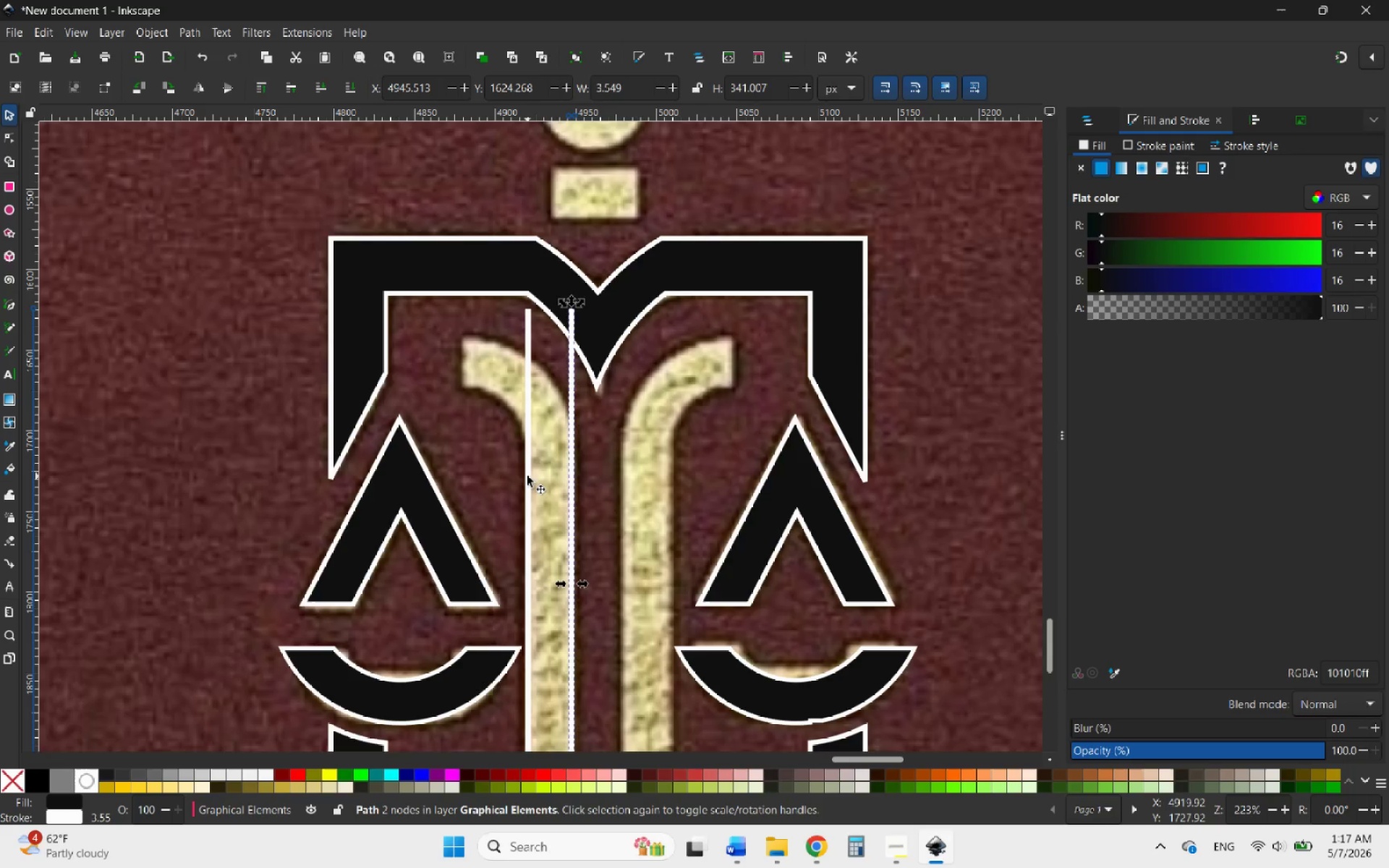 
hold_key(key=ShiftLeft, duration=0.45)
left_click([527, 476])
 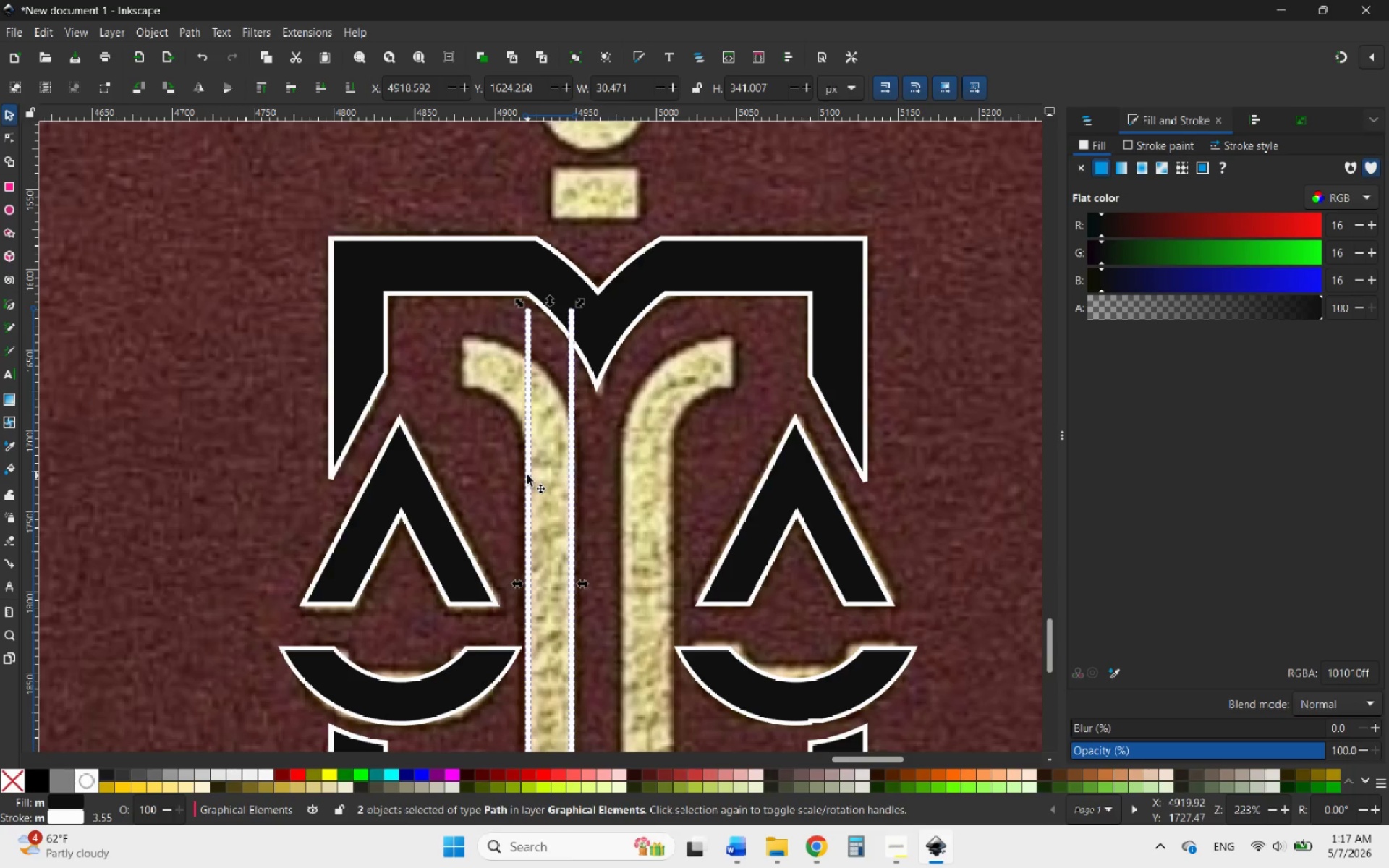 
right_click([527, 475])
 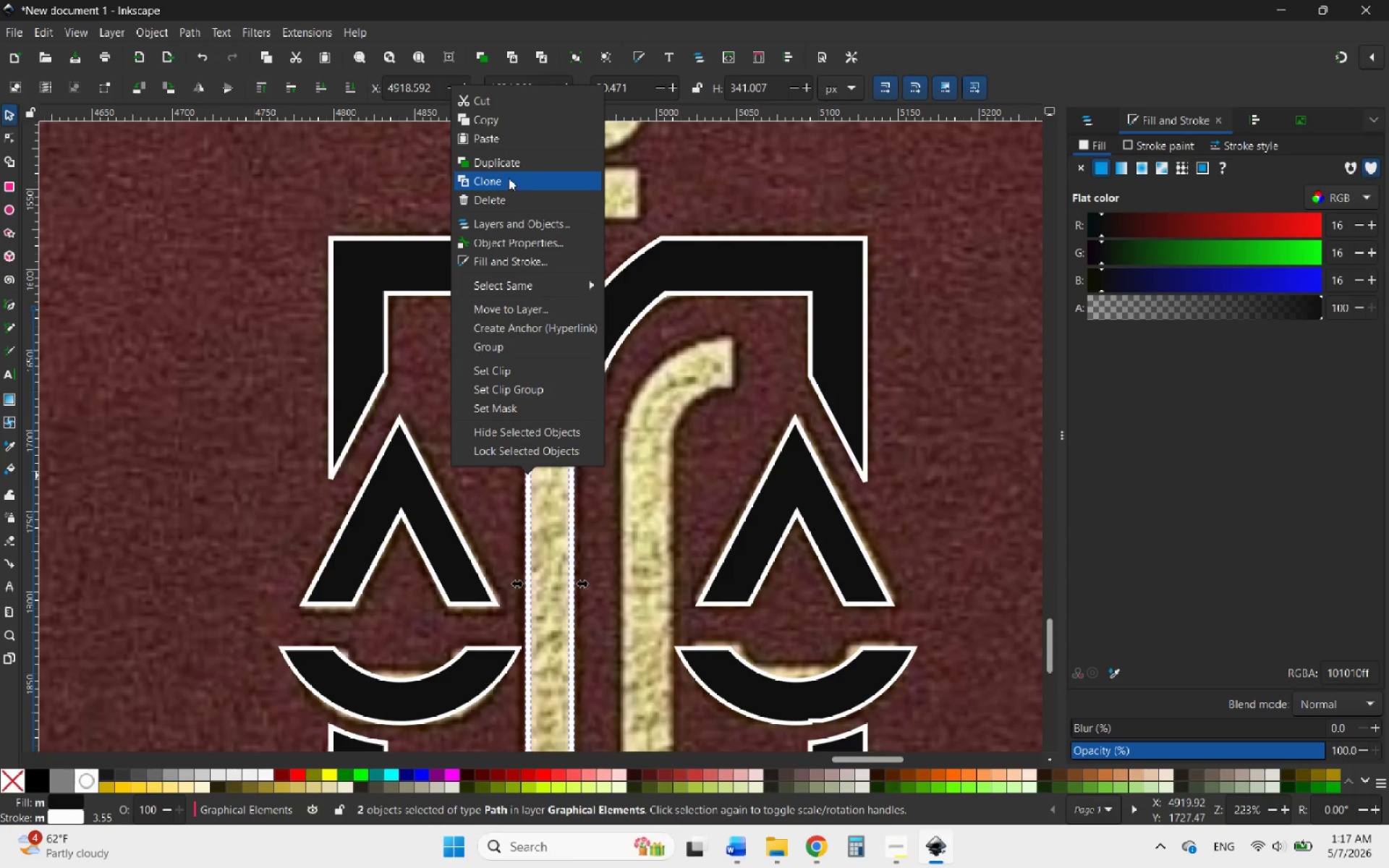 
left_click([509, 166])
 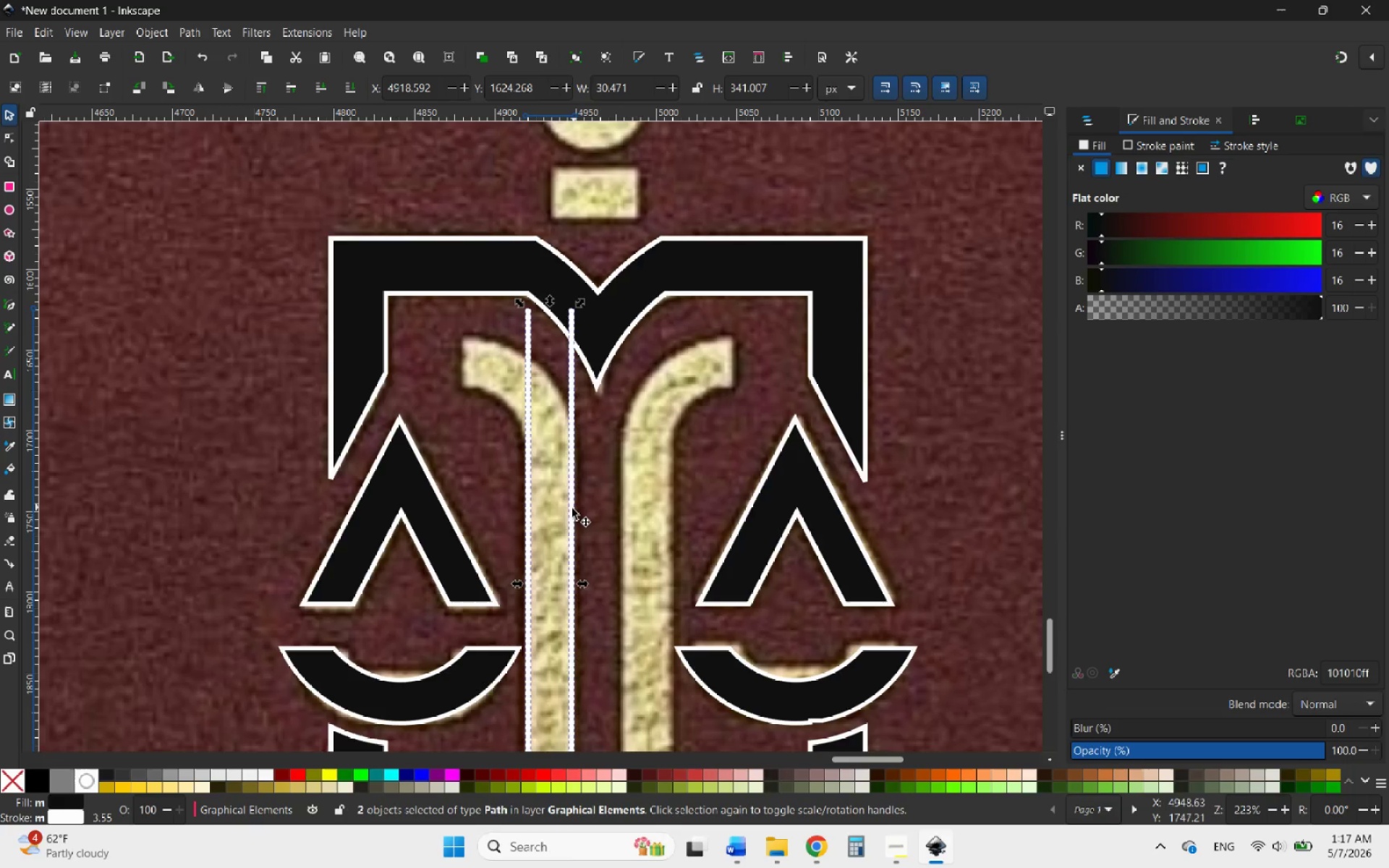 
left_click_drag(start_coordinate=[572, 509], to_coordinate=[673, 514])
 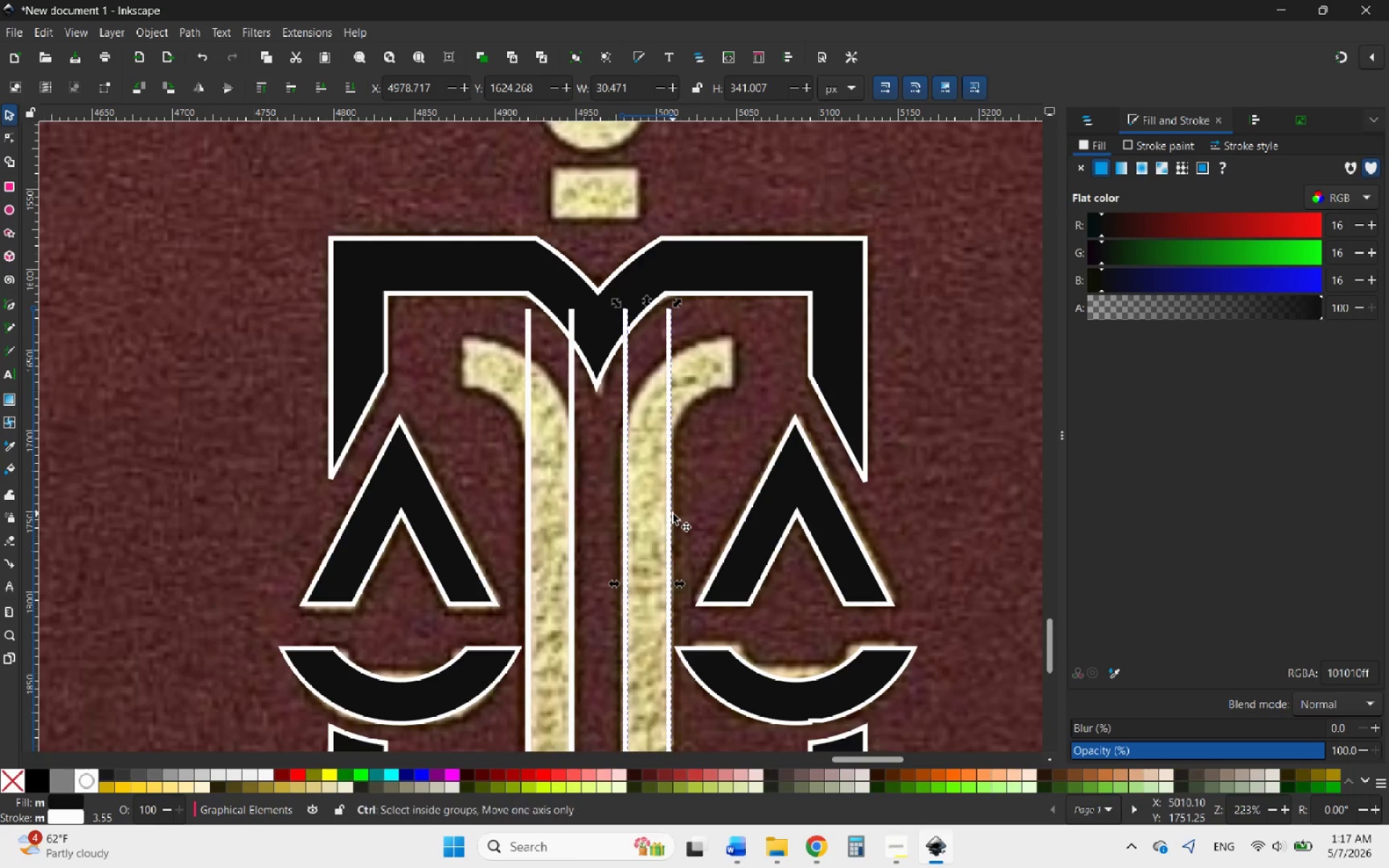 
hold_key(key=ControlLeft, duration=10.02)
 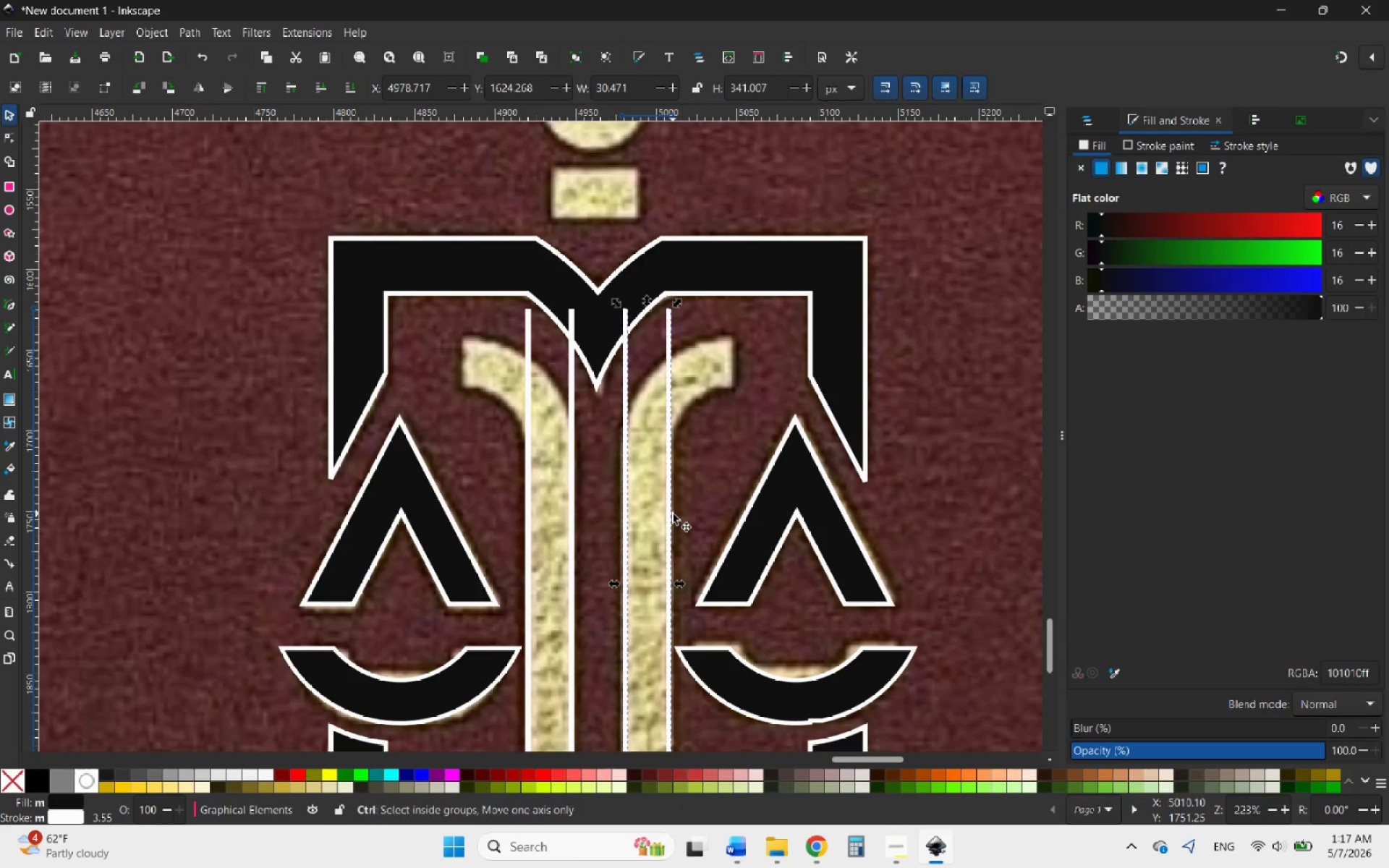 
hold_key(key=ControlLeft, duration=0.81)
scroll: coordinate [672, 514], scroll_direction: down, amount: 3.0
 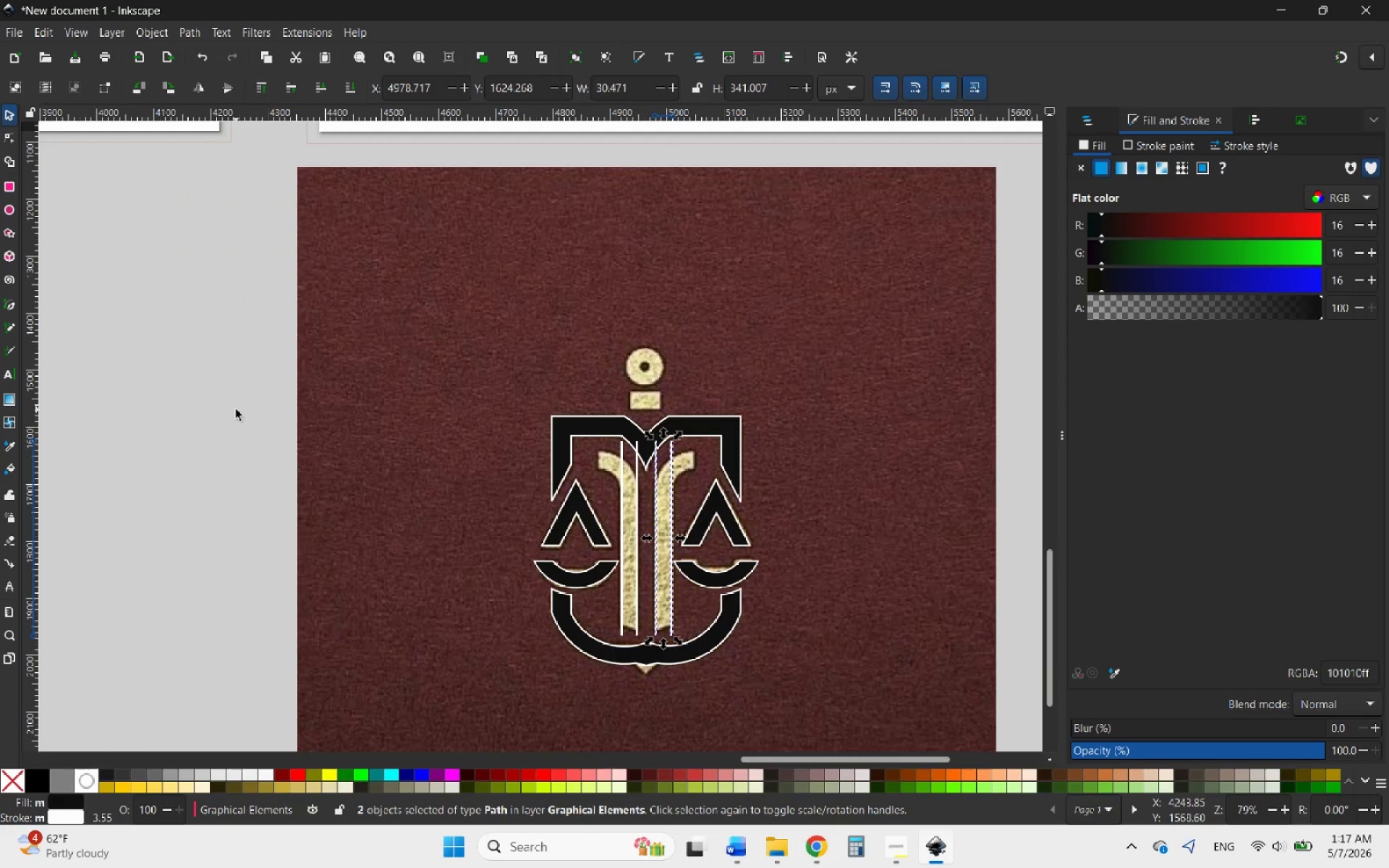 
left_click([236, 409])
 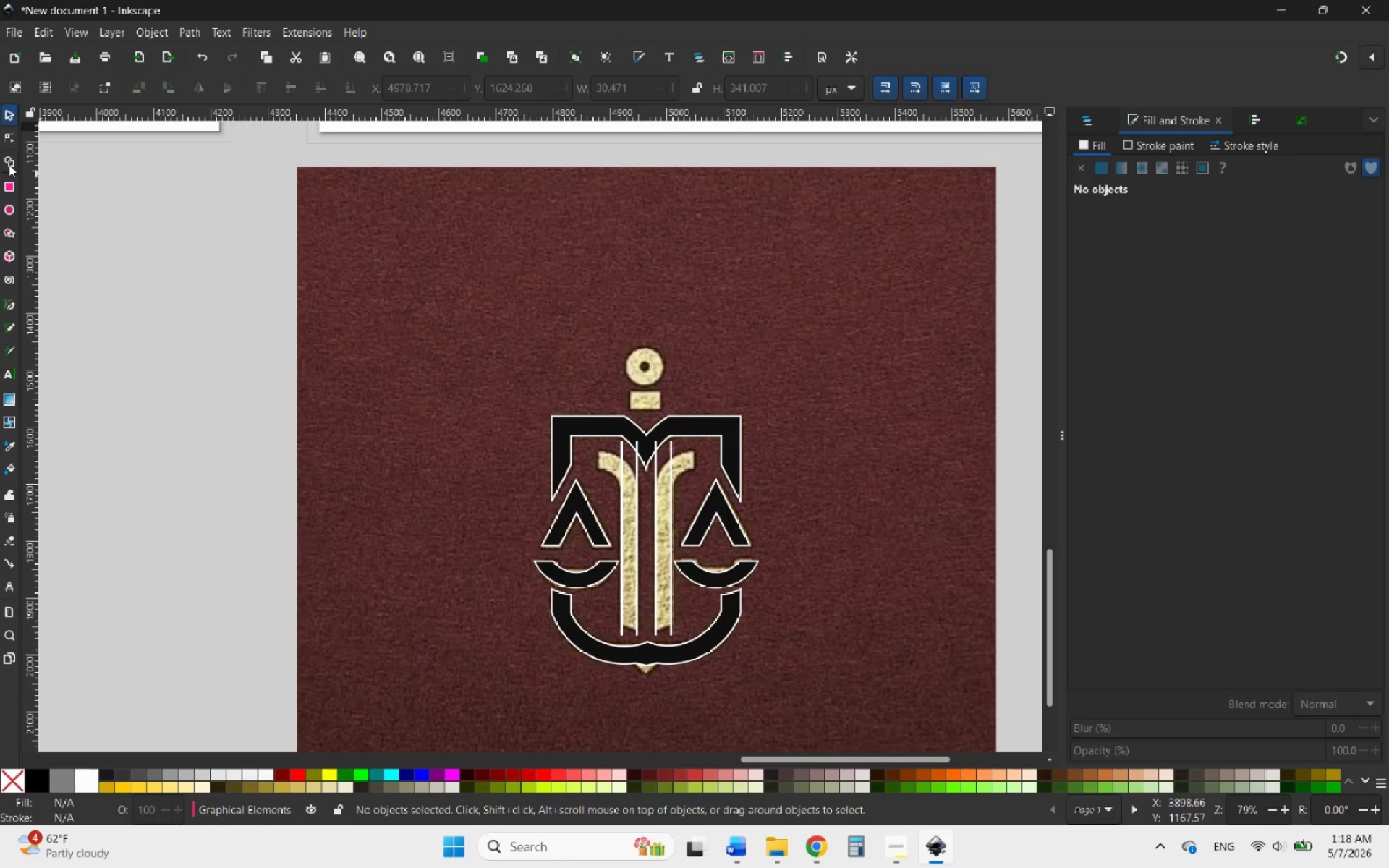 
wait(5.12)
 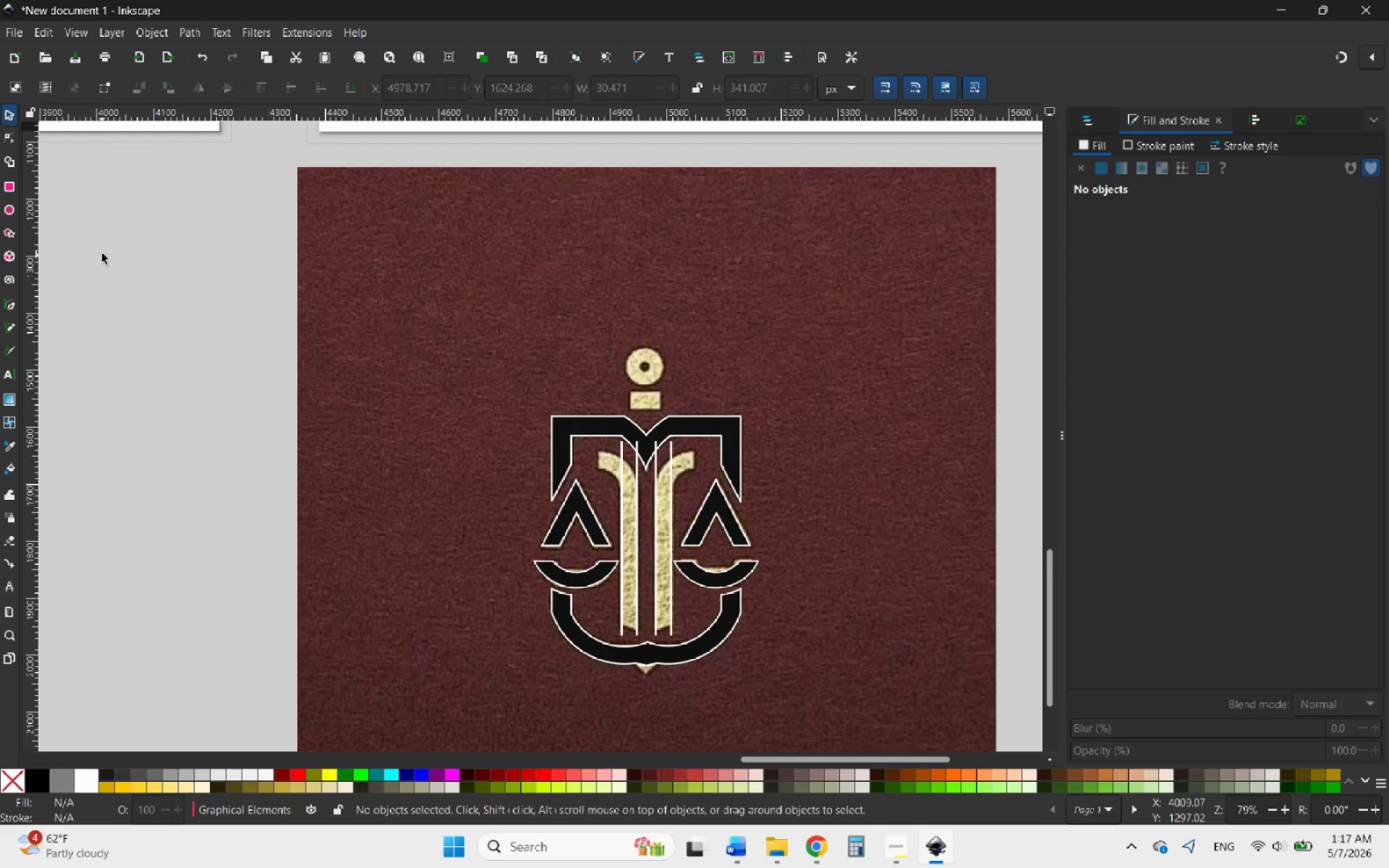 
left_click([11, 299])
 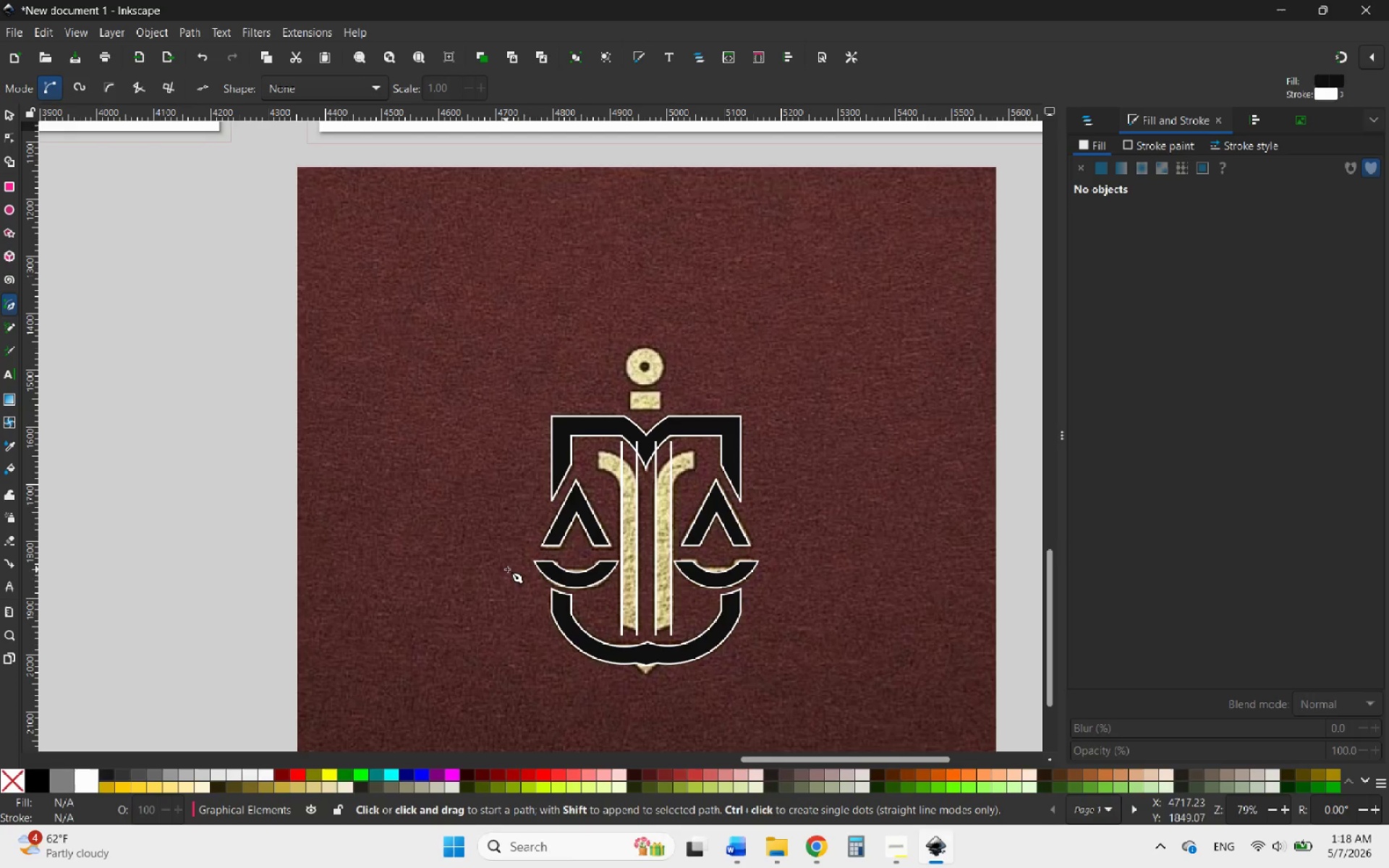 
hold_key(key=ControlLeft, duration=0.66)
scroll: coordinate [640, 627], scroll_direction: up, amount: 4.0
 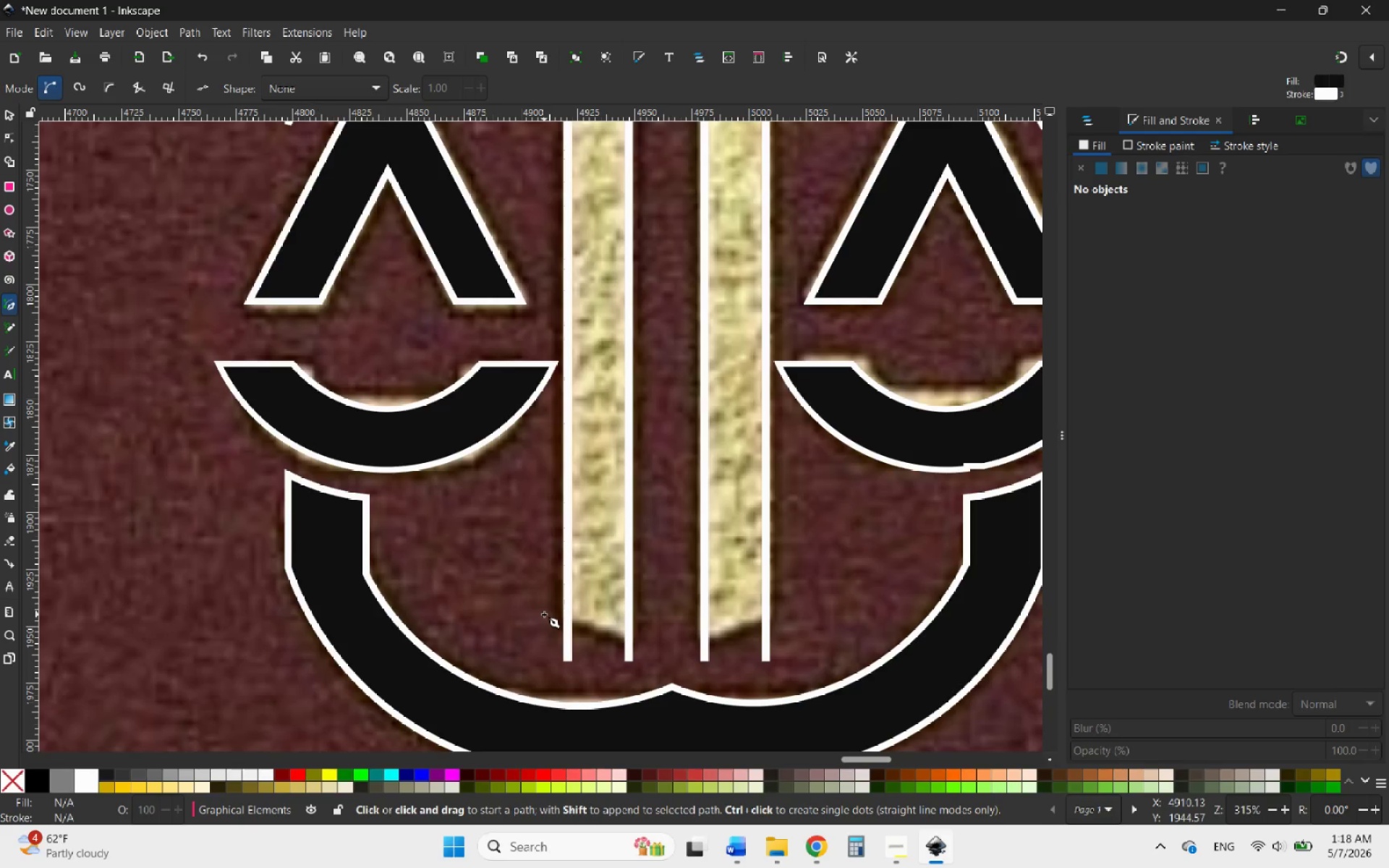 
left_click([544, 614])
 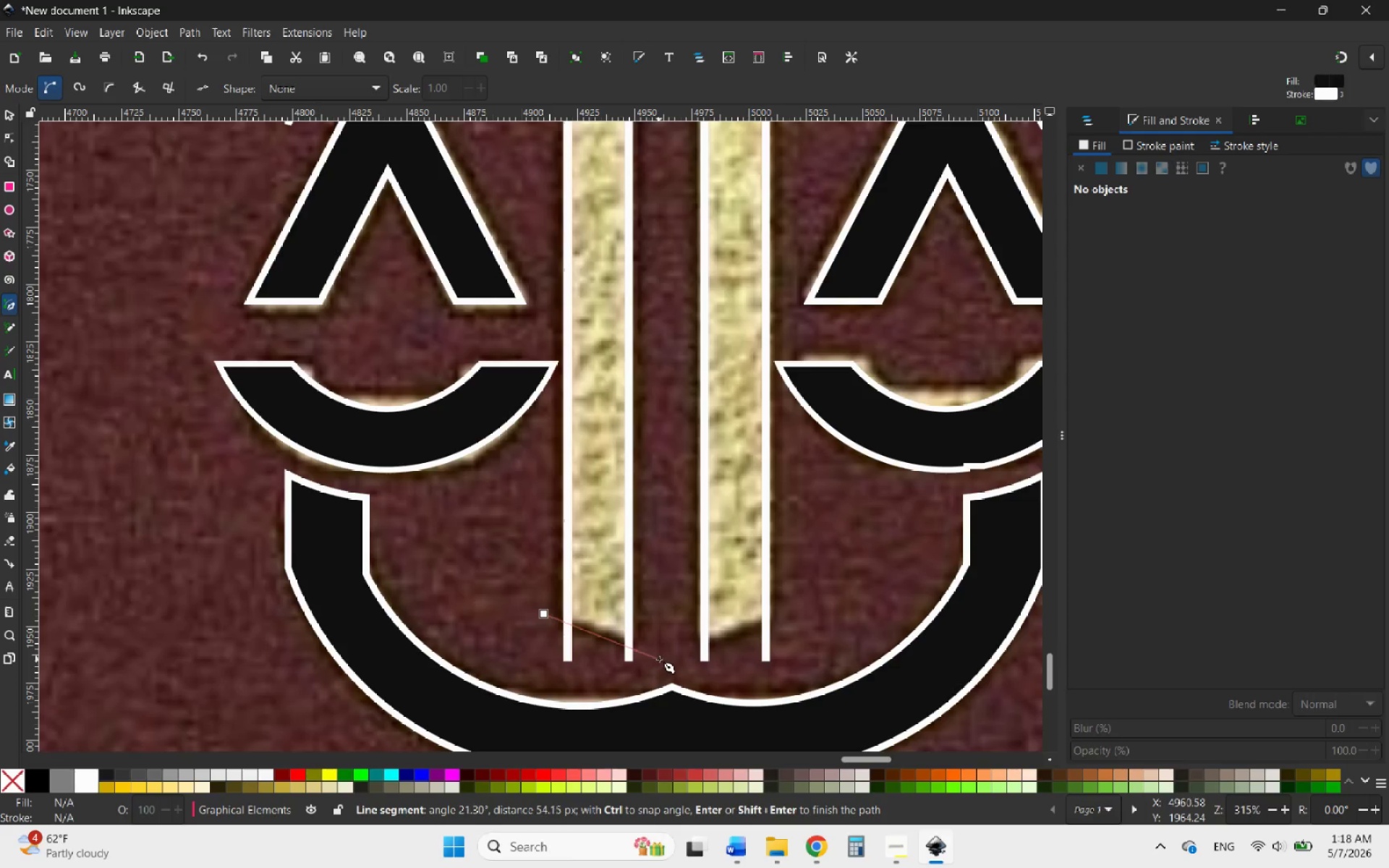 
left_click([659, 659])
 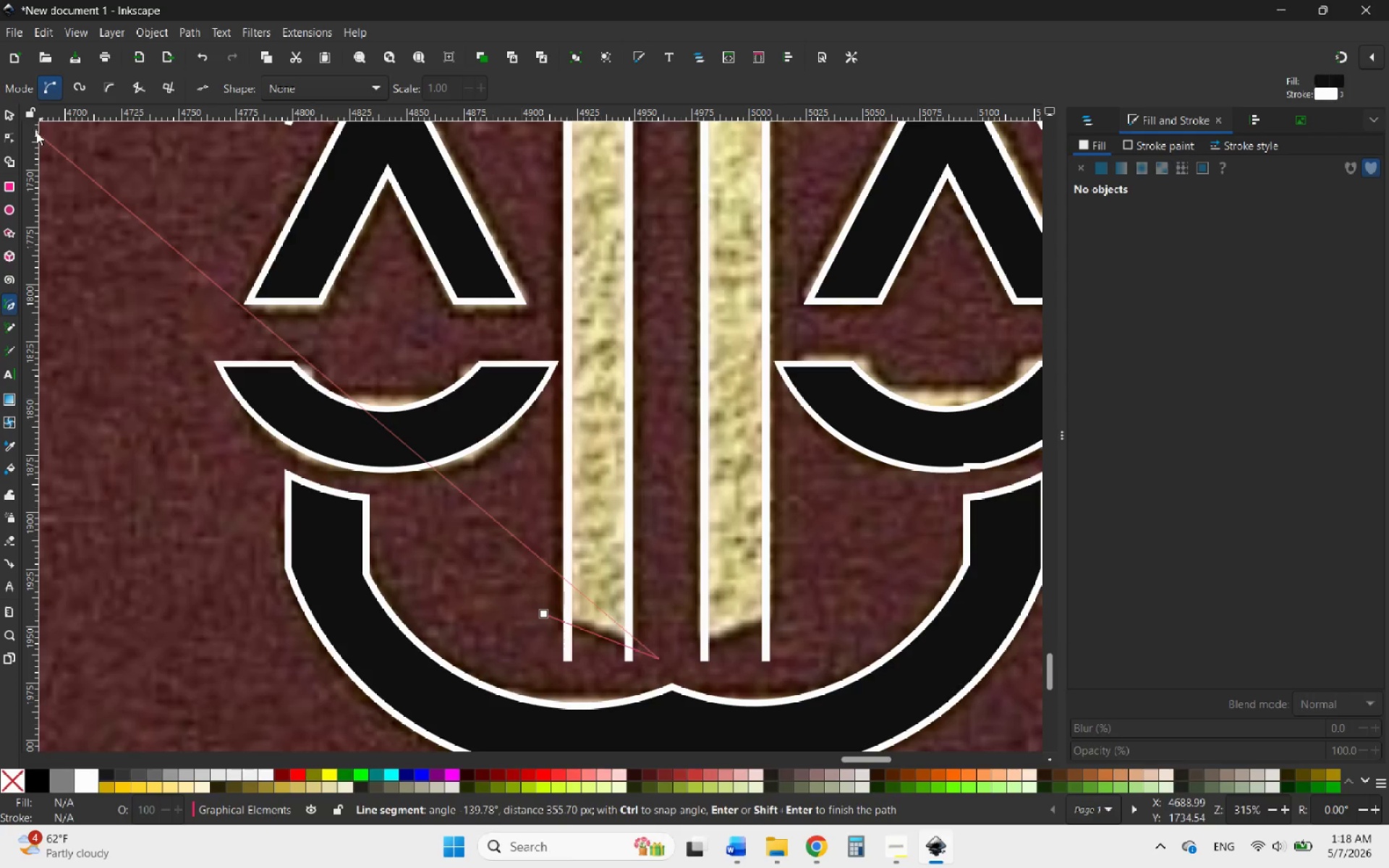 
left_click([9, 115])
 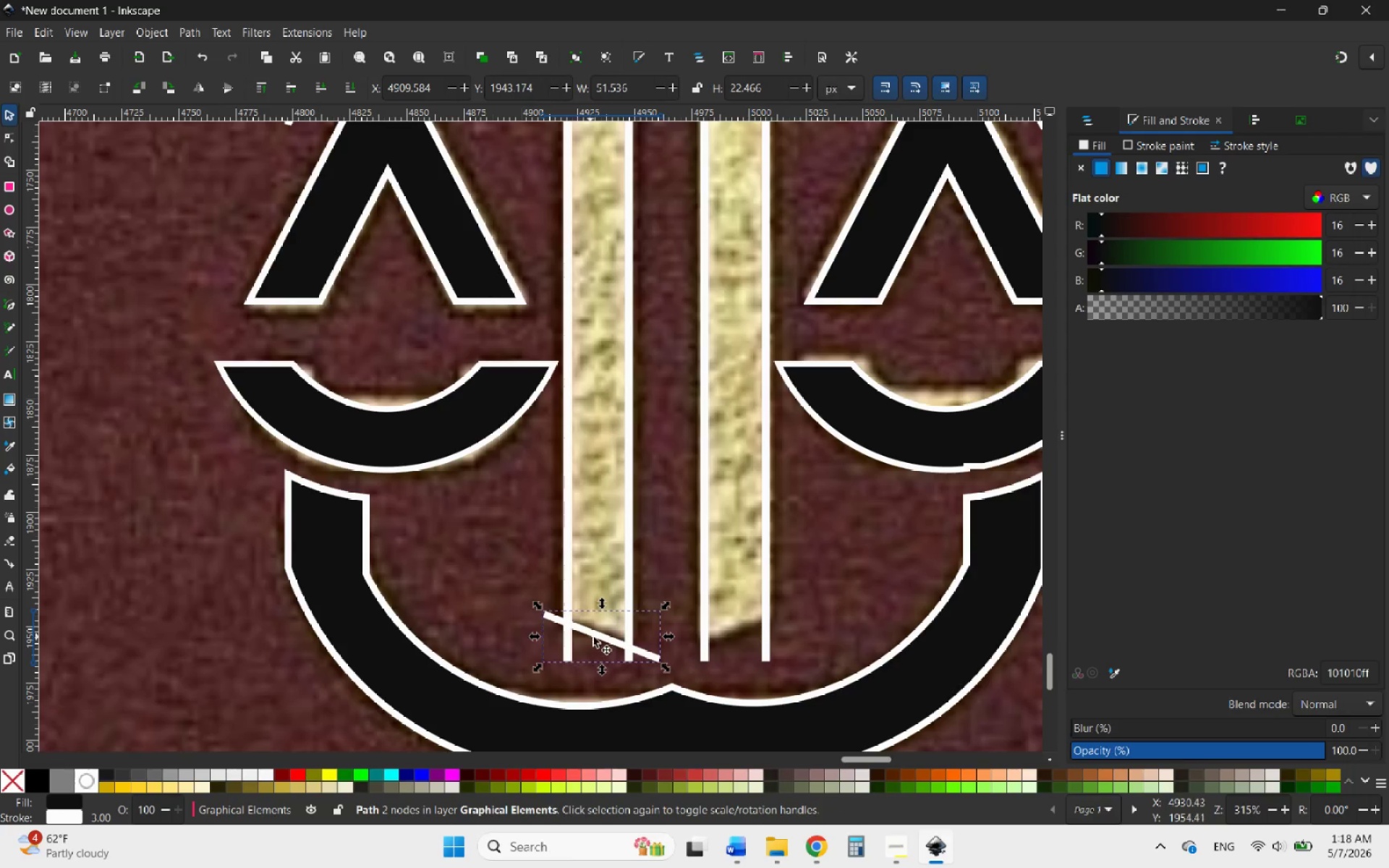 
left_click_drag(start_coordinate=[598, 634], to_coordinate=[591, 620])
 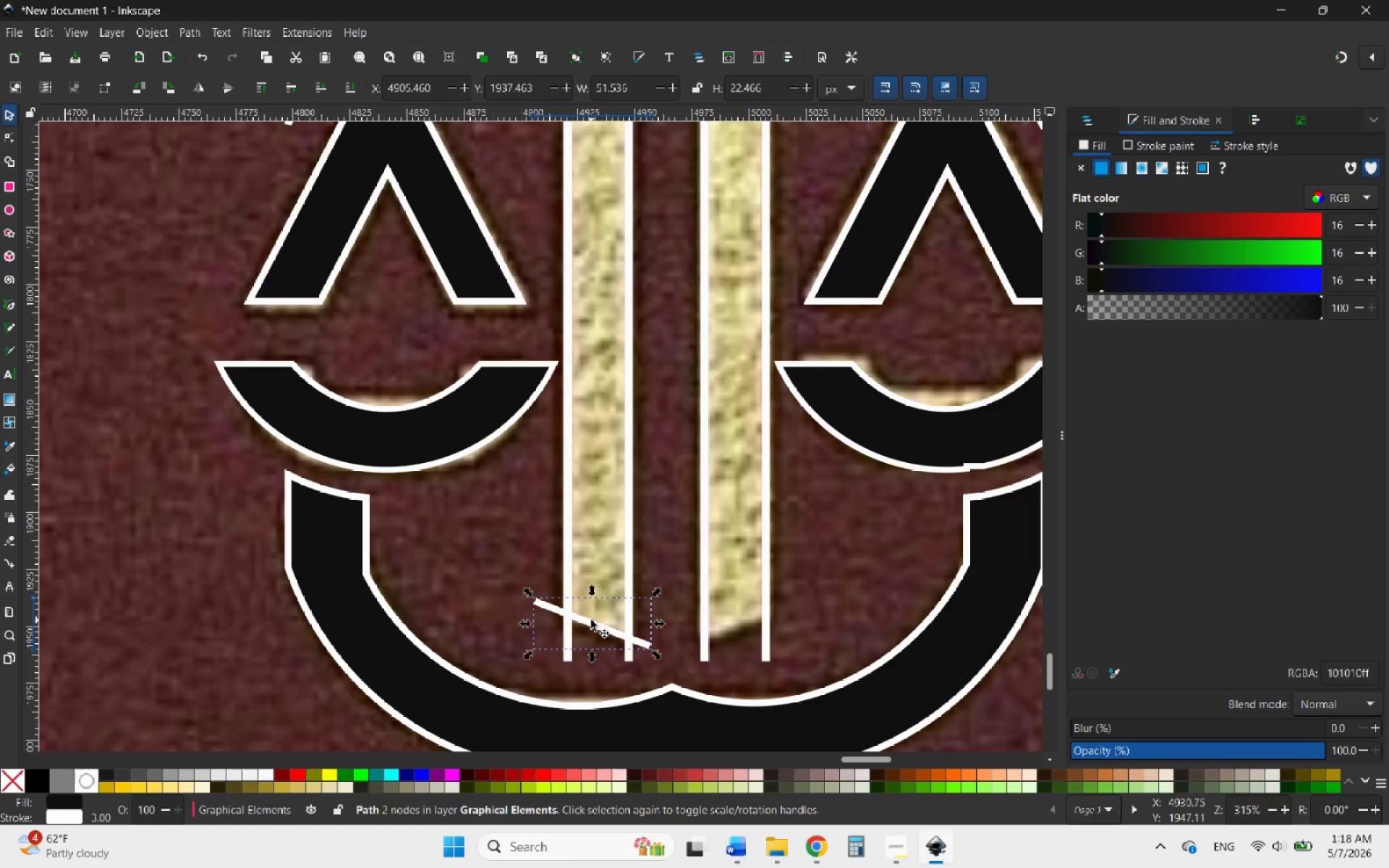 
right_click([591, 620])
 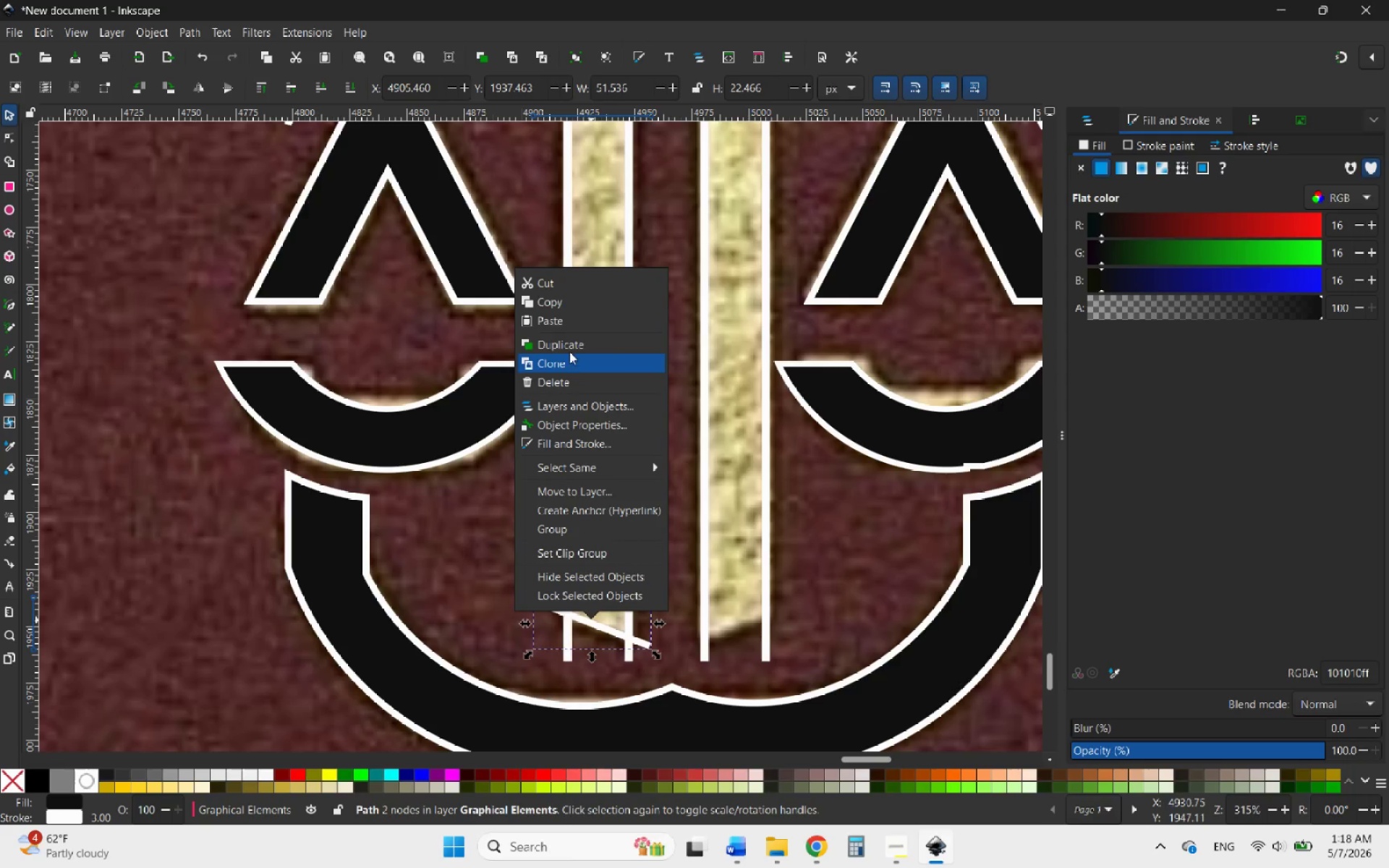 
left_click([569, 349])
 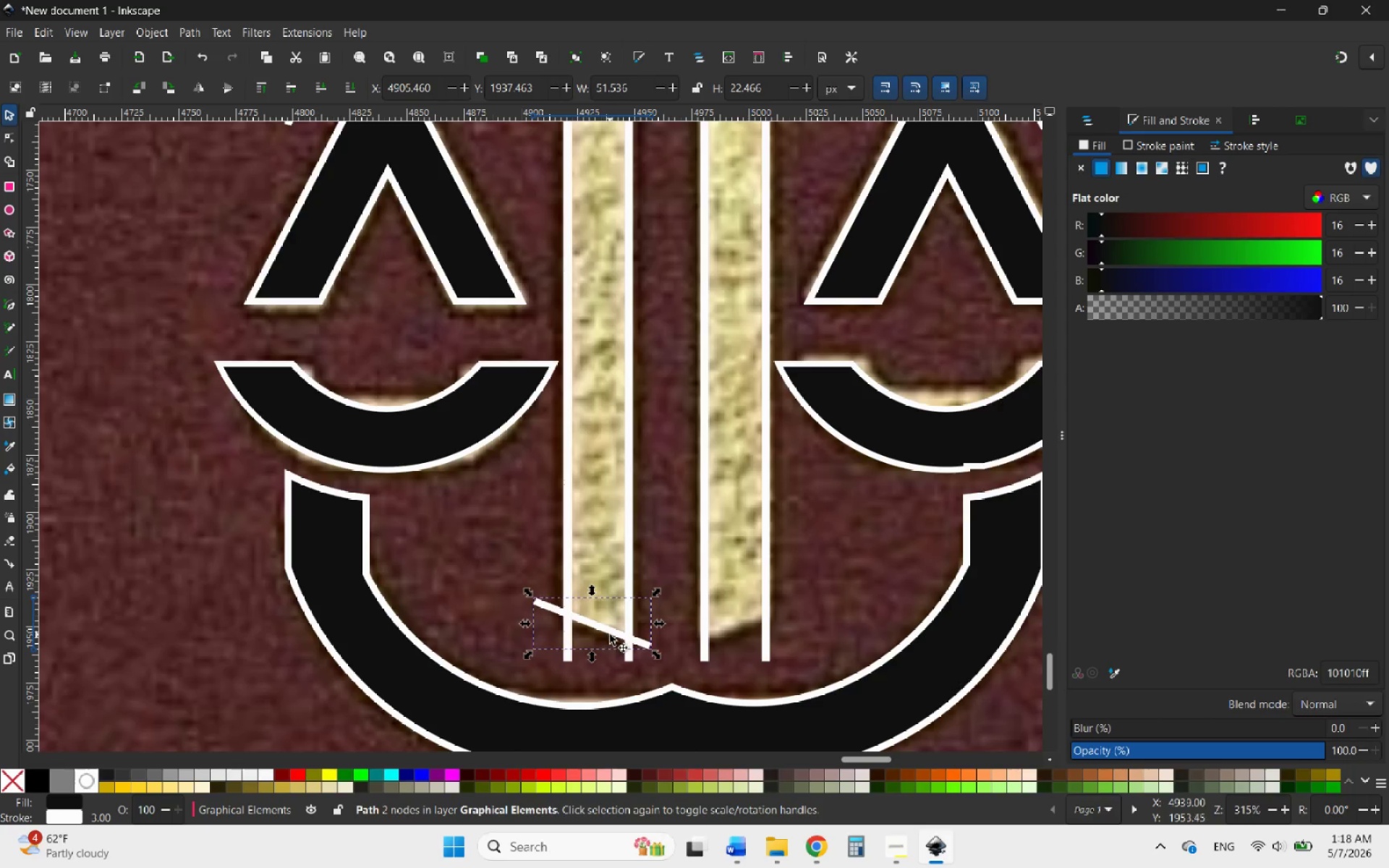 
left_click_drag(start_coordinate=[613, 634], to_coordinate=[762, 624])
 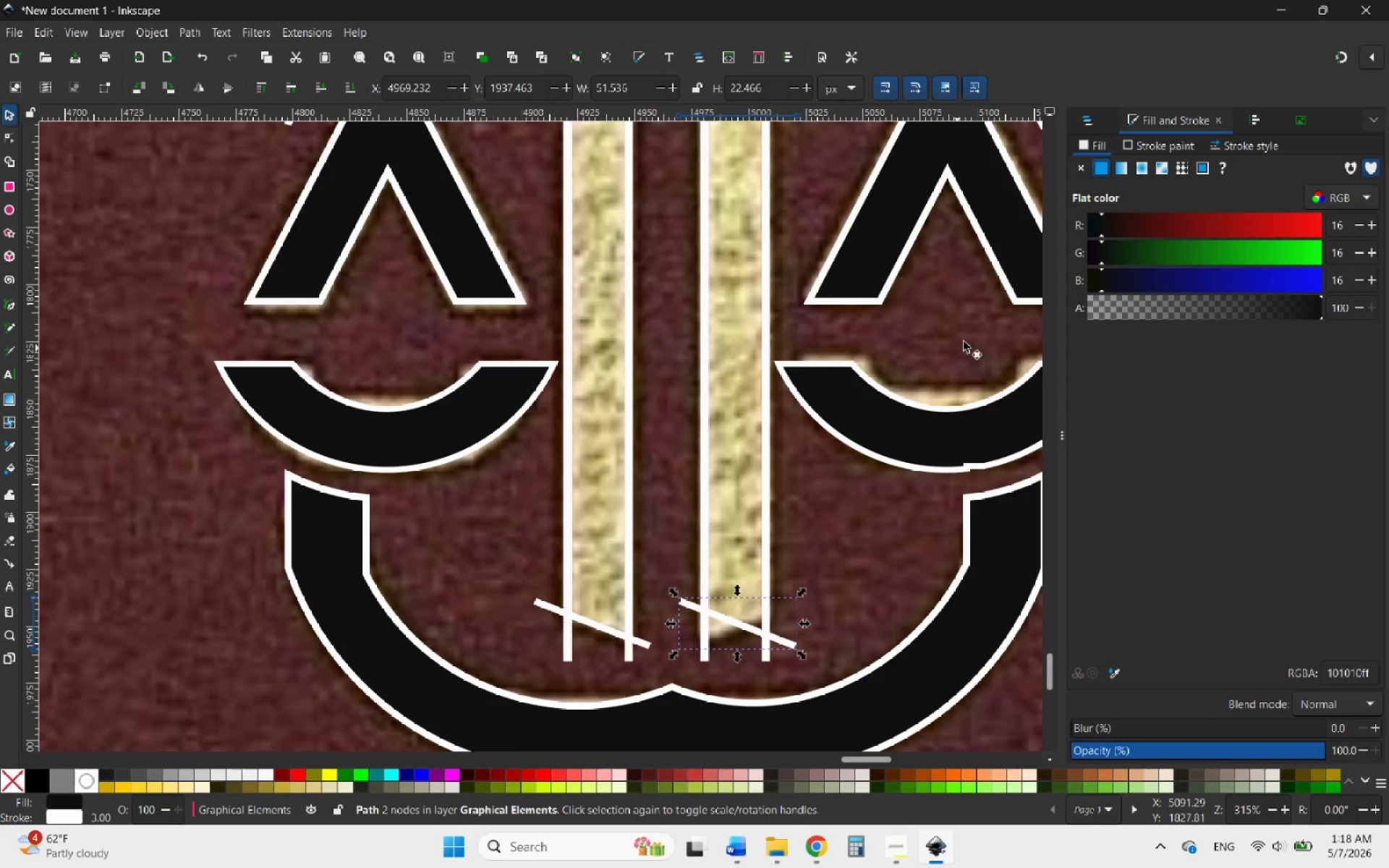 
hold_key(key=ControlLeft, duration=2.25)
 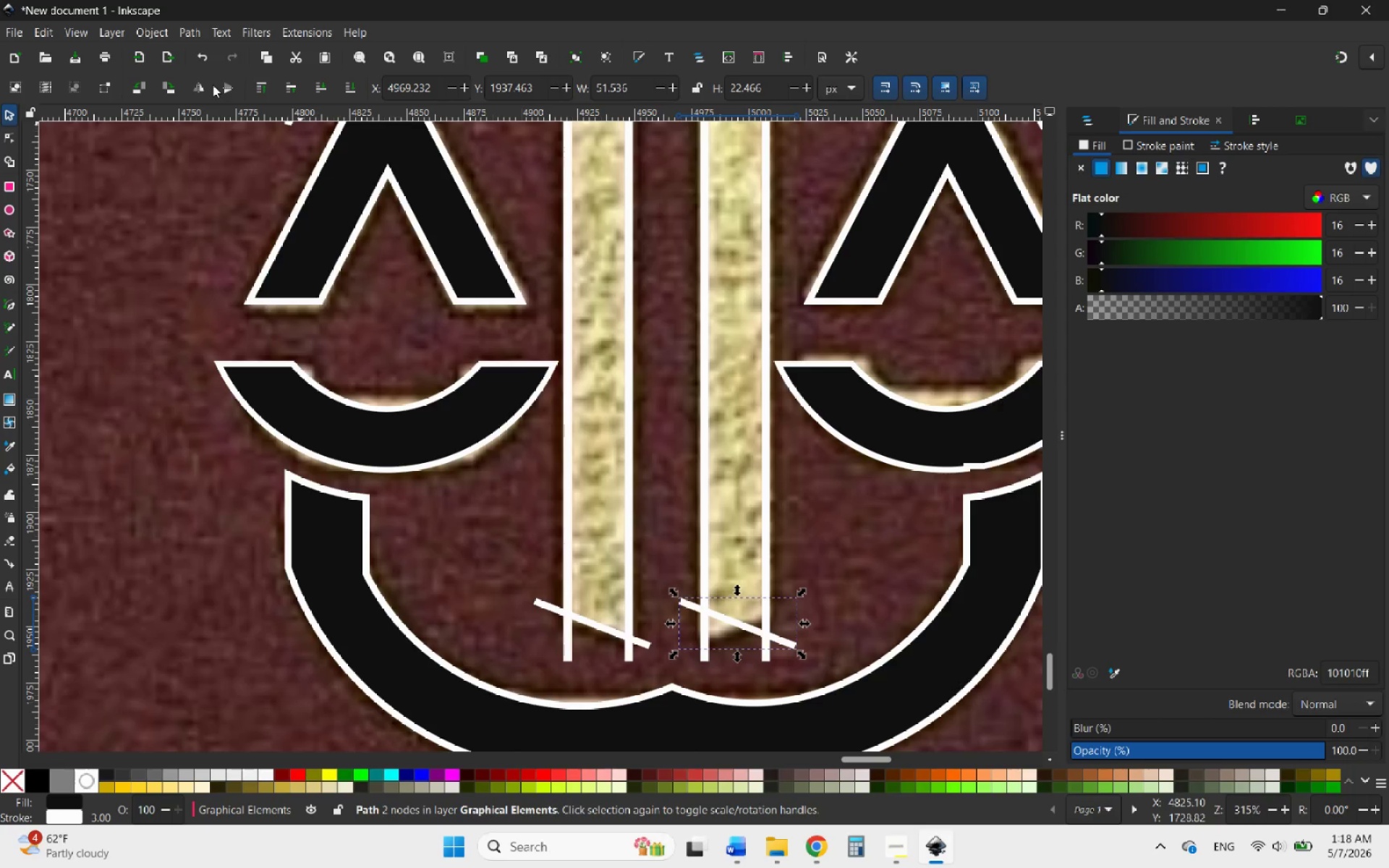 
left_click([200, 85])
 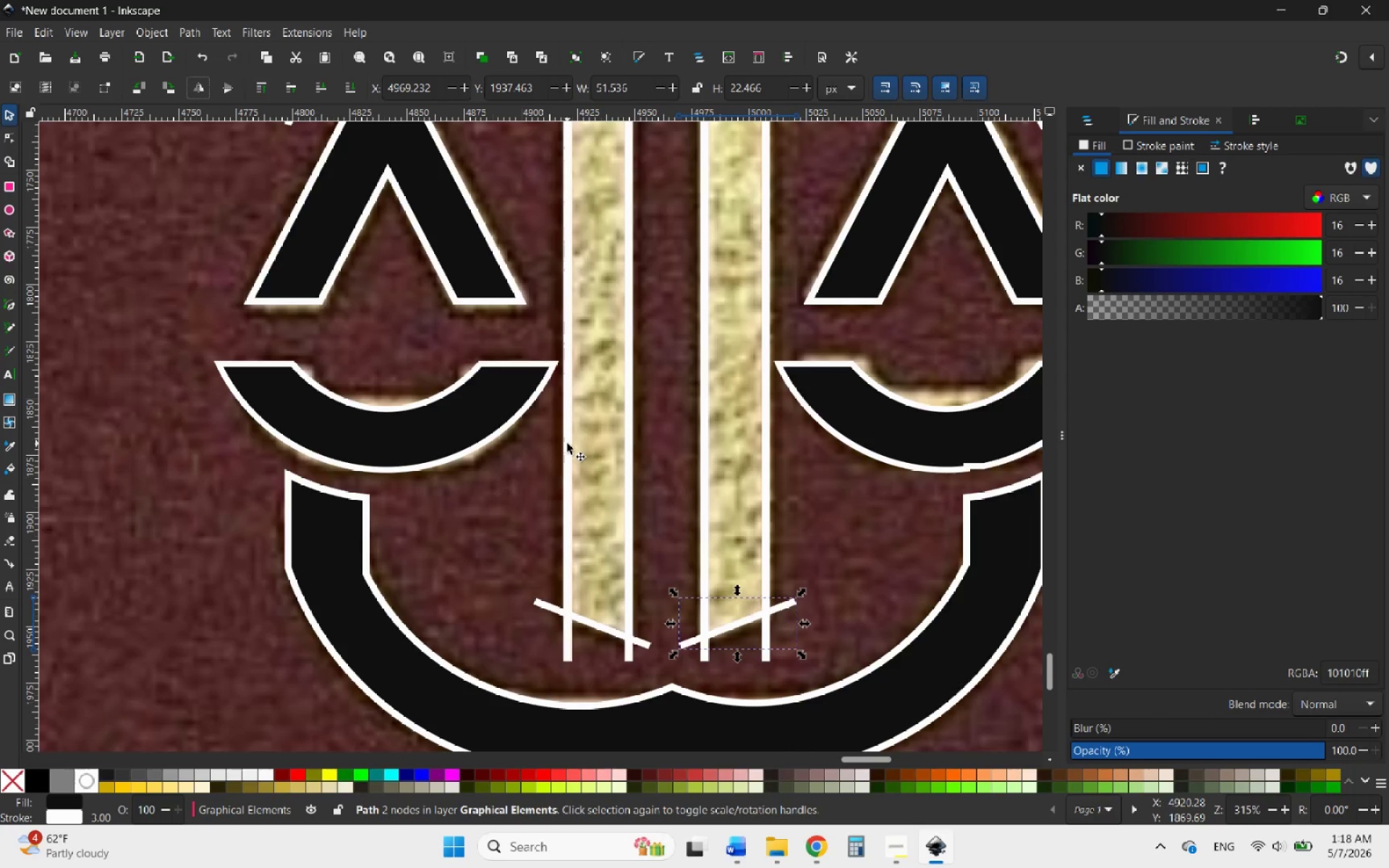 
hold_key(key=ControlLeft, duration=1.83)
scroll: coordinate [566, 545], scroll_direction: down, amount: 3.0
 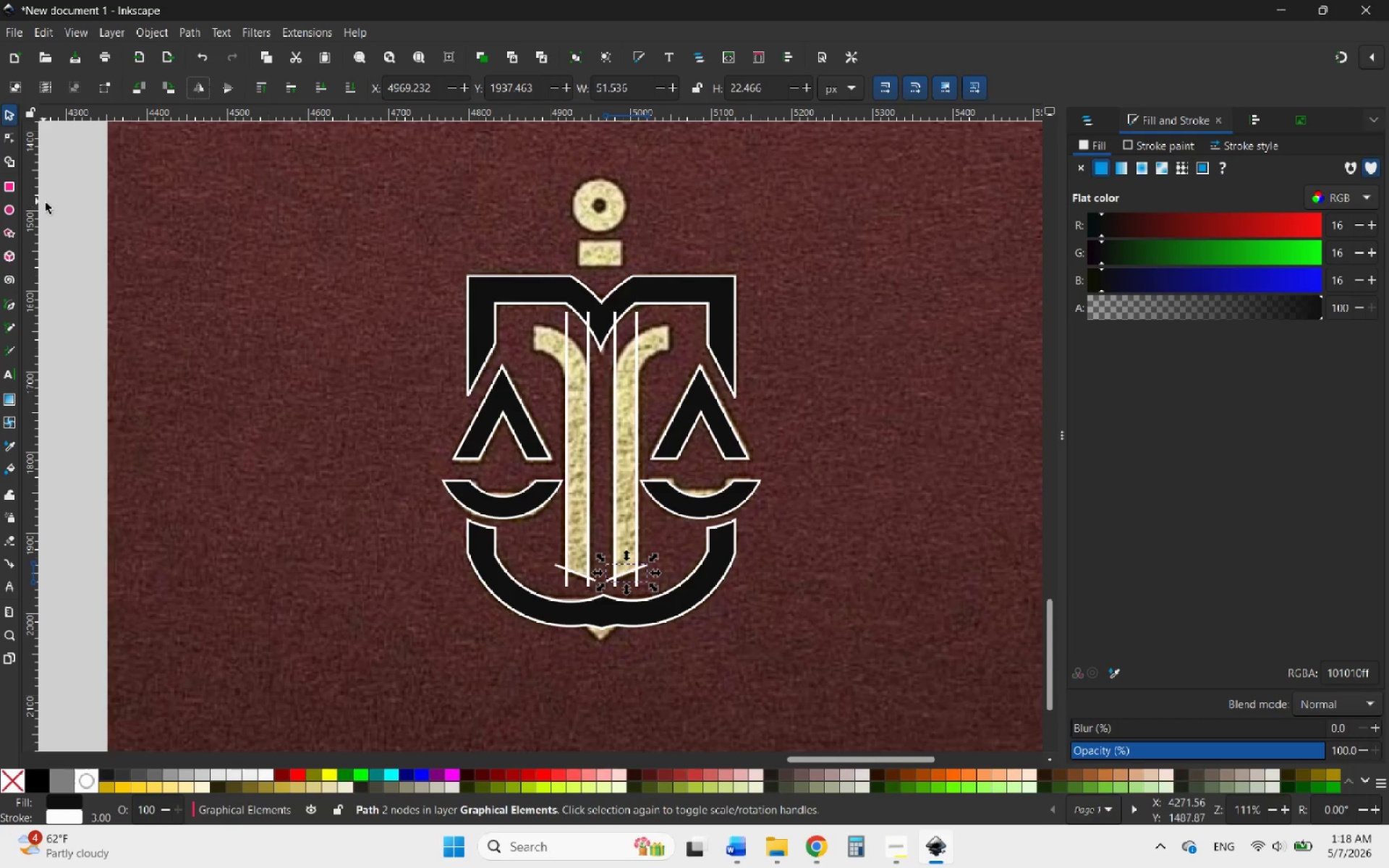 
left_click([80, 224])
 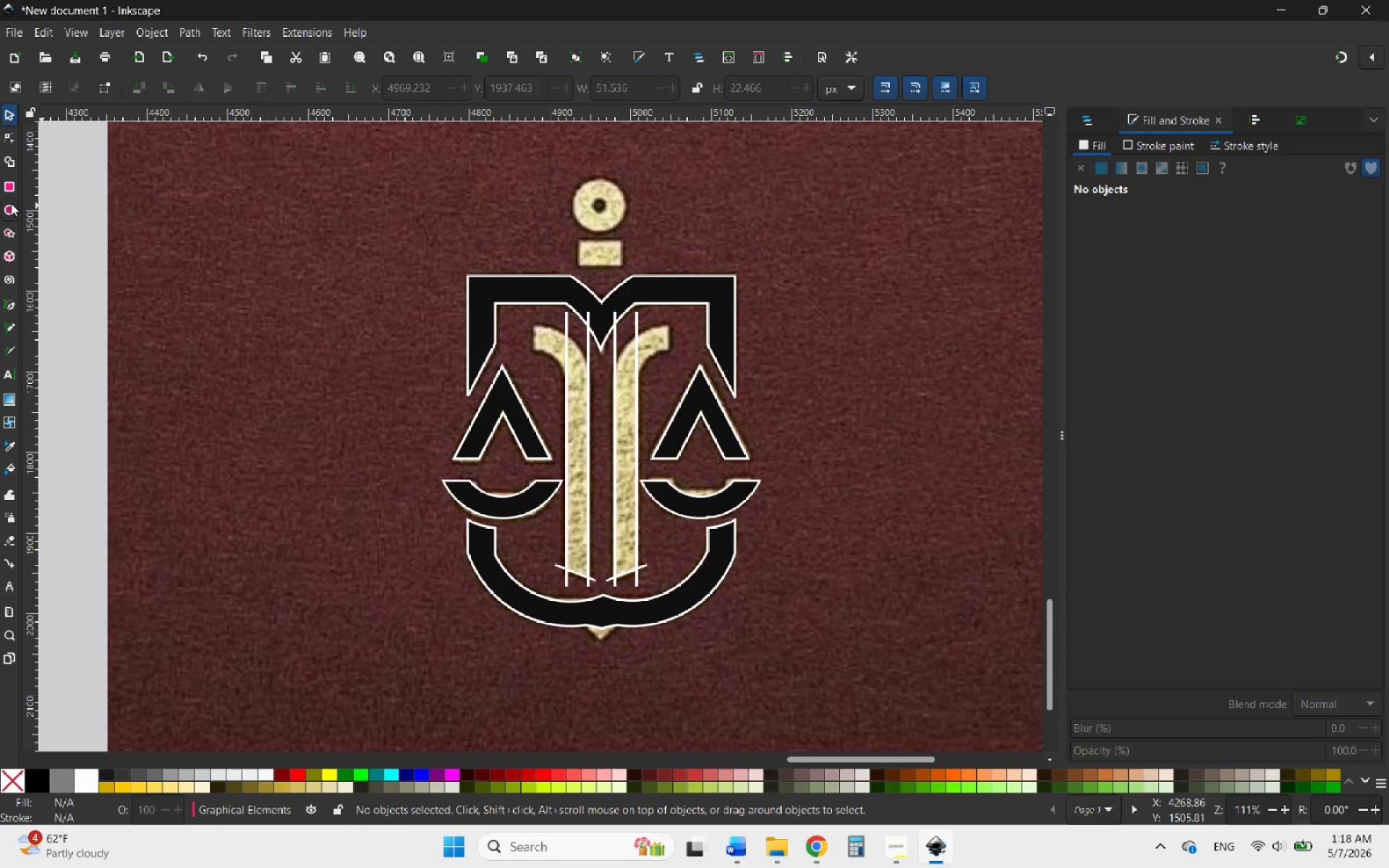 
left_click([11, 203])
 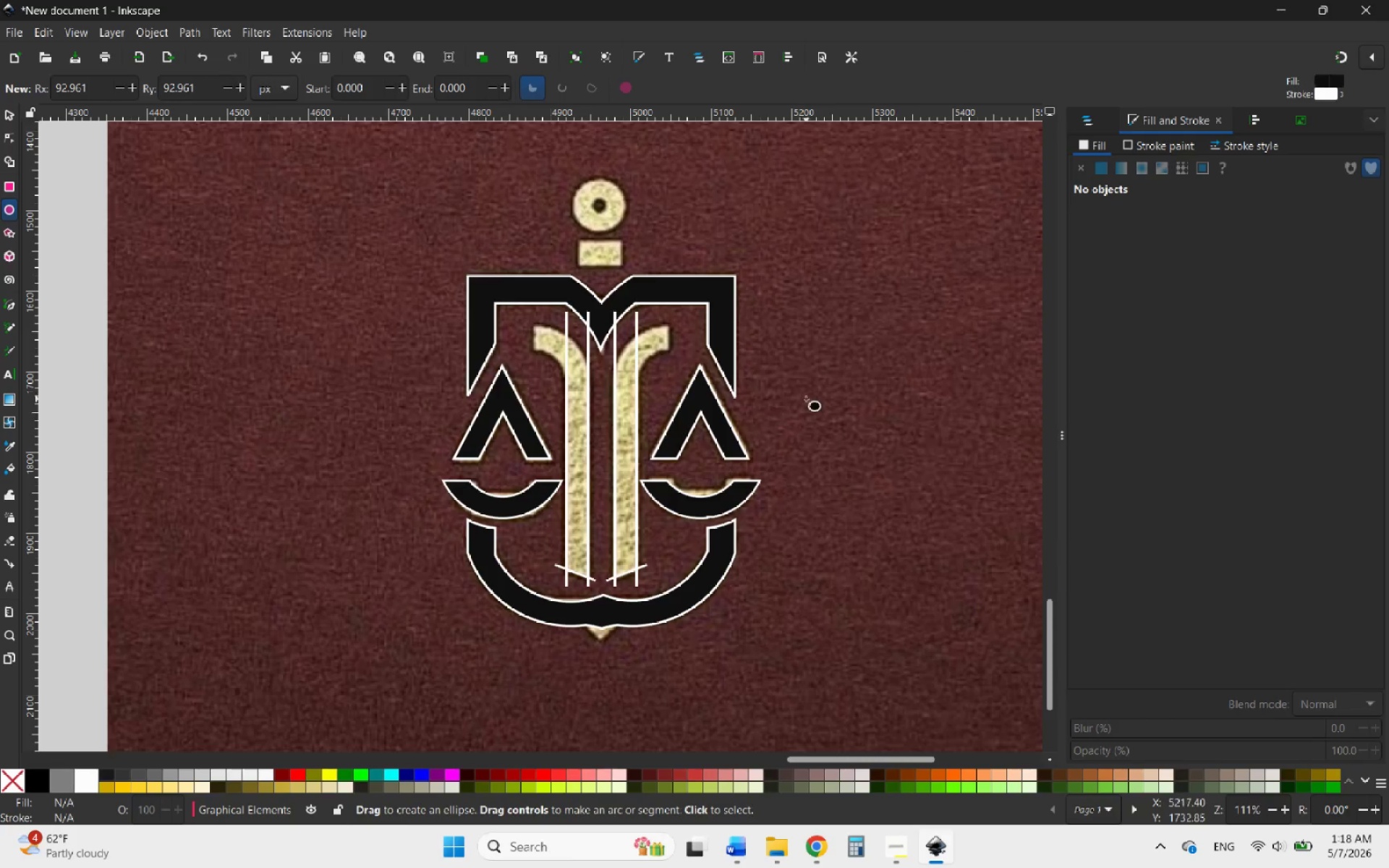 
left_click_drag(start_coordinate=[809, 399], to_coordinate=[953, 540])
 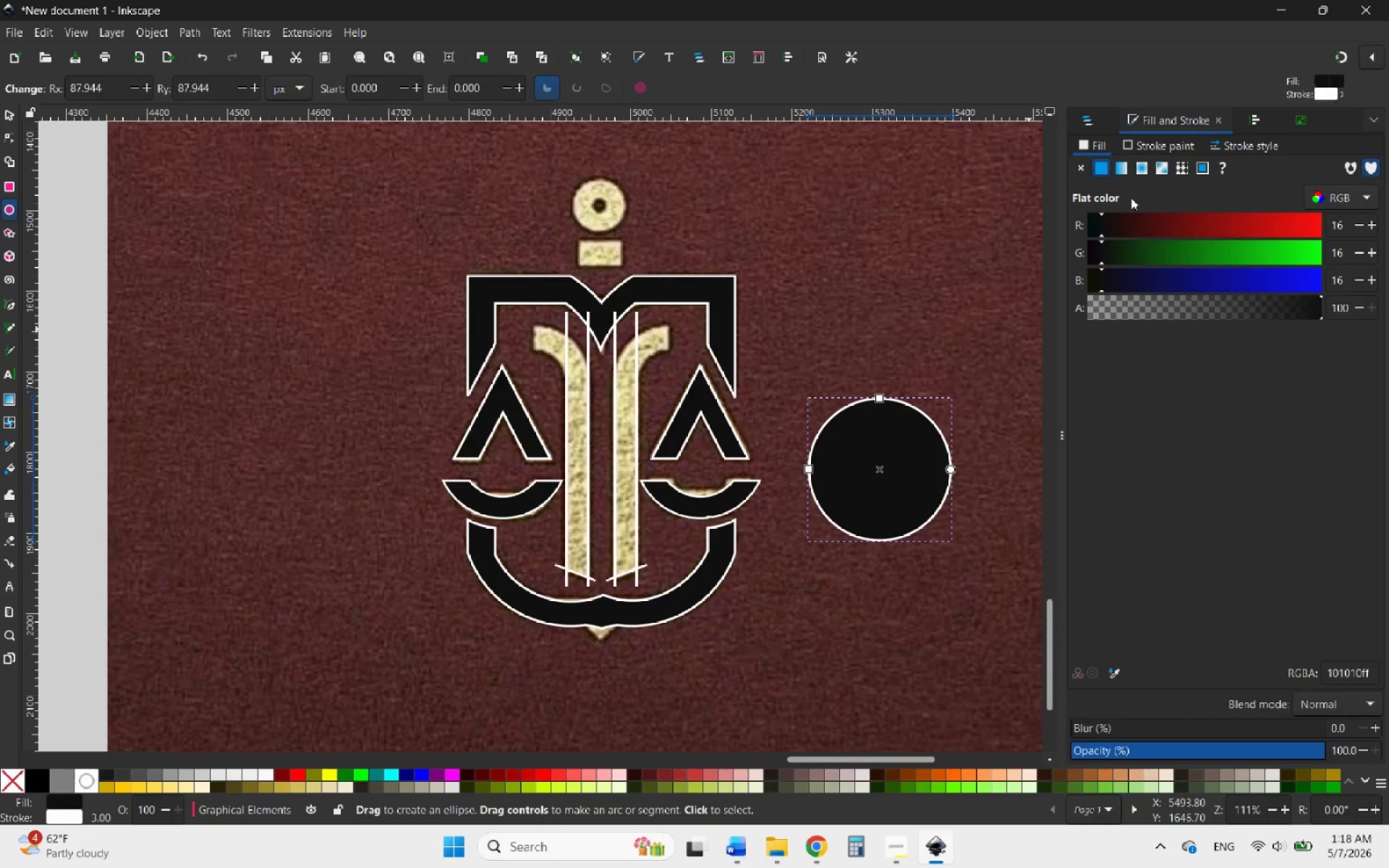 
hold_key(key=ControlLeft, duration=0.86)
 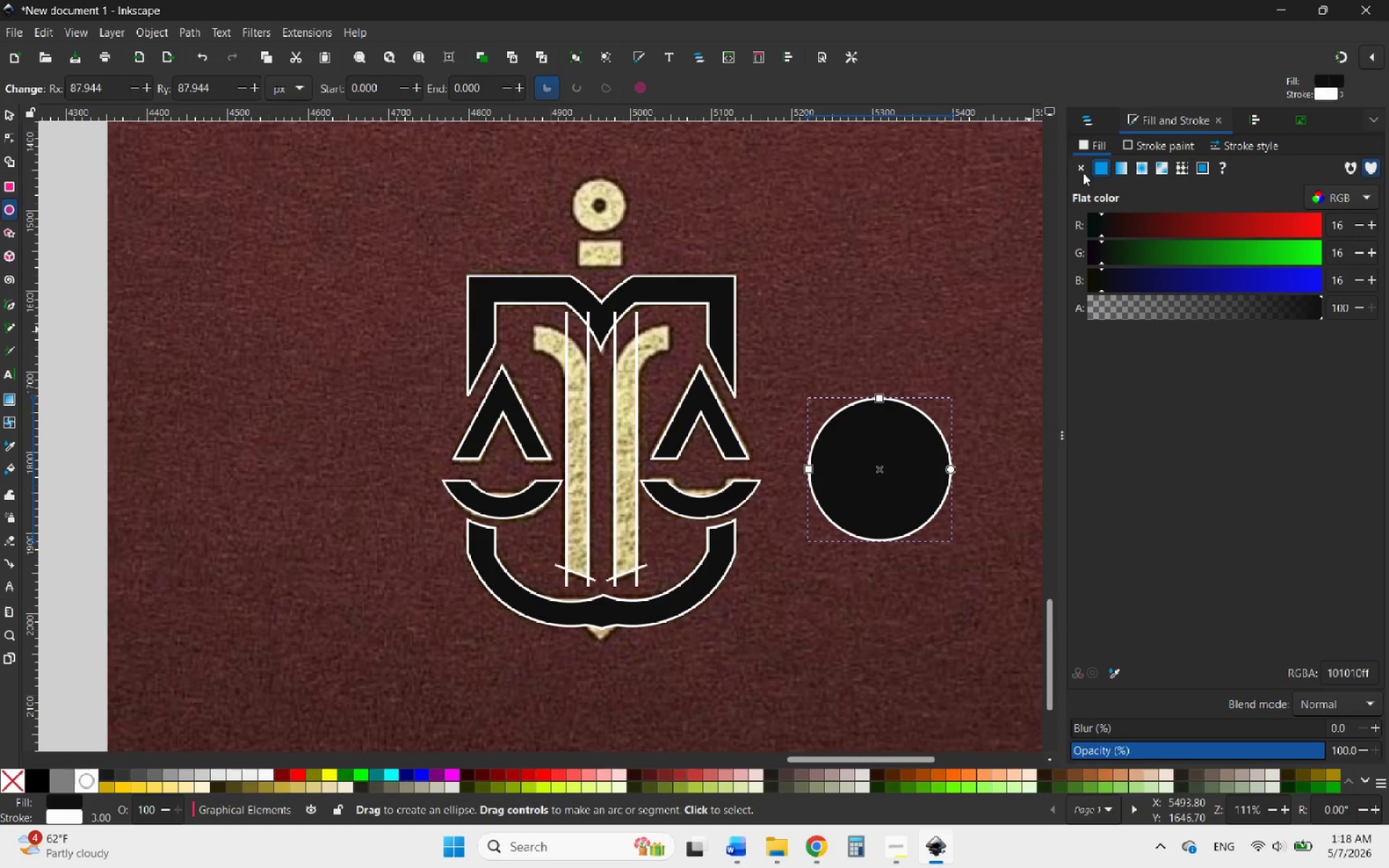 
left_click([1079, 171])
 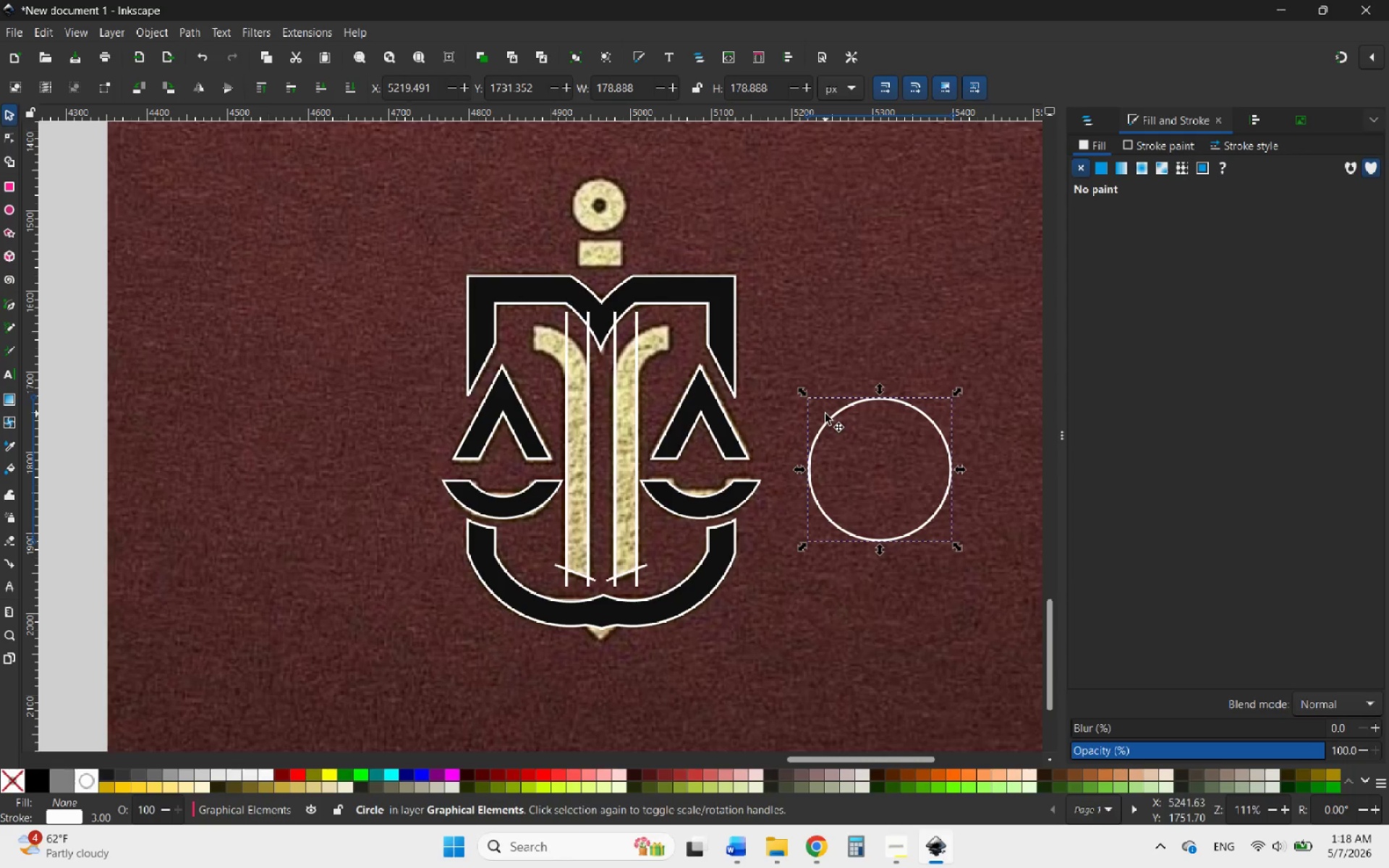 
left_click_drag(start_coordinate=[855, 405], to_coordinate=[648, 328])
 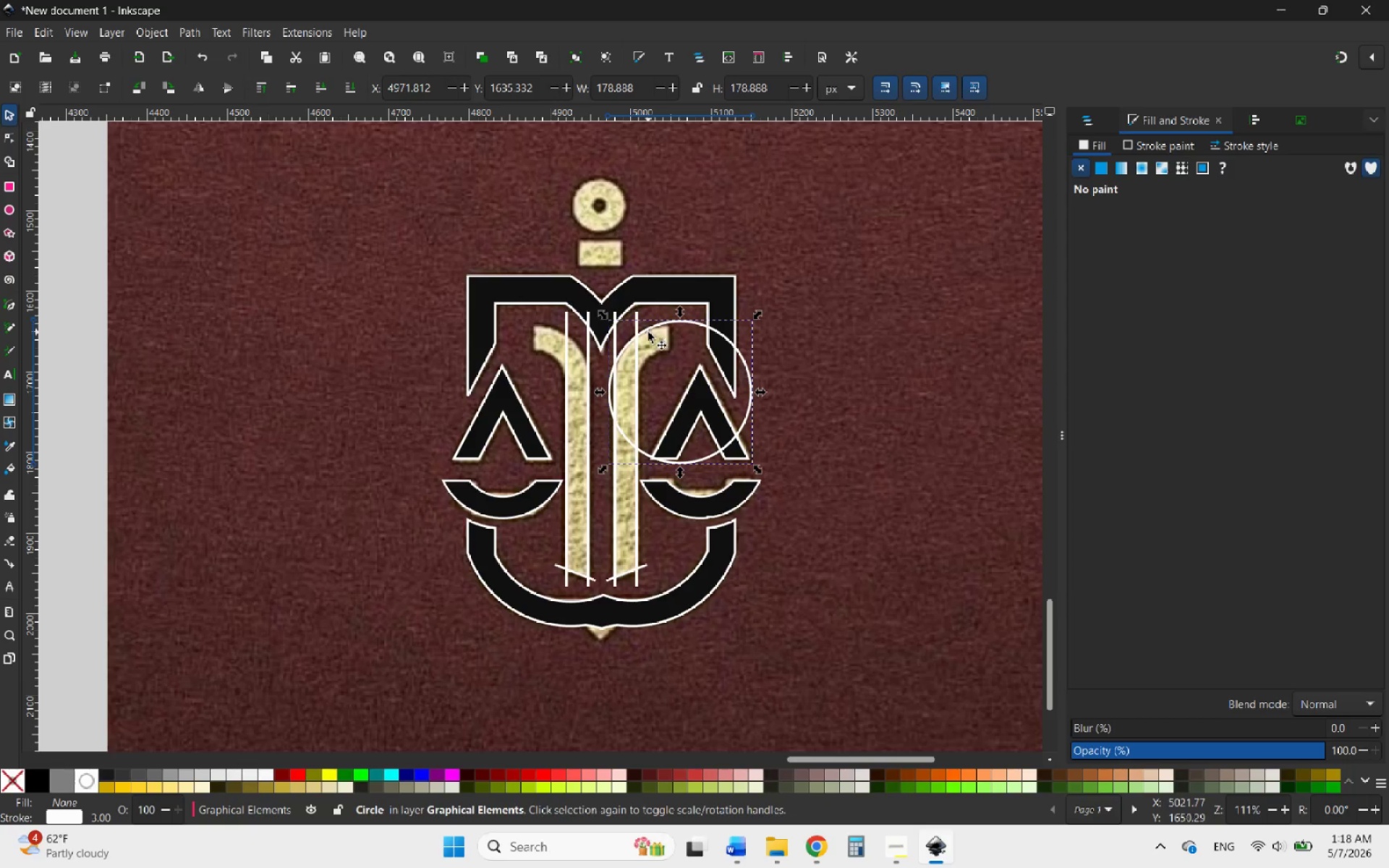 
hold_key(key=ControlLeft, duration=0.67)
scroll: coordinate [648, 339], scroll_direction: up, amount: 3.0
 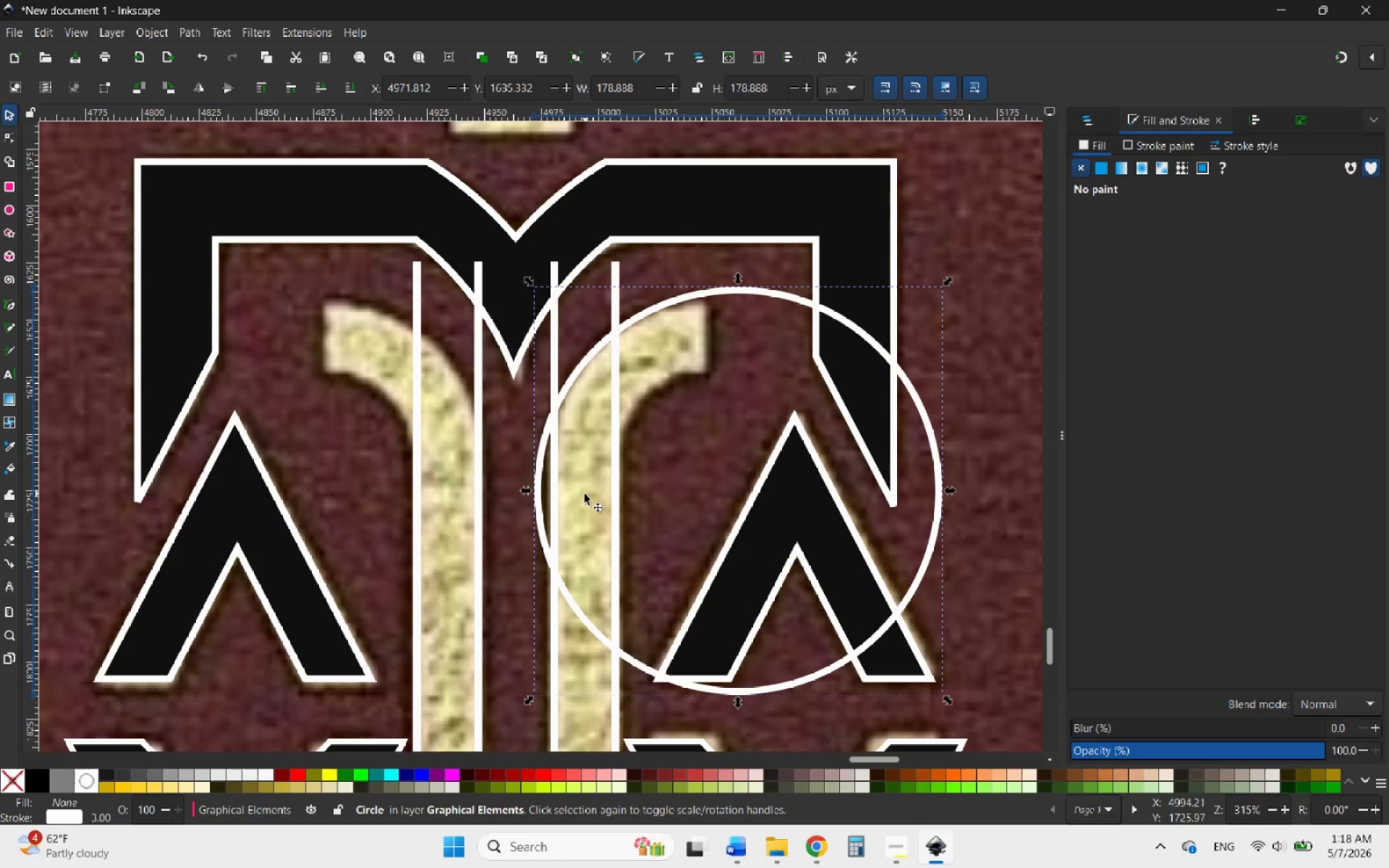 
hold_key(key=ControlLeft, duration=2.41)
left_click_drag(start_coordinate=[531, 491], to_coordinate=[538, 489])
 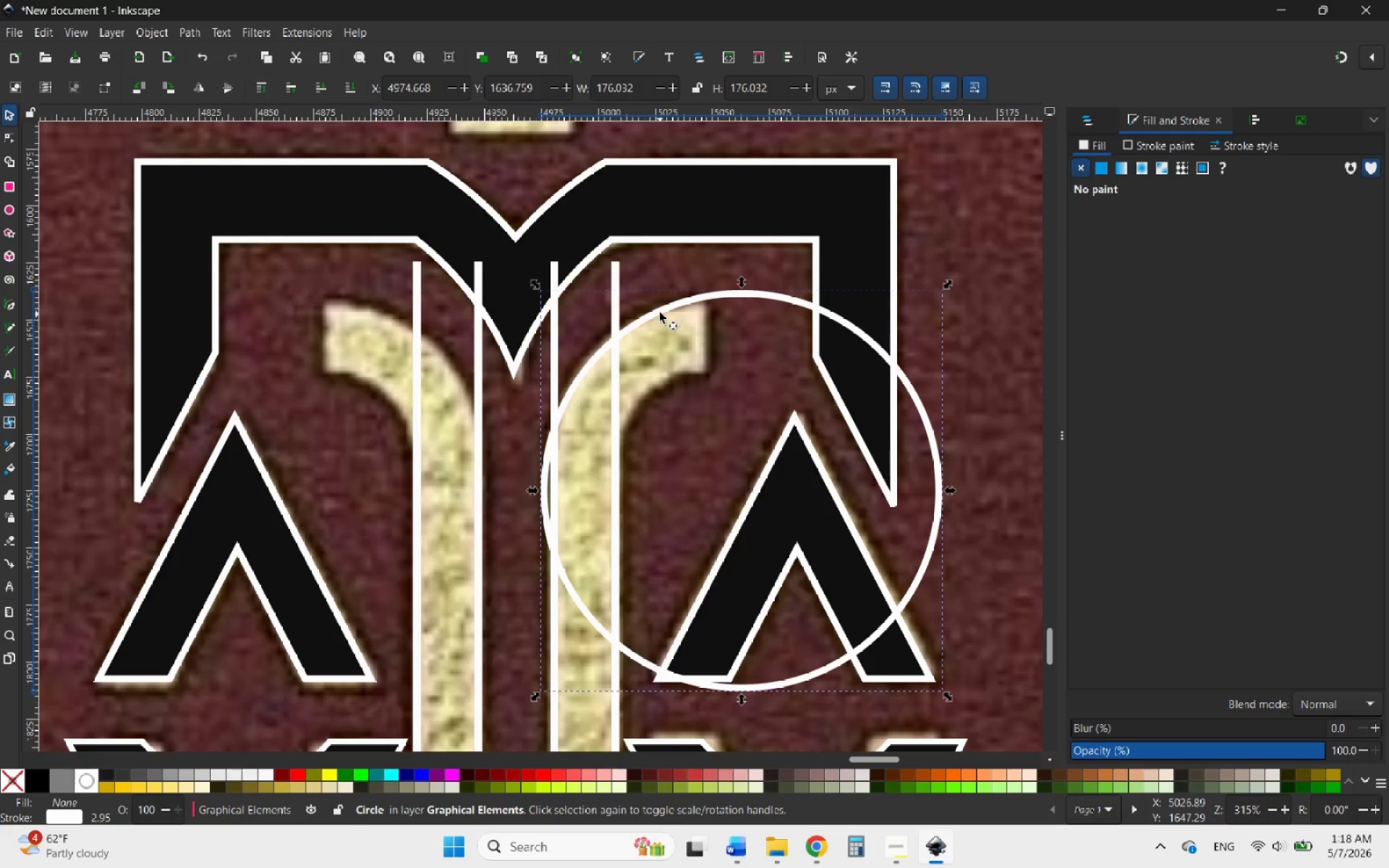 
left_click_drag(start_coordinate=[660, 311], to_coordinate=[652, 312])
 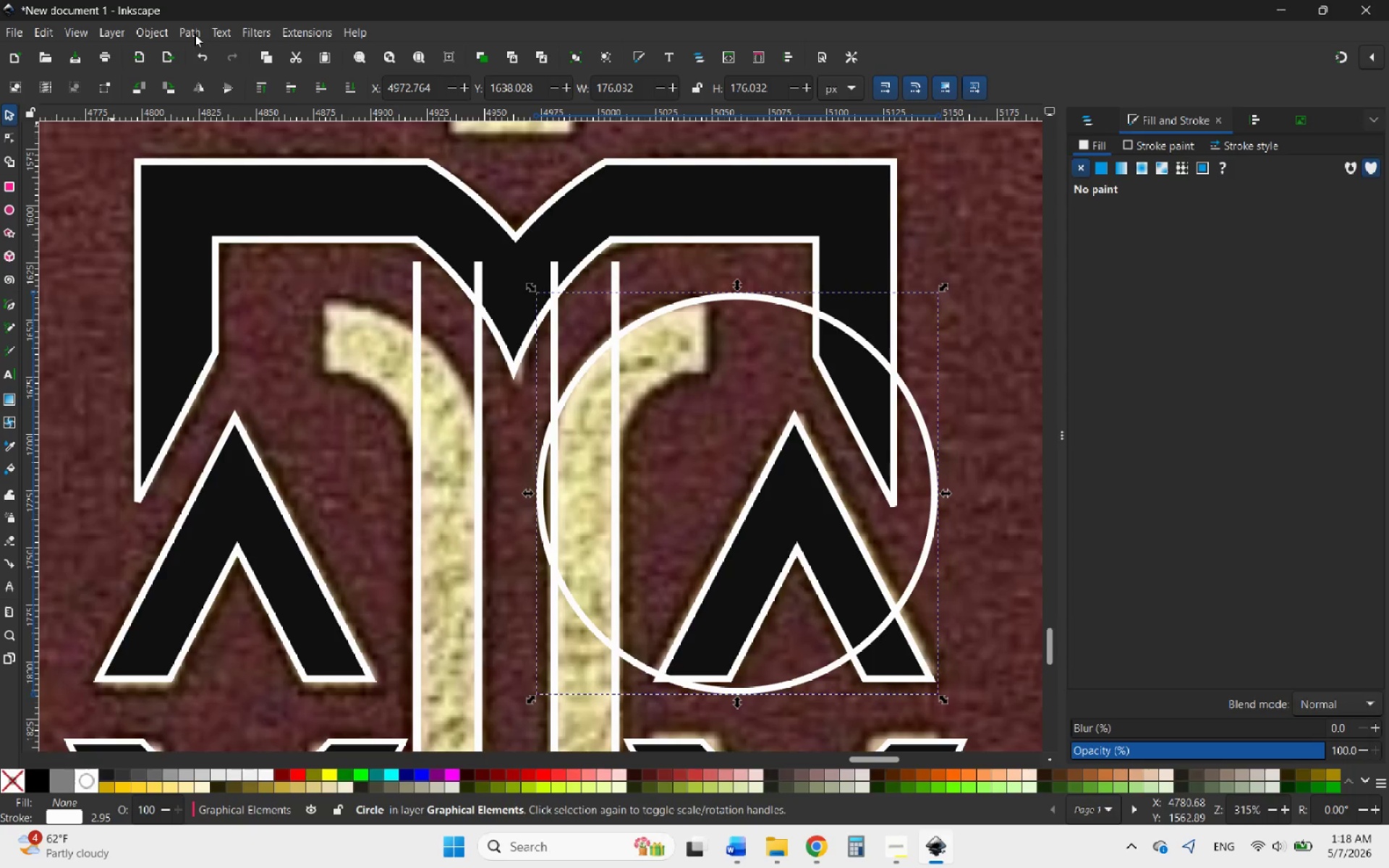 
wait(5.12)
 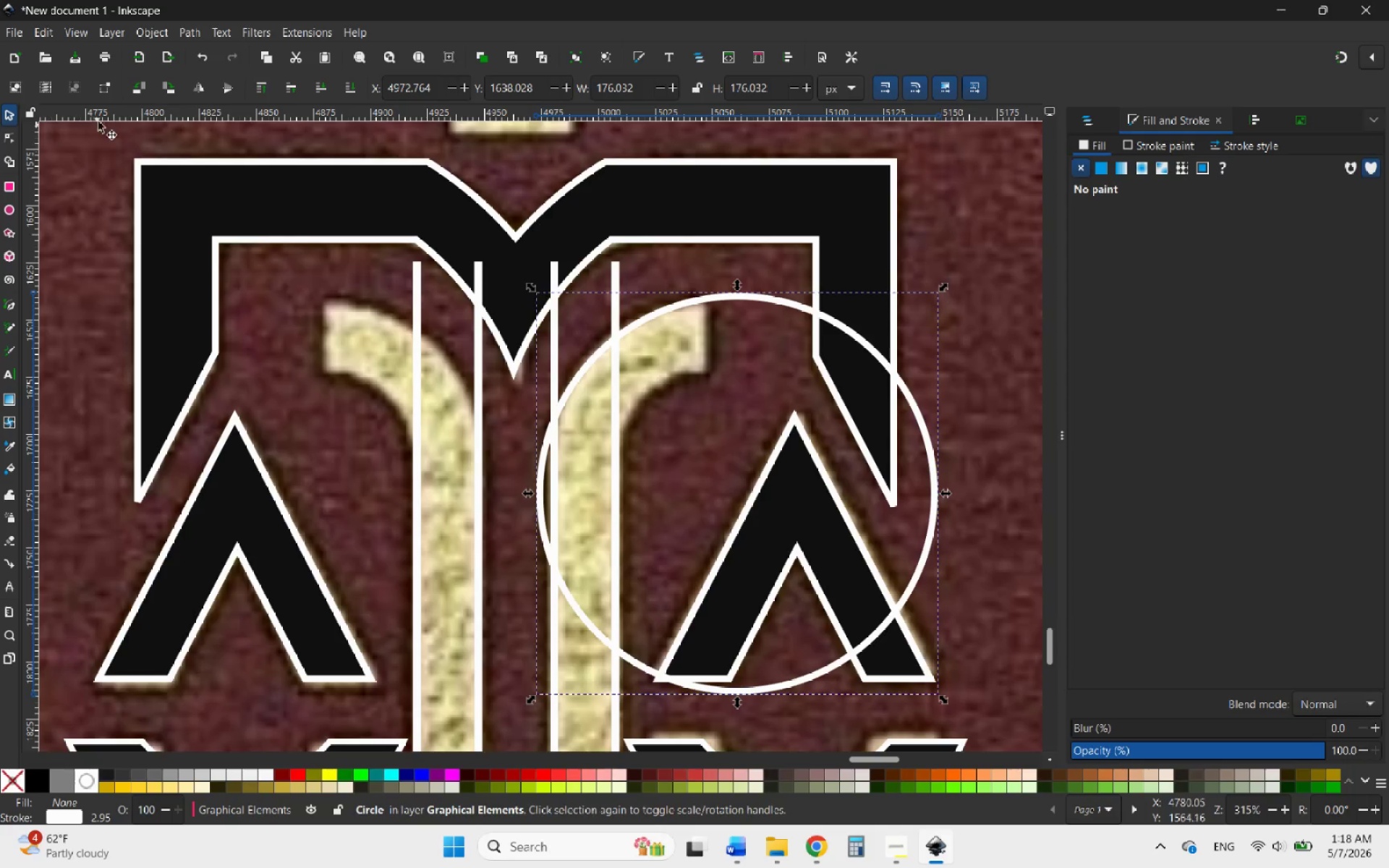 
left_click([195, 34])
 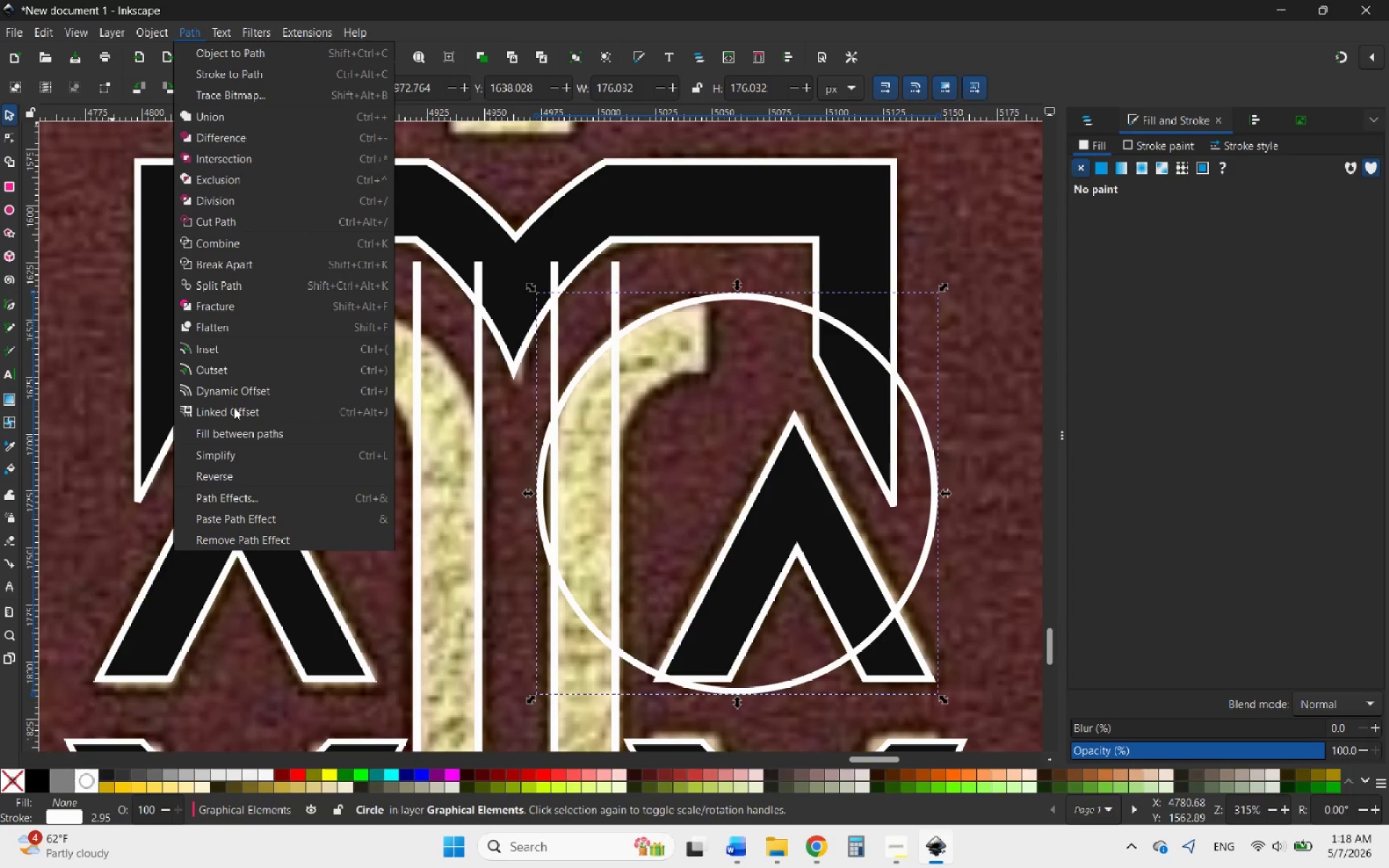 
left_click([234, 407])
 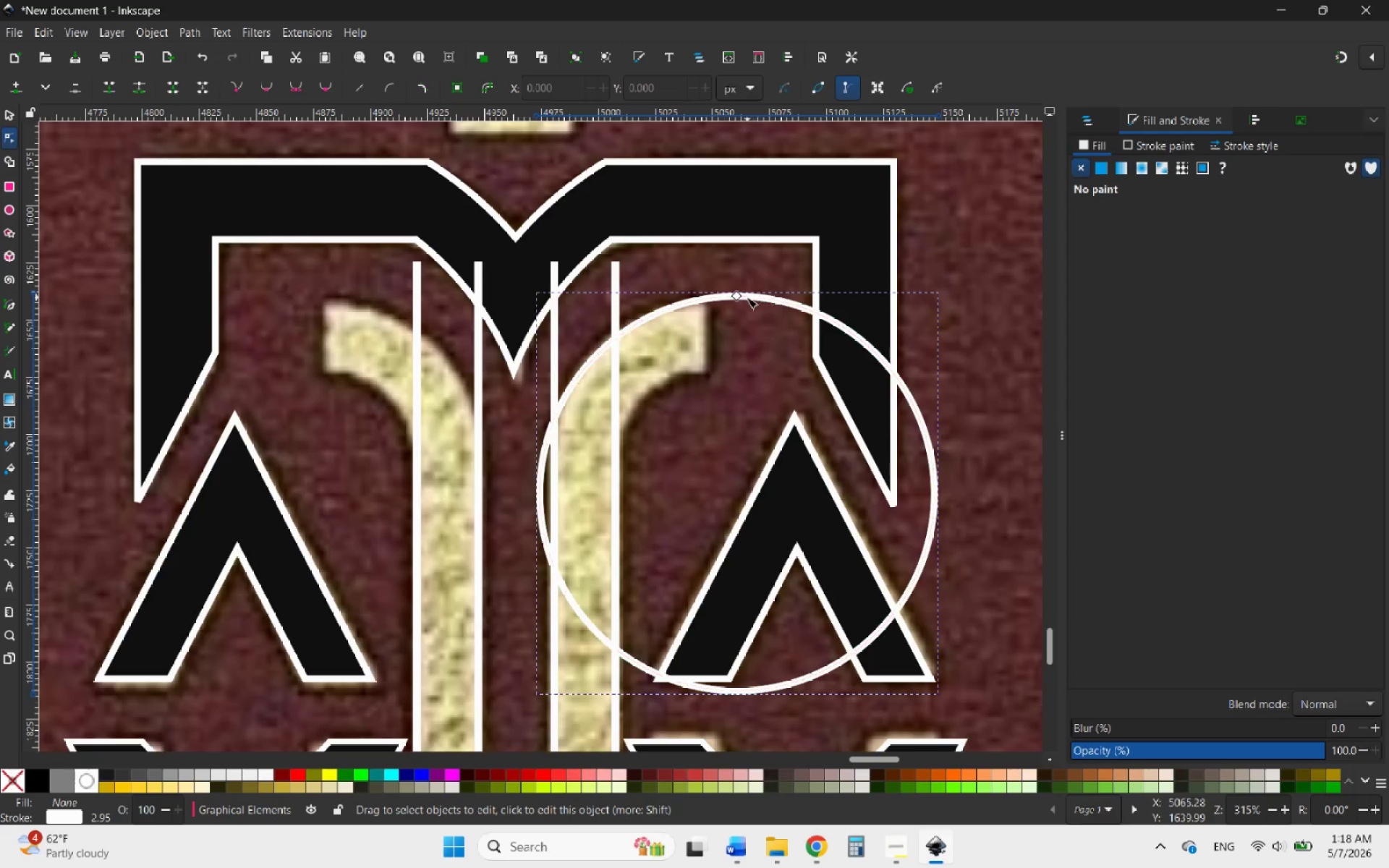 
left_click_drag(start_coordinate=[737, 296], to_coordinate=[752, 359])
 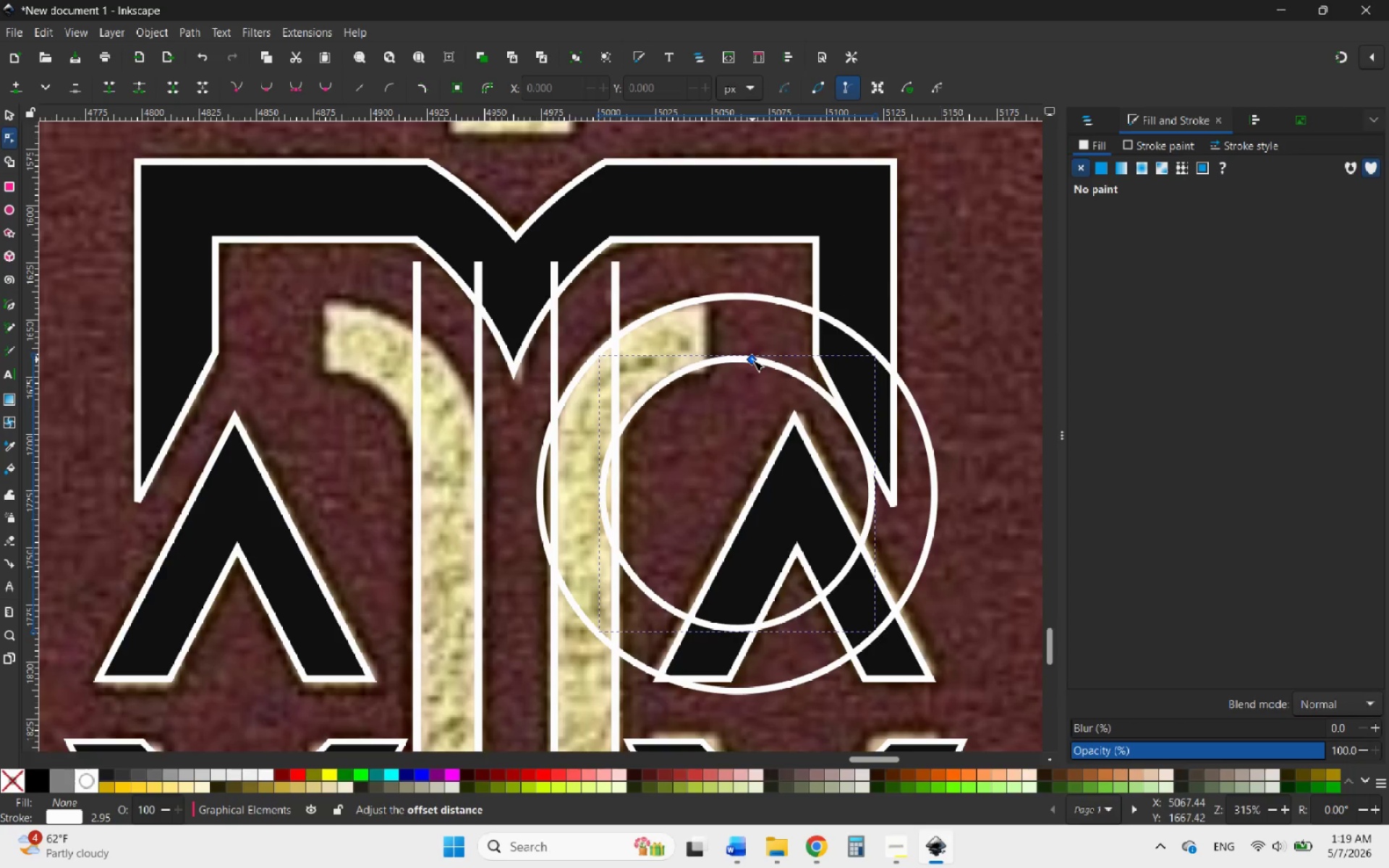 
wait(7.31)
 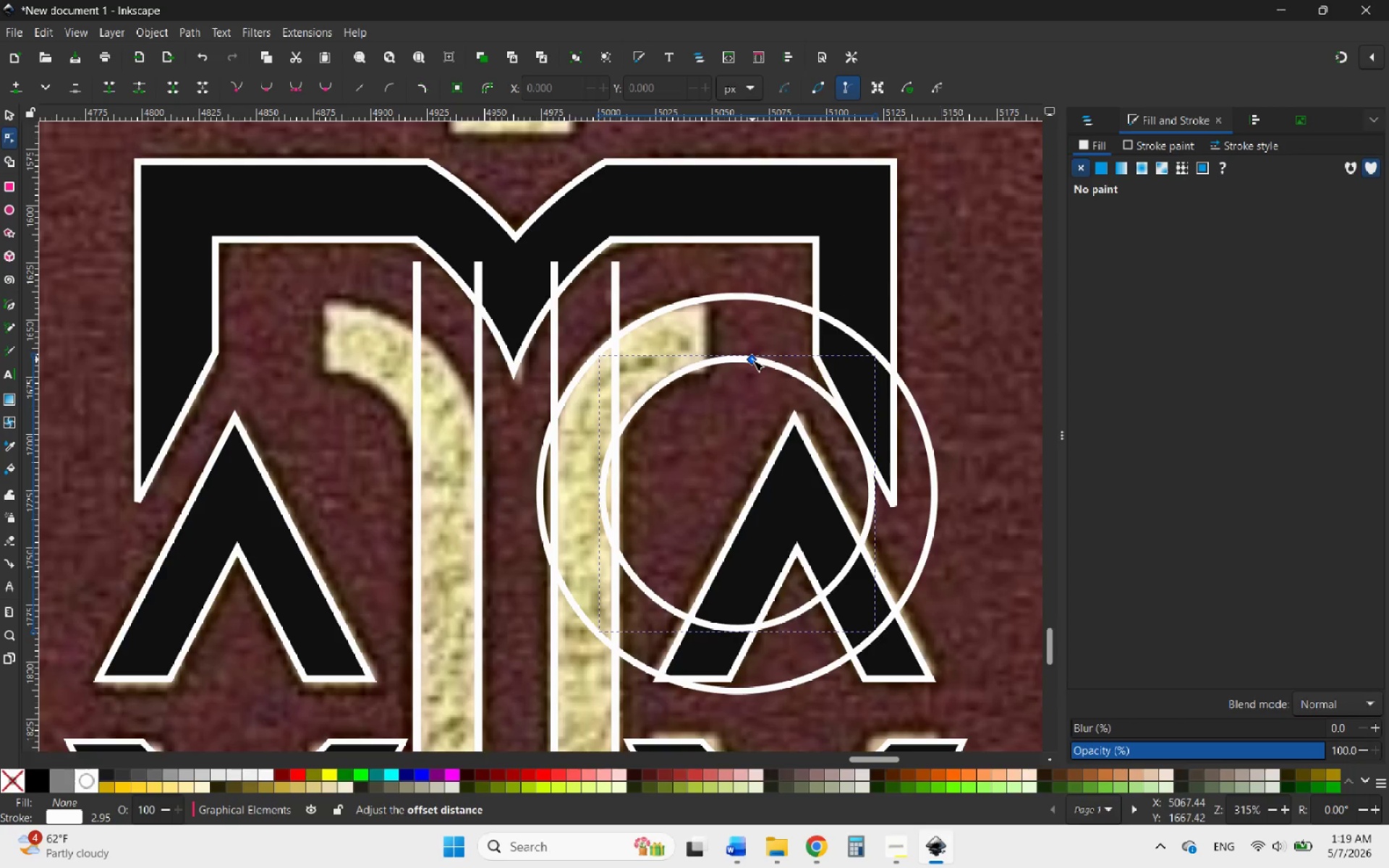 
hold_key(key=ControlLeft, duration=0.78)
scroll: coordinate [752, 359], scroll_direction: down, amount: 1.0
 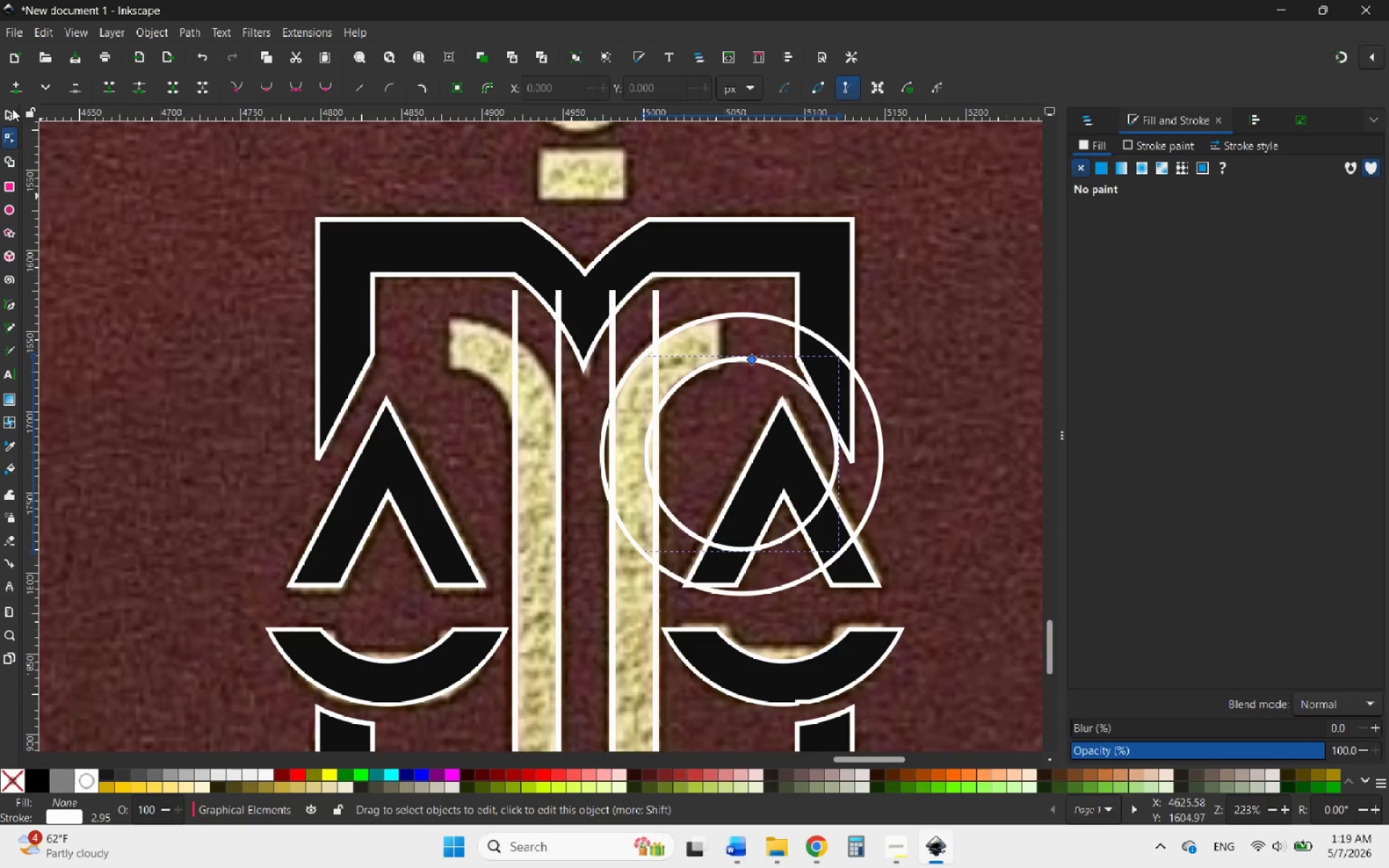 
left_click([11, 112])
 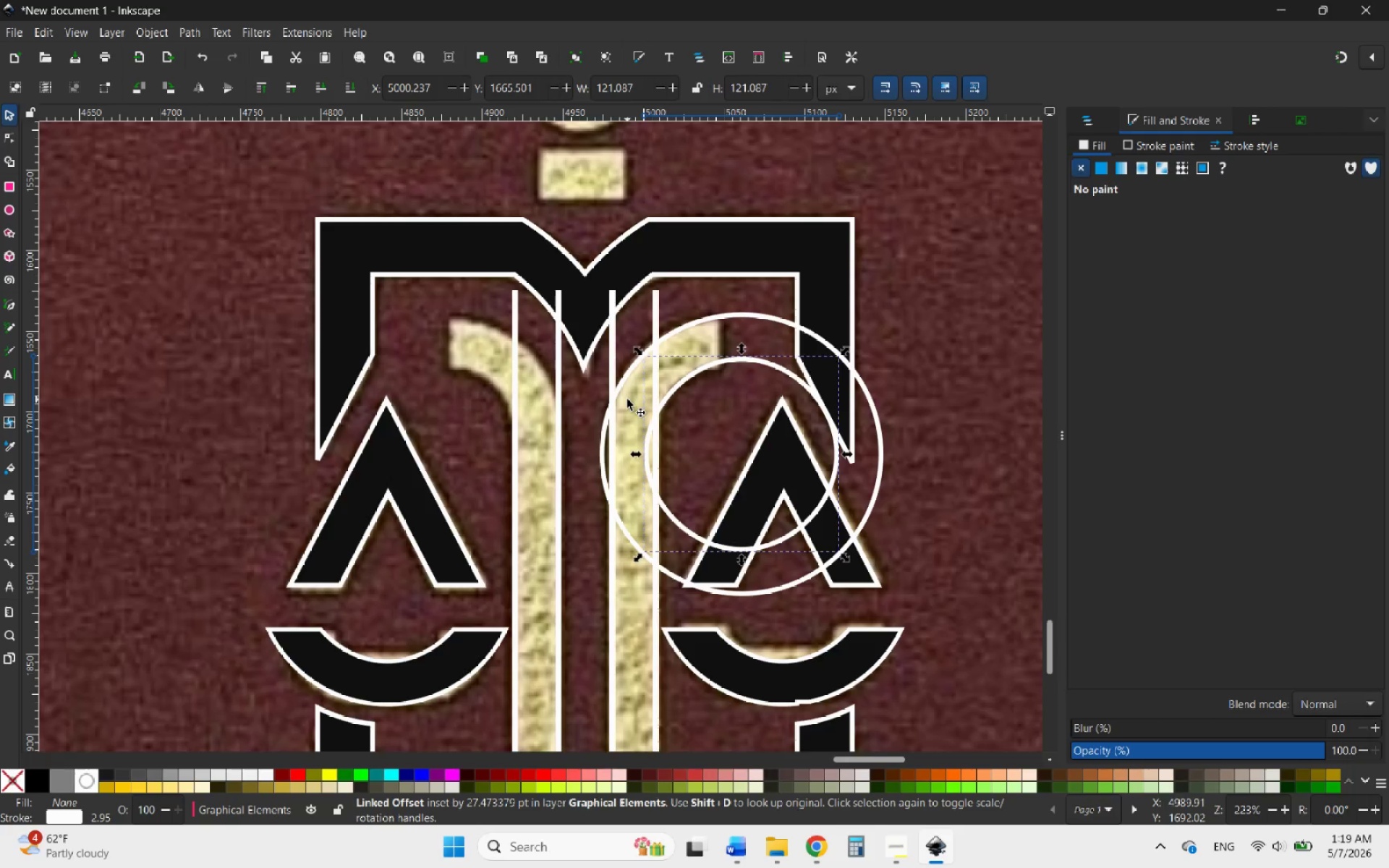 
hold_key(key=ControlLeft, duration=0.97)
scroll: coordinate [705, 341], scroll_direction: up, amount: 1.0
 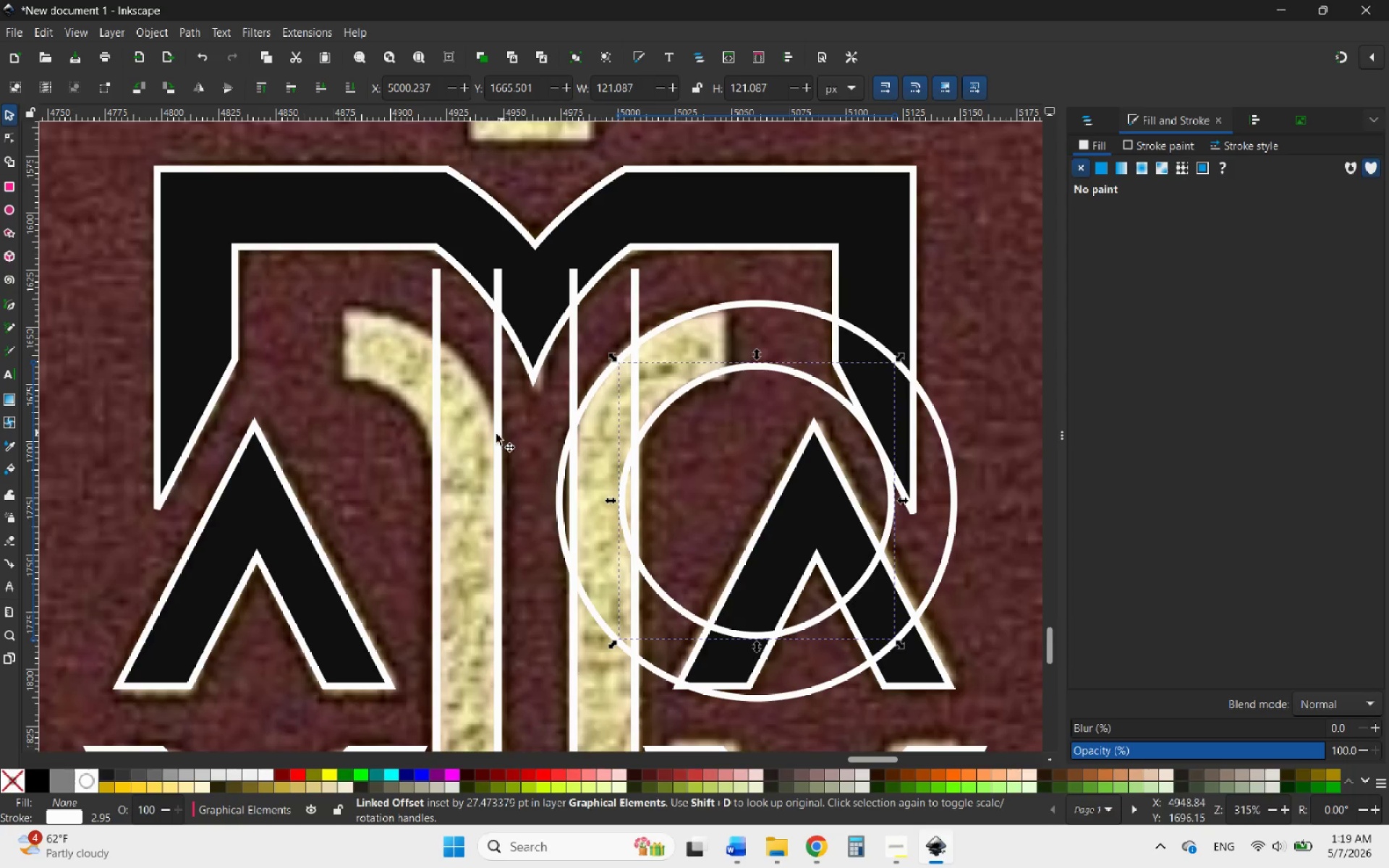 
left_click([435, 468])
 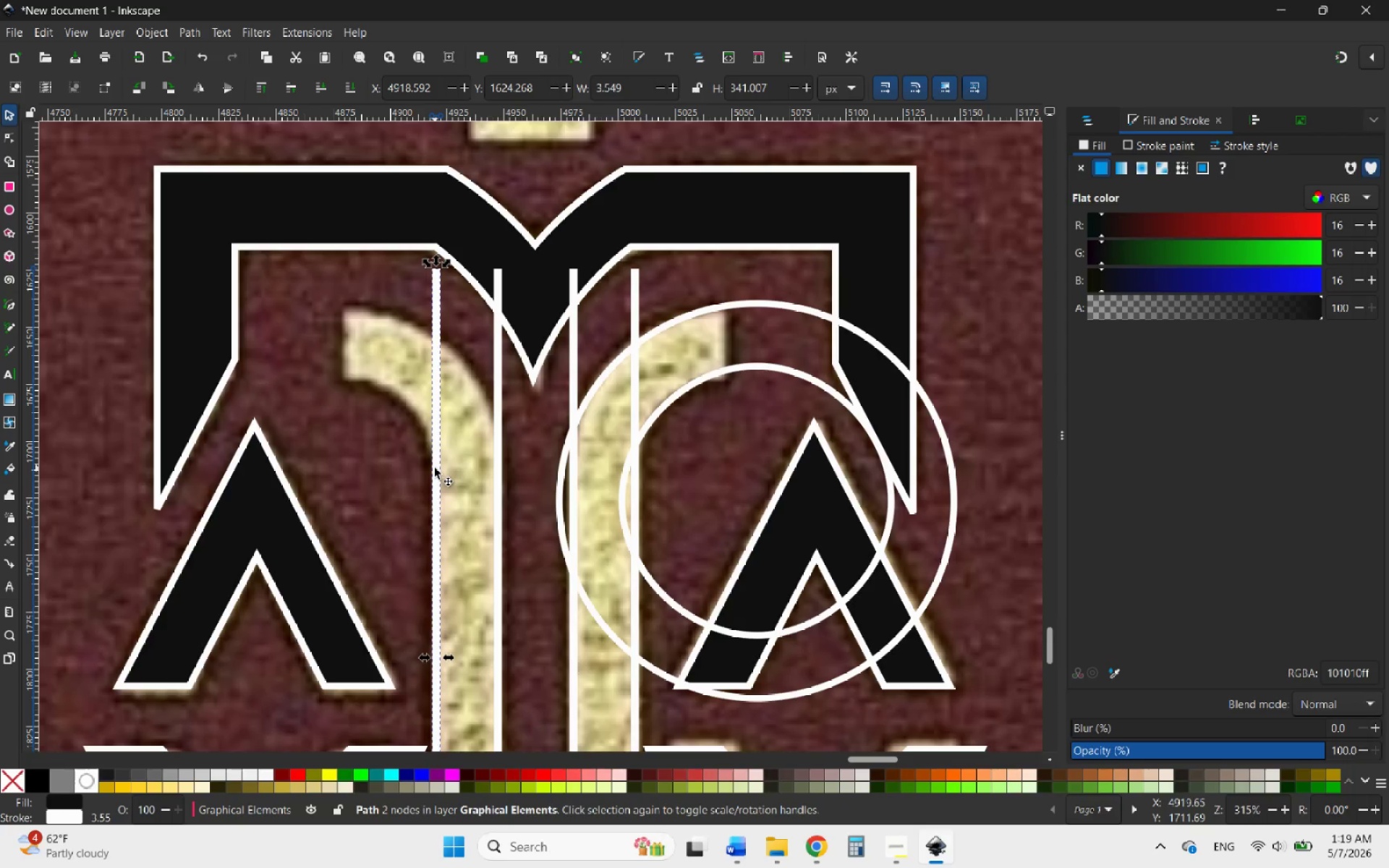 
right_click([435, 468])
 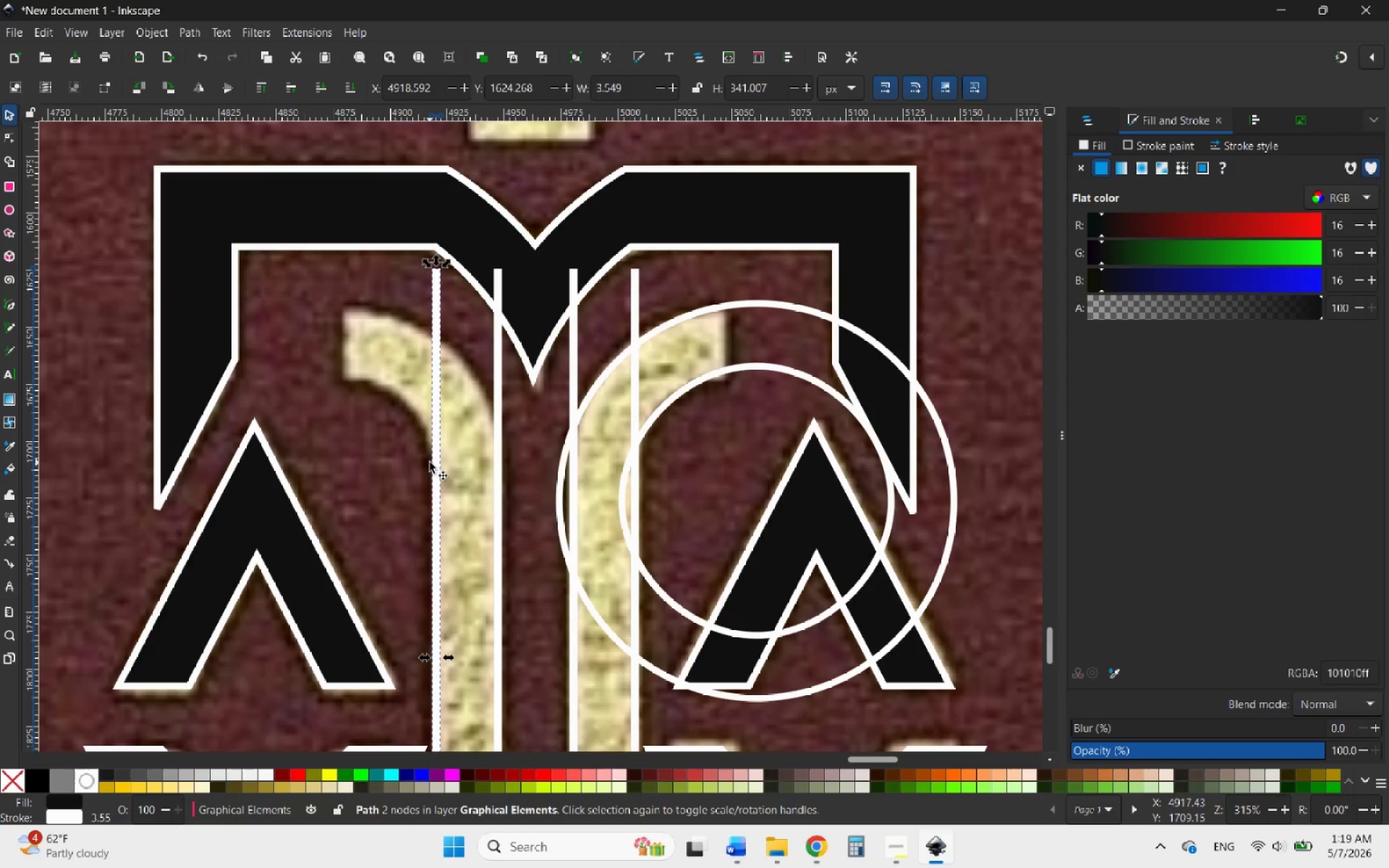 
left_click_drag(start_coordinate=[436, 463], to_coordinate=[338, 461])
 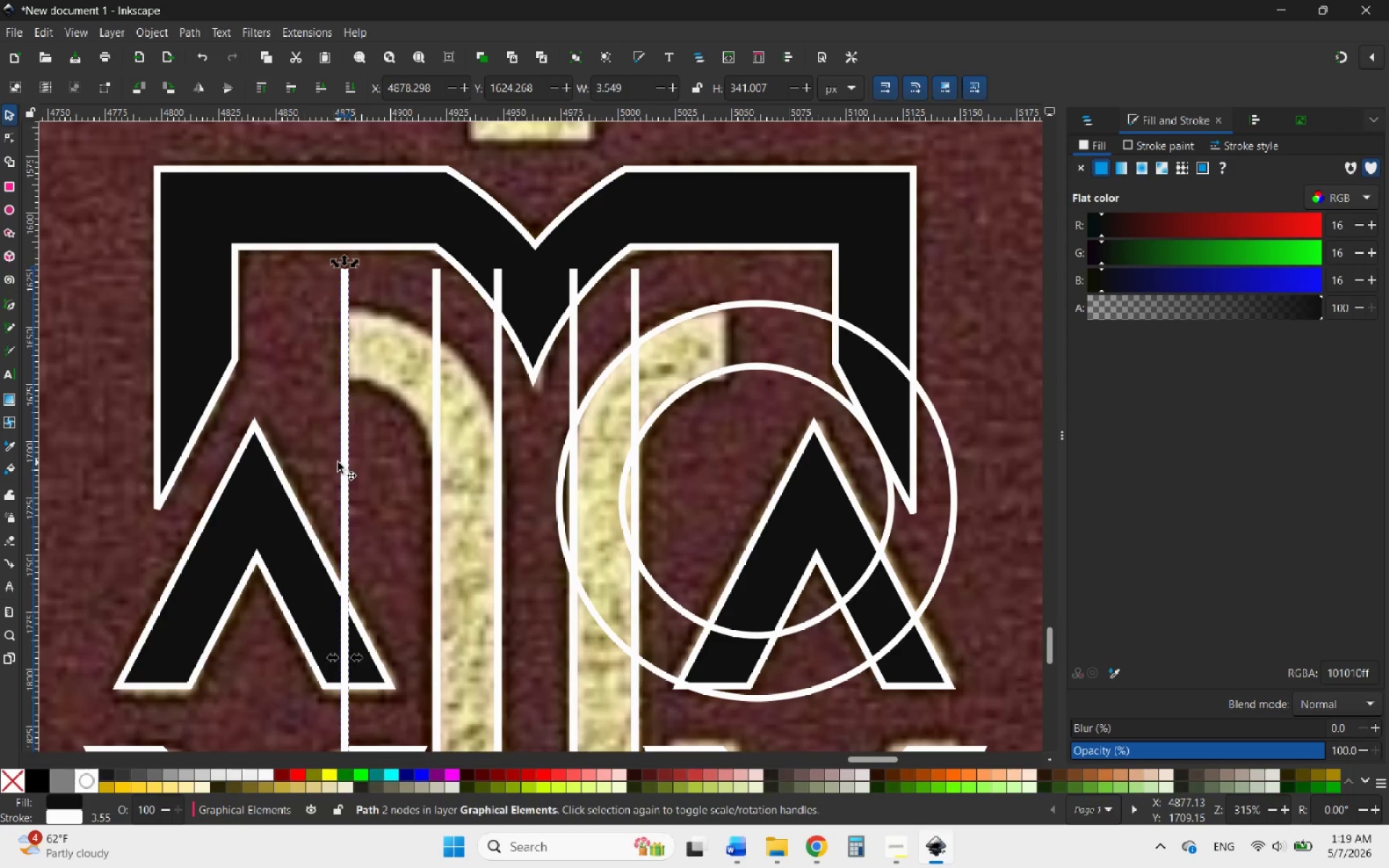 
hold_key(key=ControlLeft, duration=1.62)
 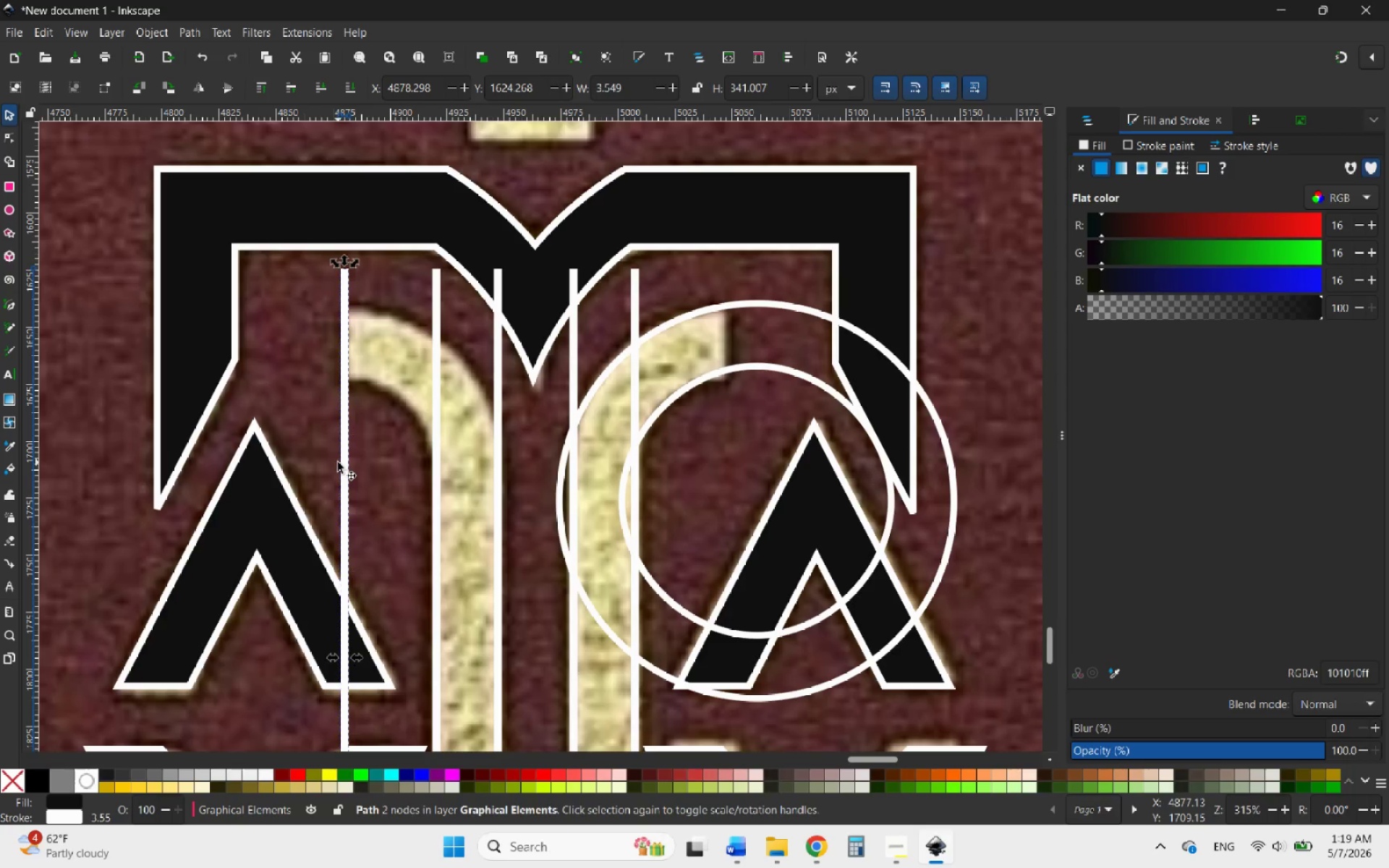 
right_click([338, 462])
 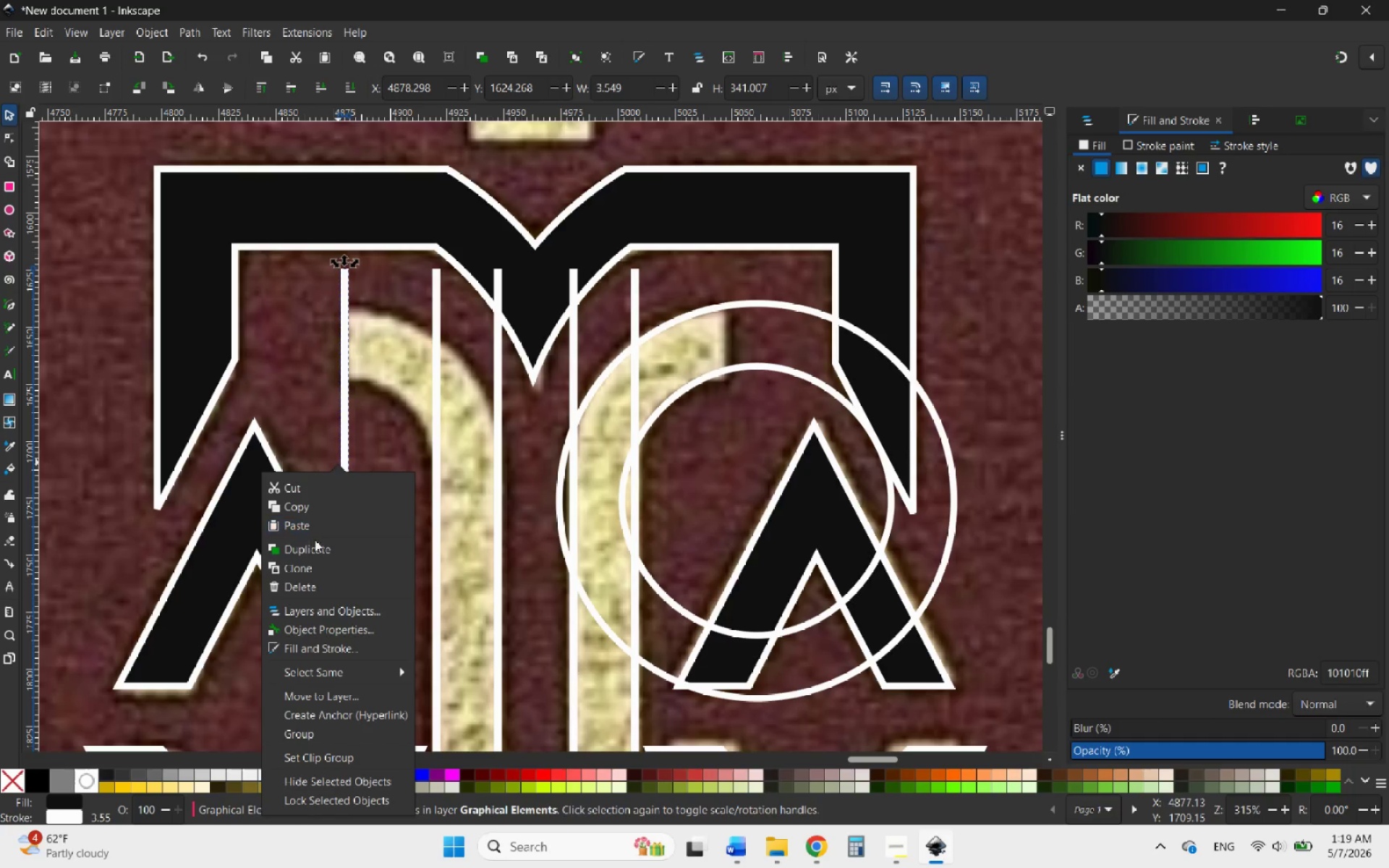 
left_click([315, 545])
 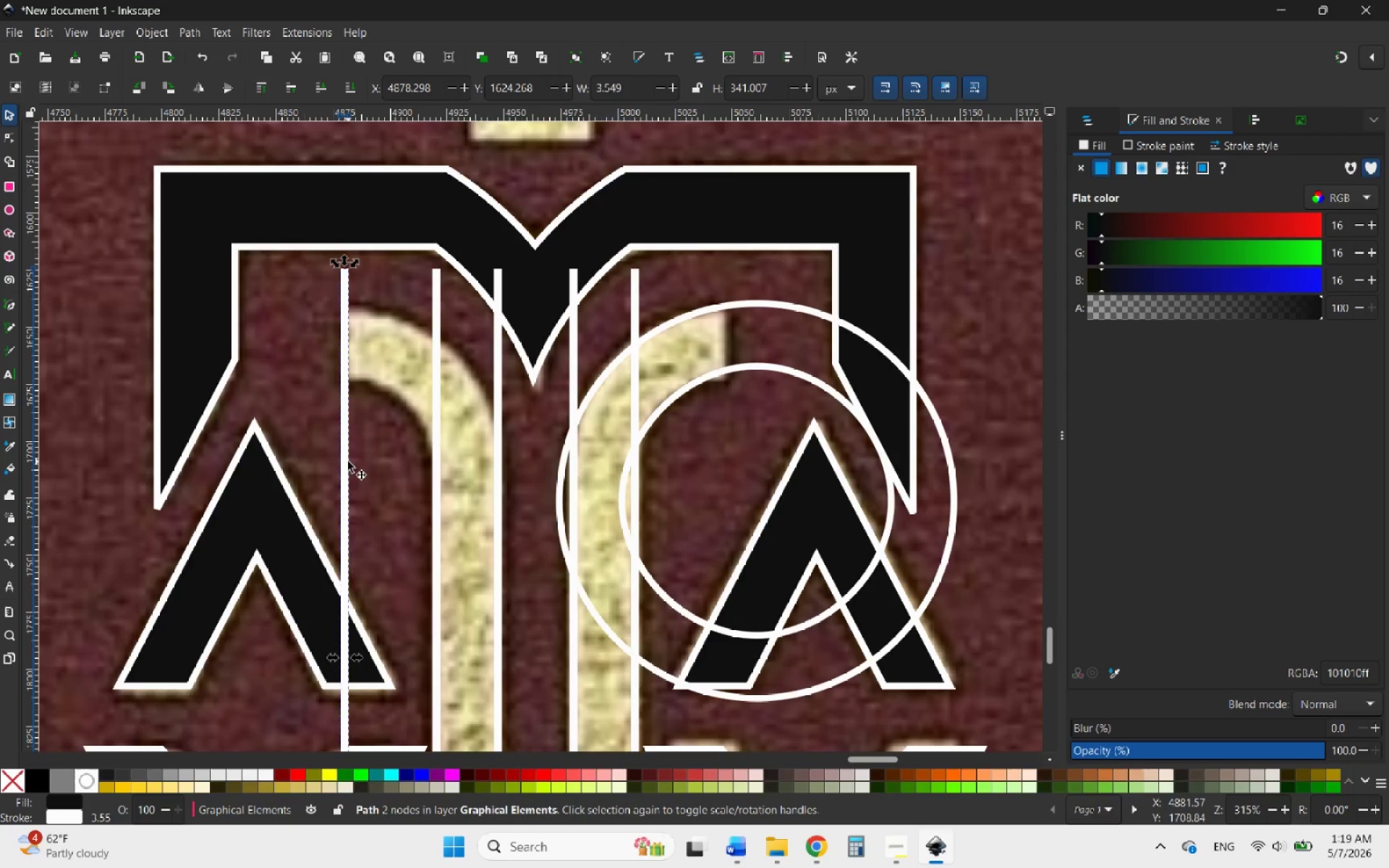 
left_click_drag(start_coordinate=[347, 461], to_coordinate=[736, 481])
 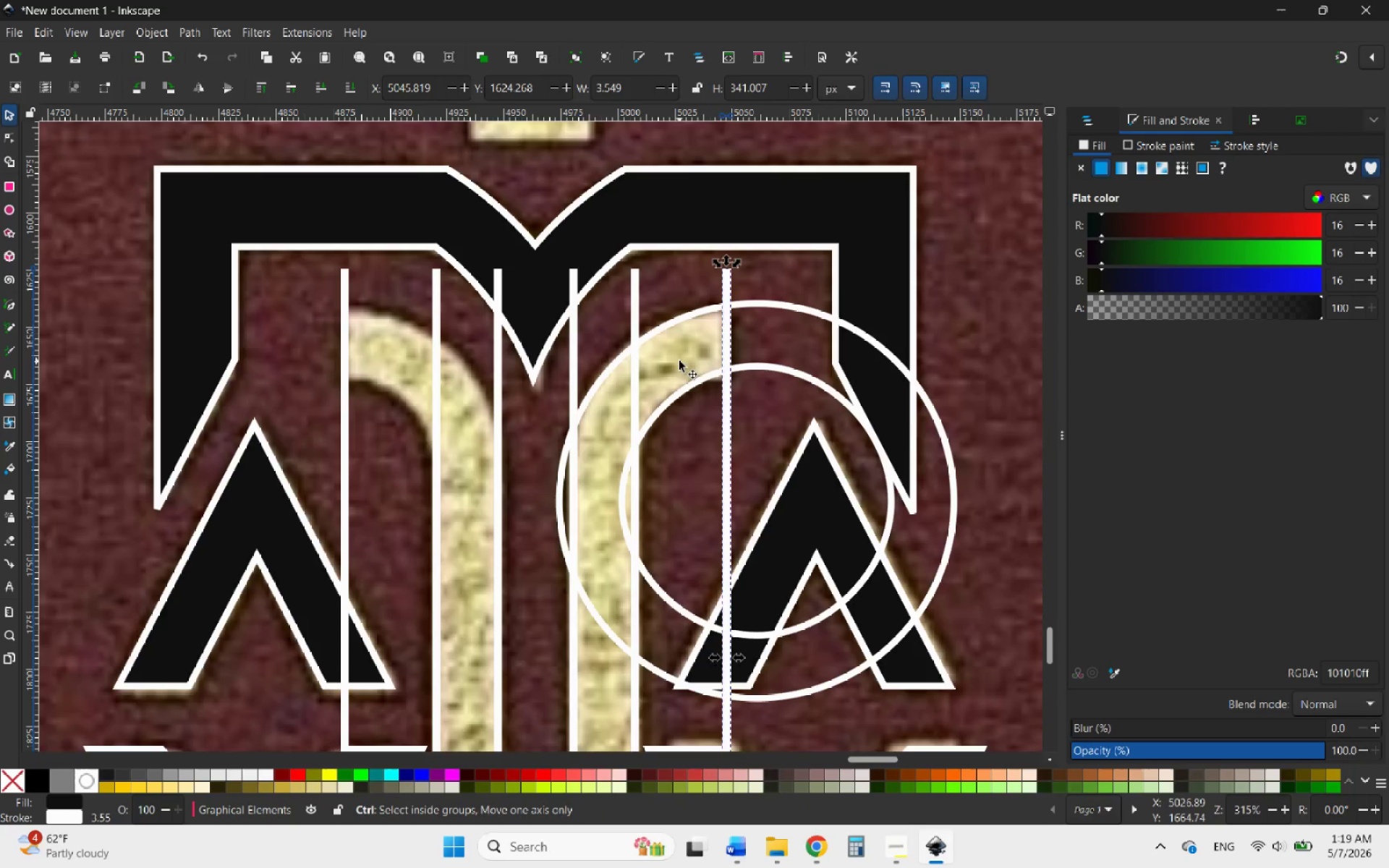 
hold_key(key=ControlLeft, duration=5.33)
 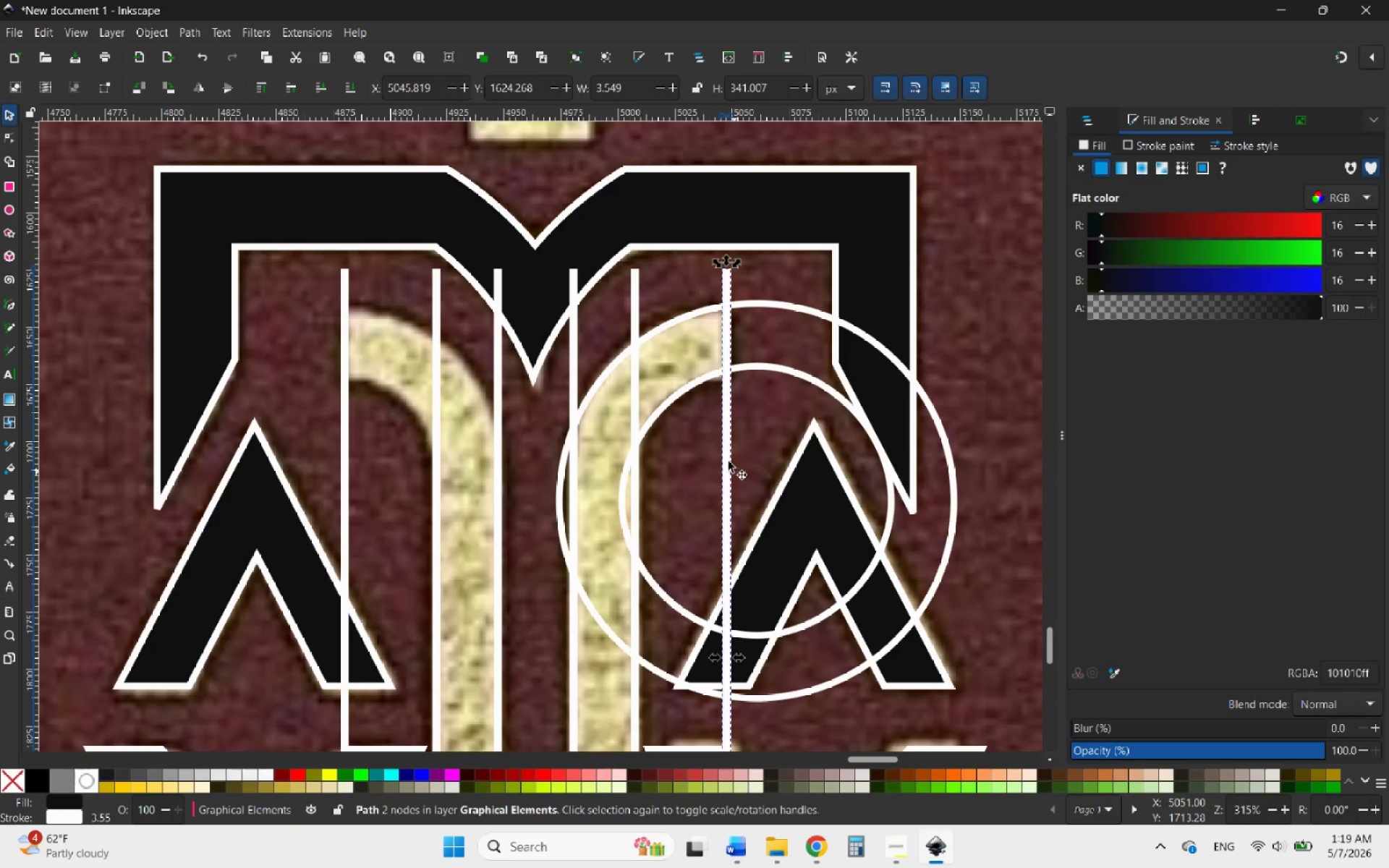 
hold_key(key=ControlLeft, duration=0.89)
scroll: coordinate [679, 361], scroll_direction: down, amount: 2.0
 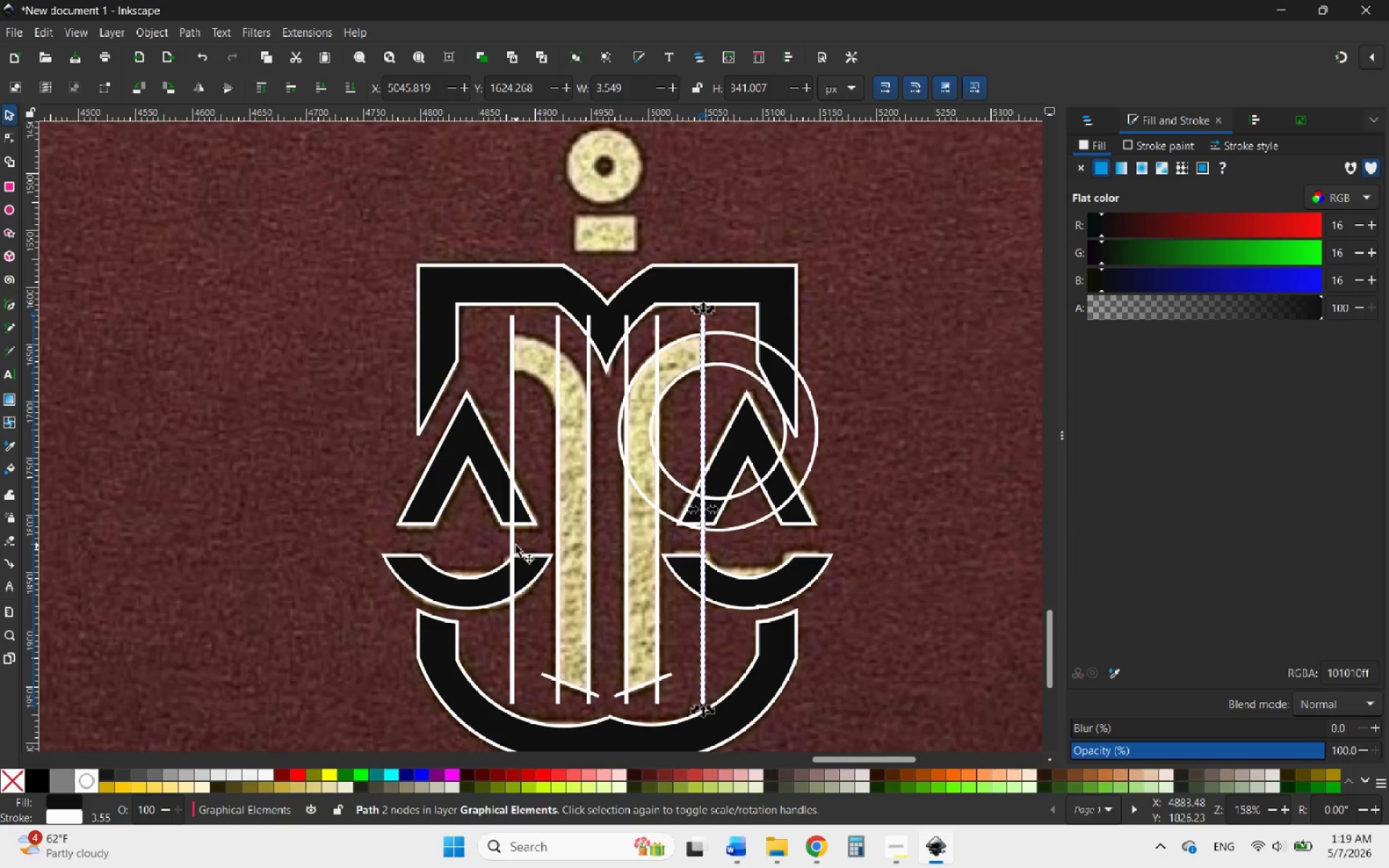 
hold_key(key=ShiftLeft, duration=0.55)
left_click([514, 541])
 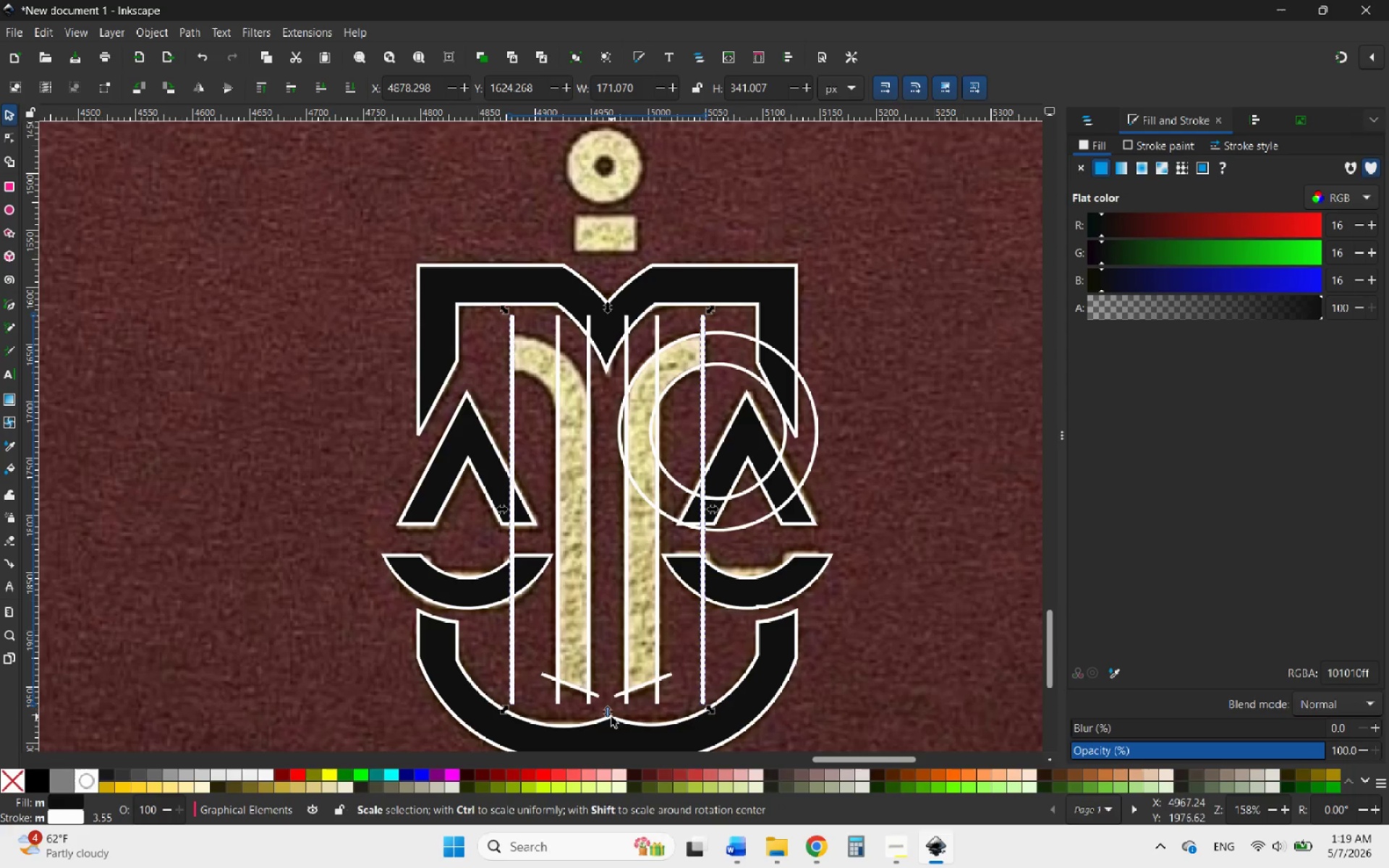 
left_click_drag(start_coordinate=[611, 712], to_coordinate=[630, 397])
 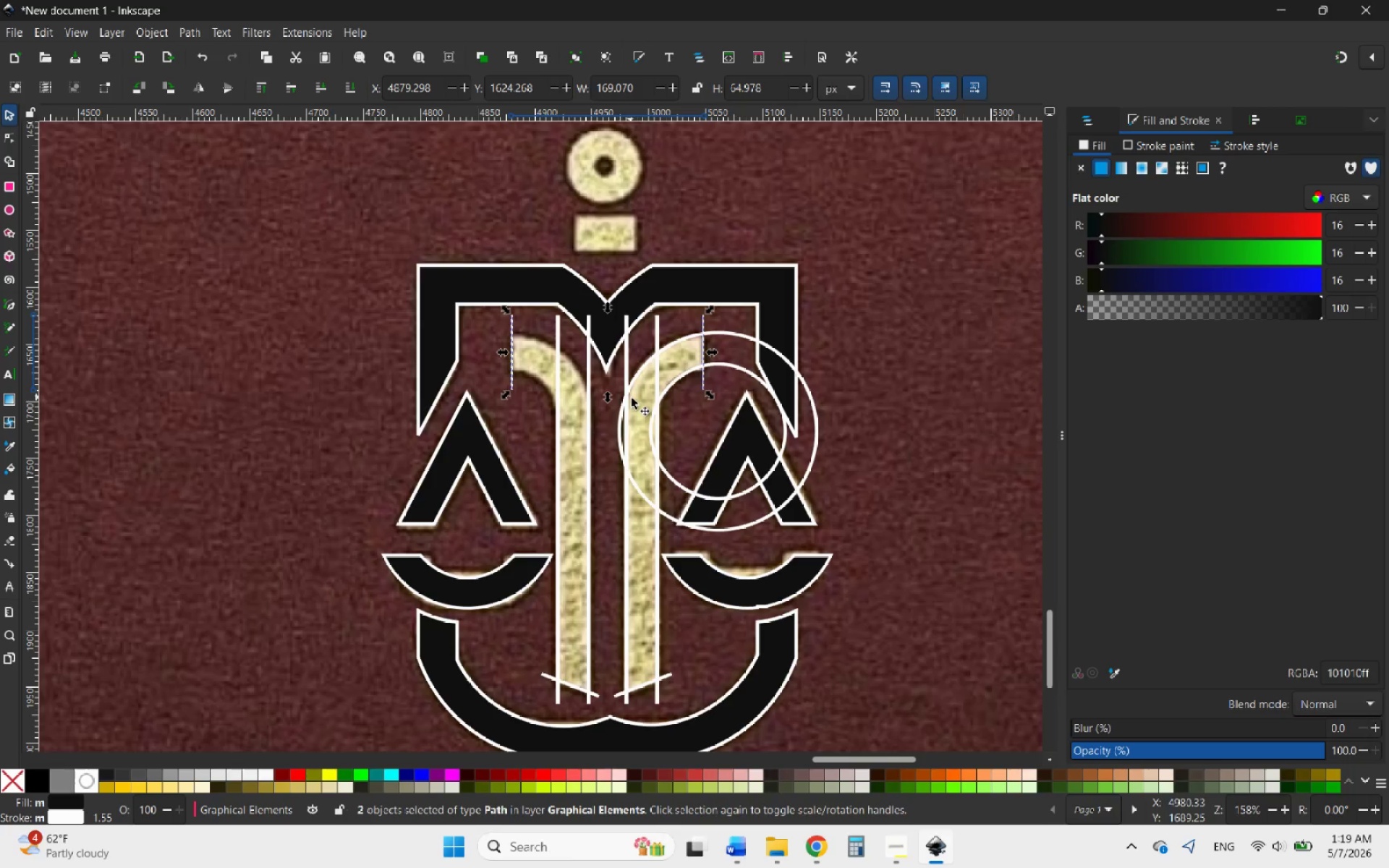 
hold_key(key=ControlLeft, duration=0.94)
scroll: coordinate [662, 367], scroll_direction: up, amount: 2.0
 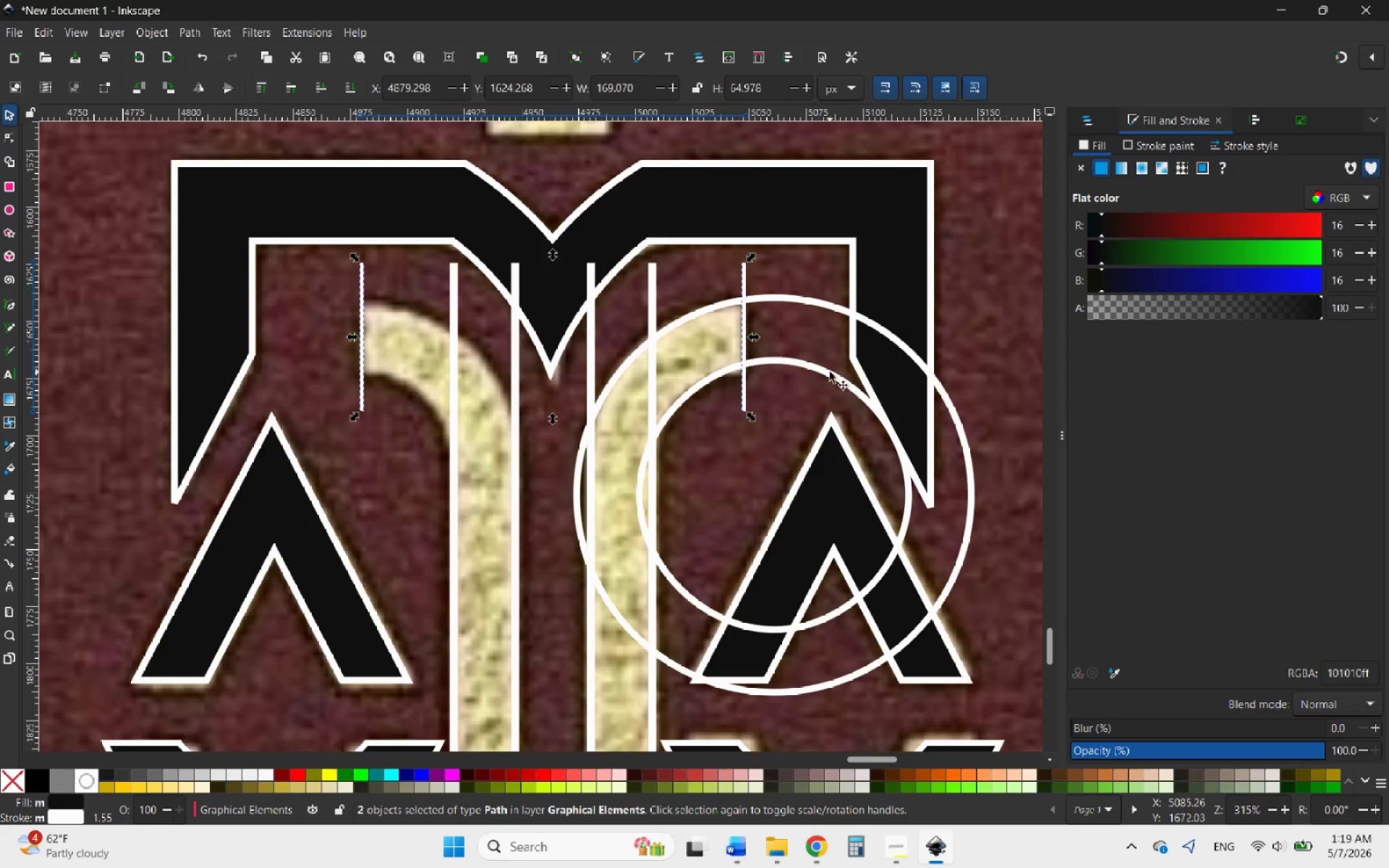 
left_click([820, 370])
 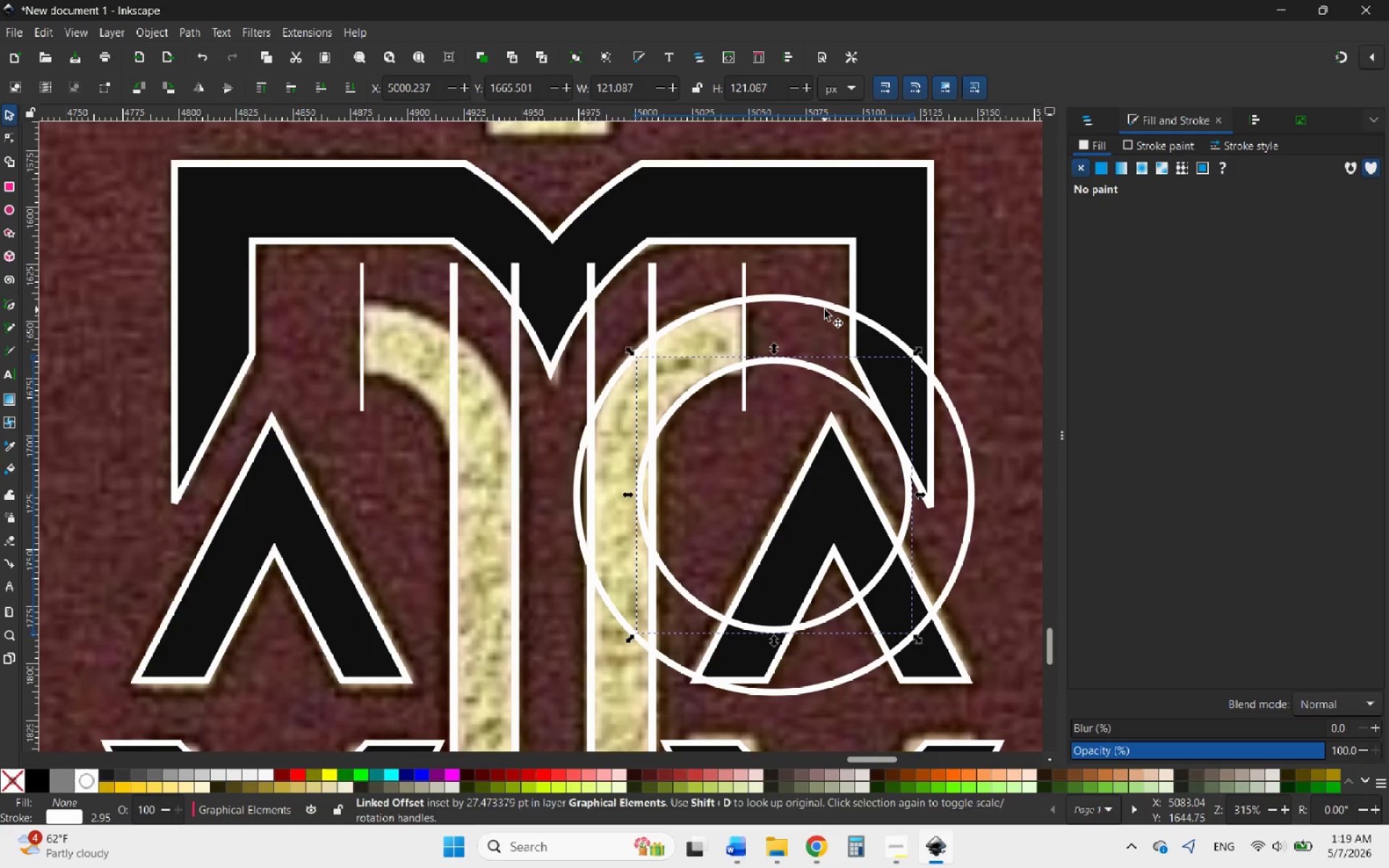 
hold_key(key=ShiftLeft, duration=0.8)
left_click([825, 310])
 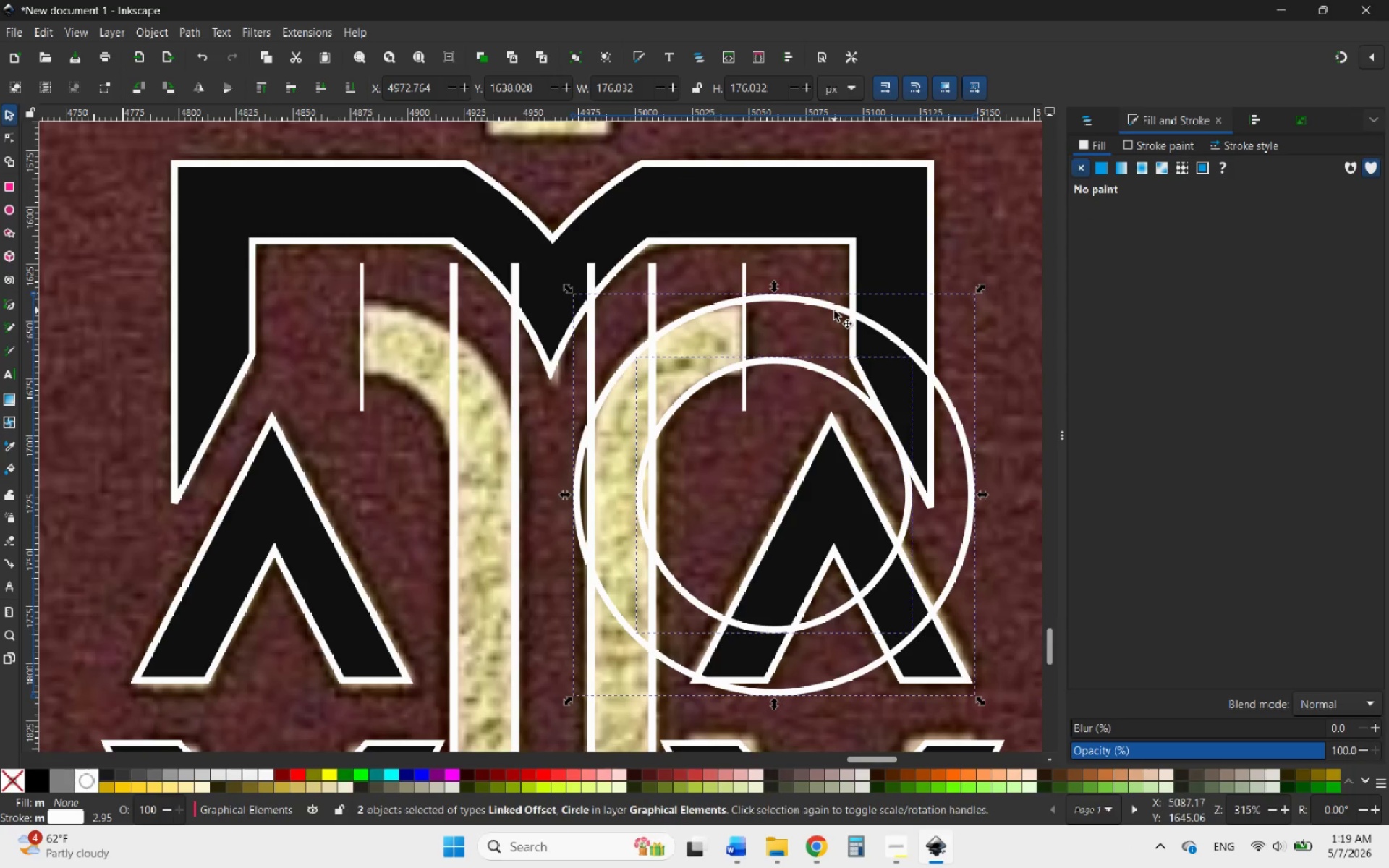 
right_click([834, 310])
 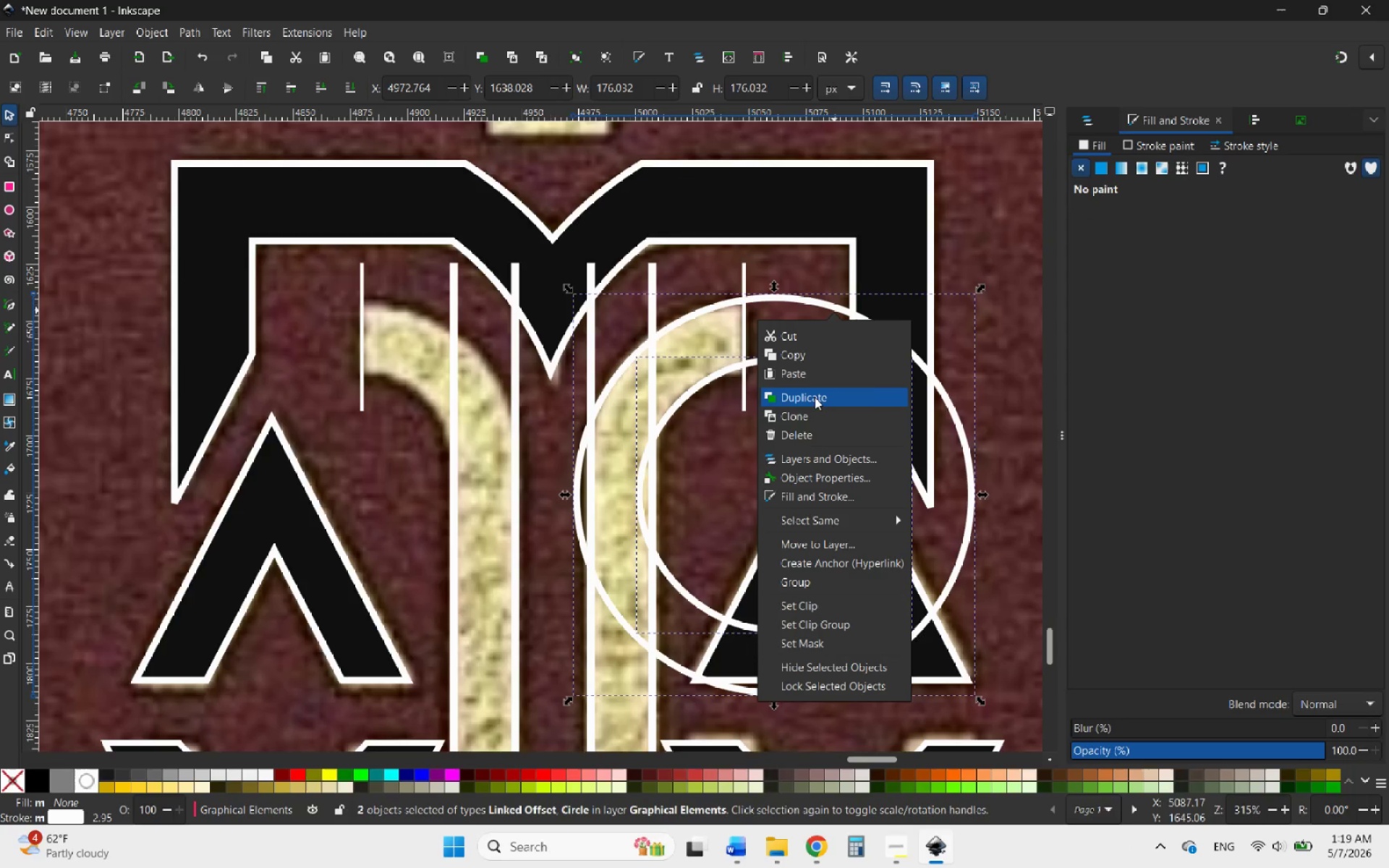 
left_click([815, 397])
 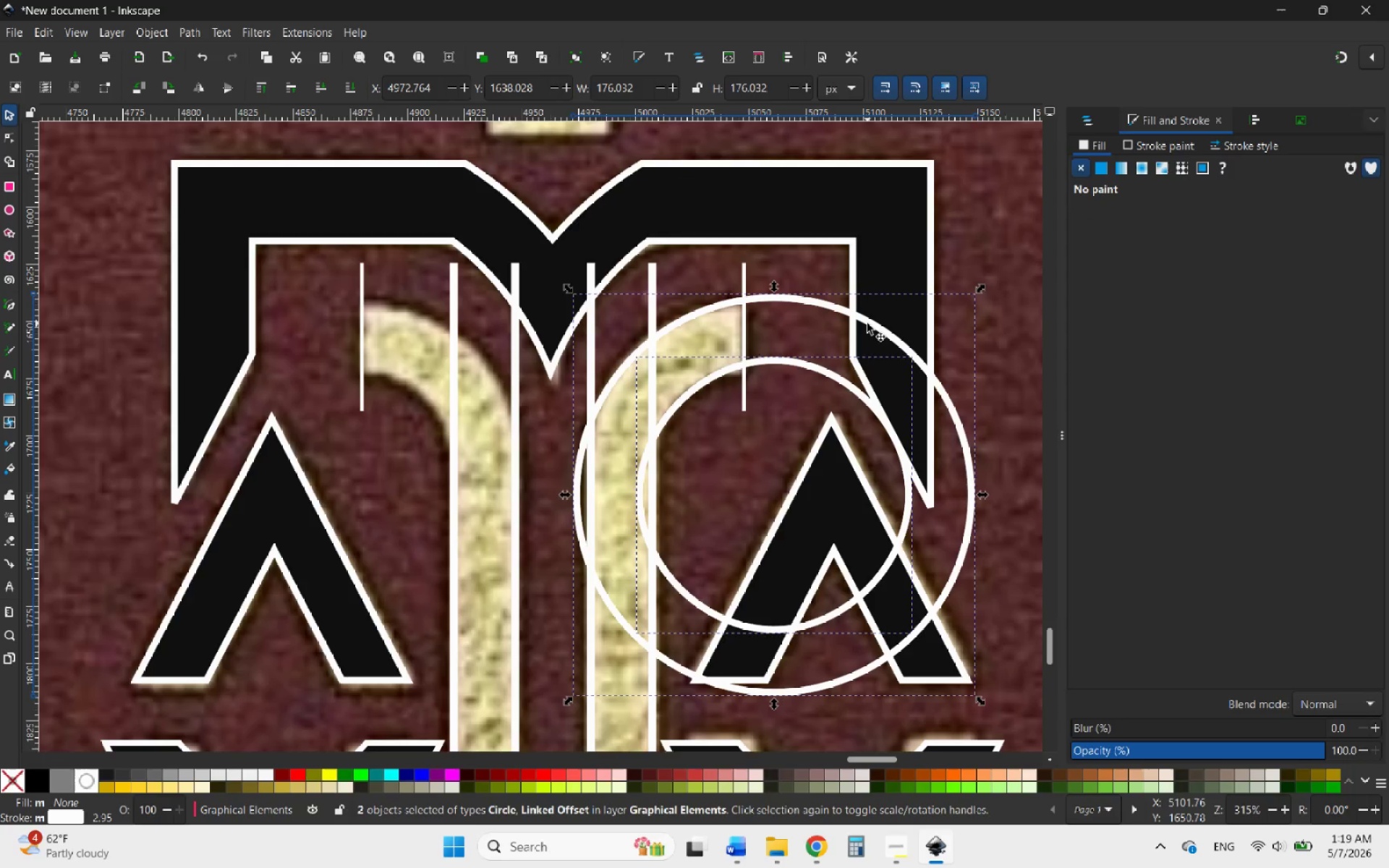 
left_click_drag(start_coordinate=[869, 323], to_coordinate=[420, 362])
 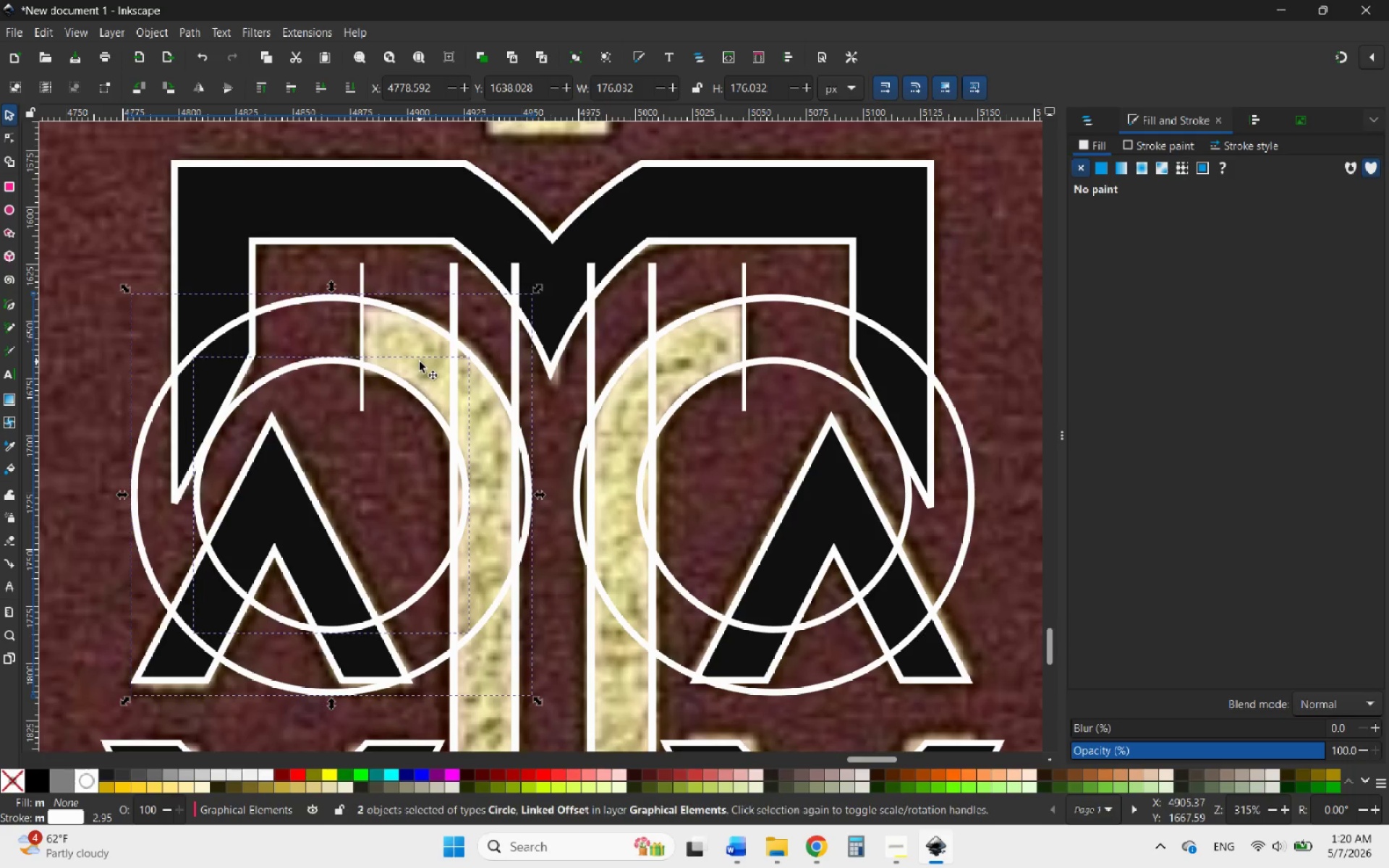 
hold_key(key=ControlLeft, duration=10.98)
 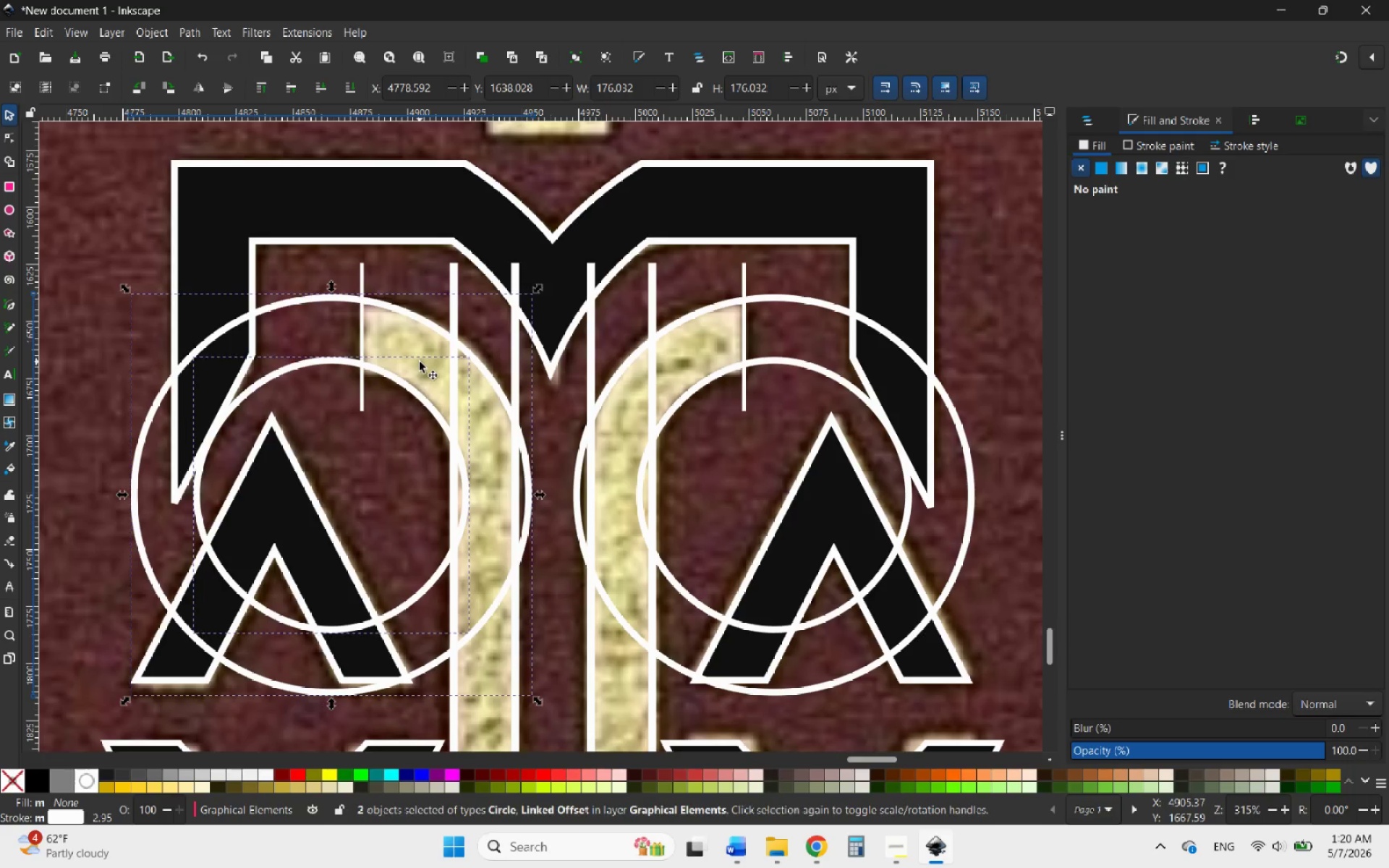 
hold_key(key=ControlLeft, duration=1.3)
scroll: coordinate [473, 377], scroll_direction: down, amount: 2.0
 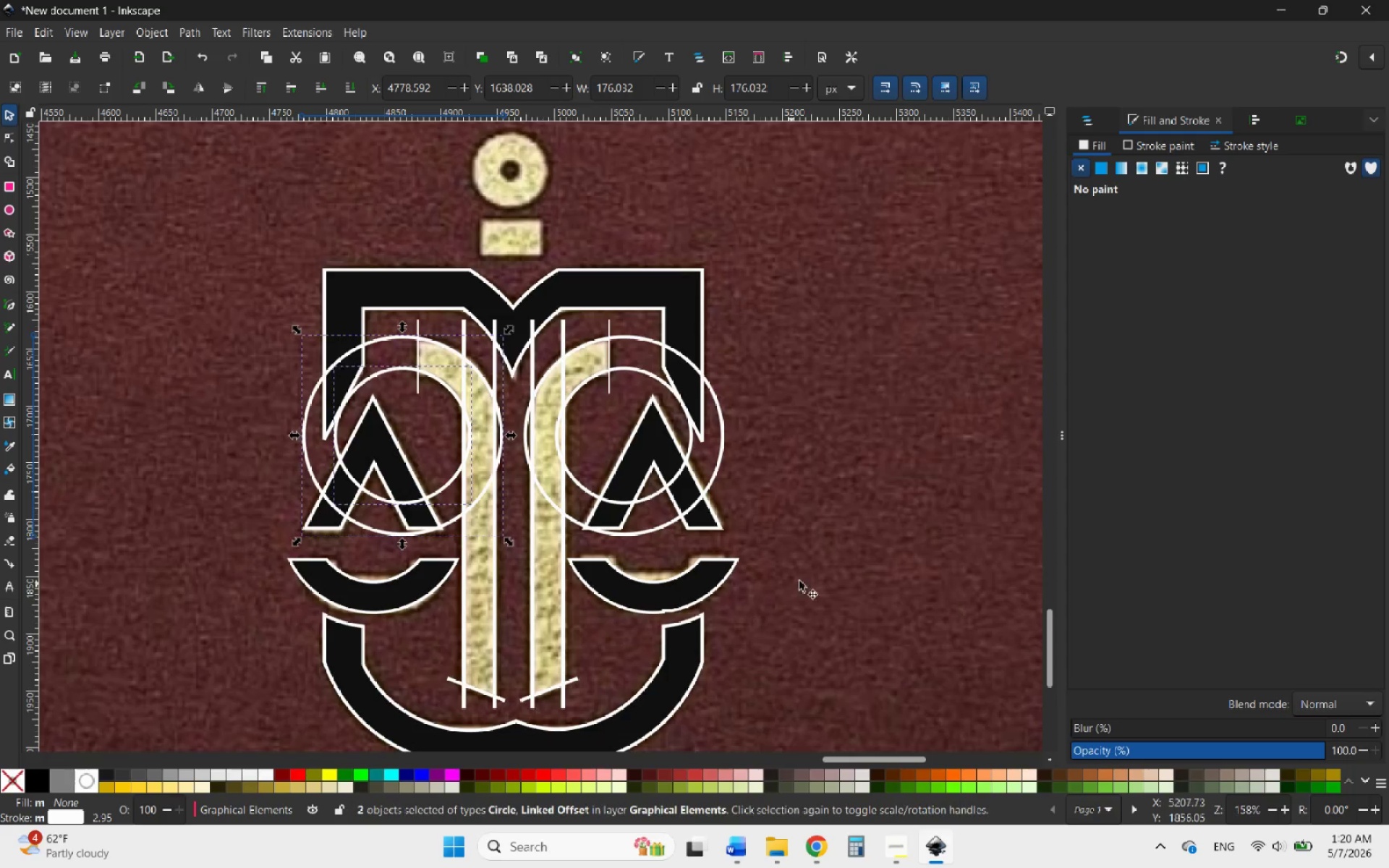 
left_click([812, 579])
 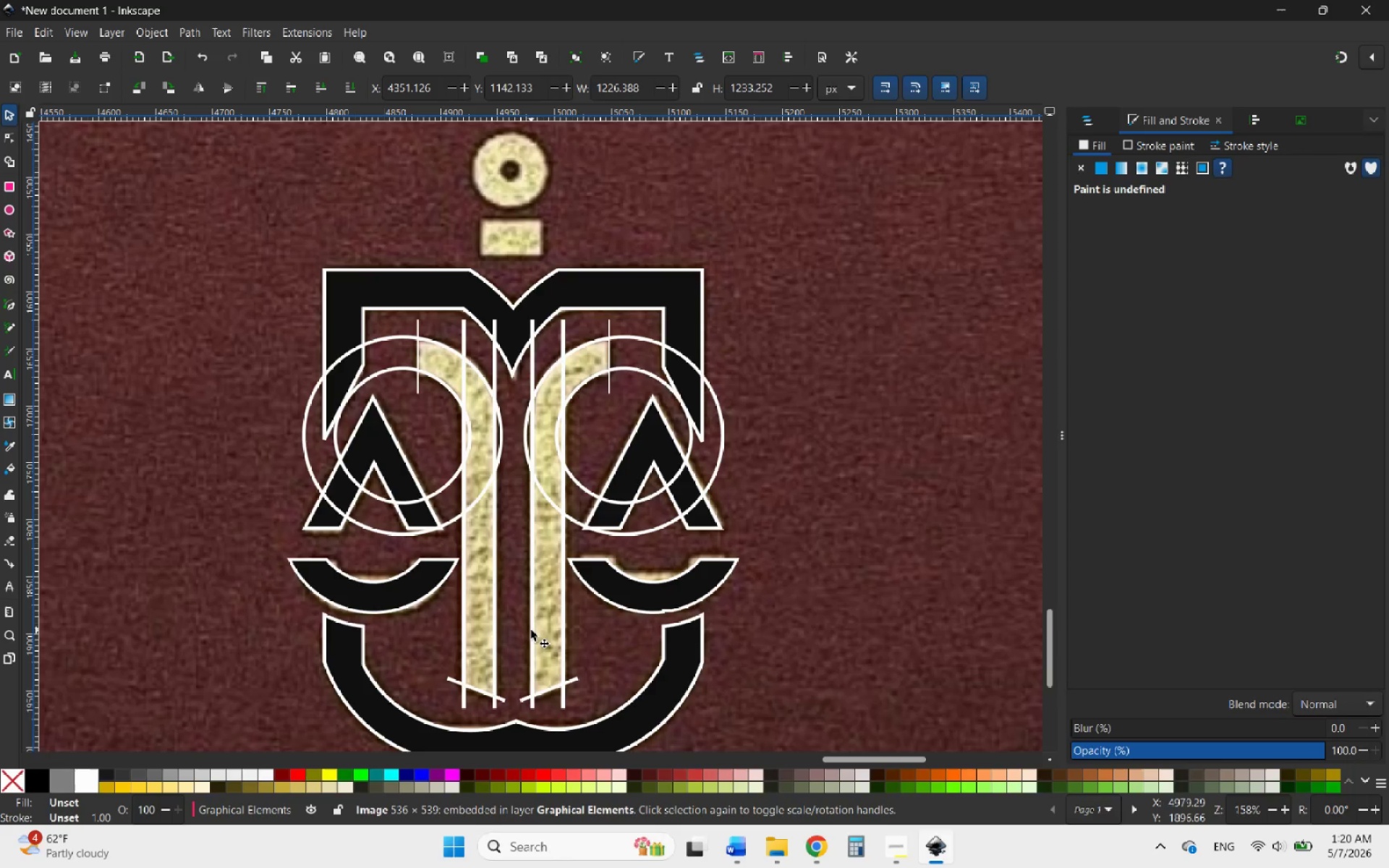 
left_click([533, 628])
 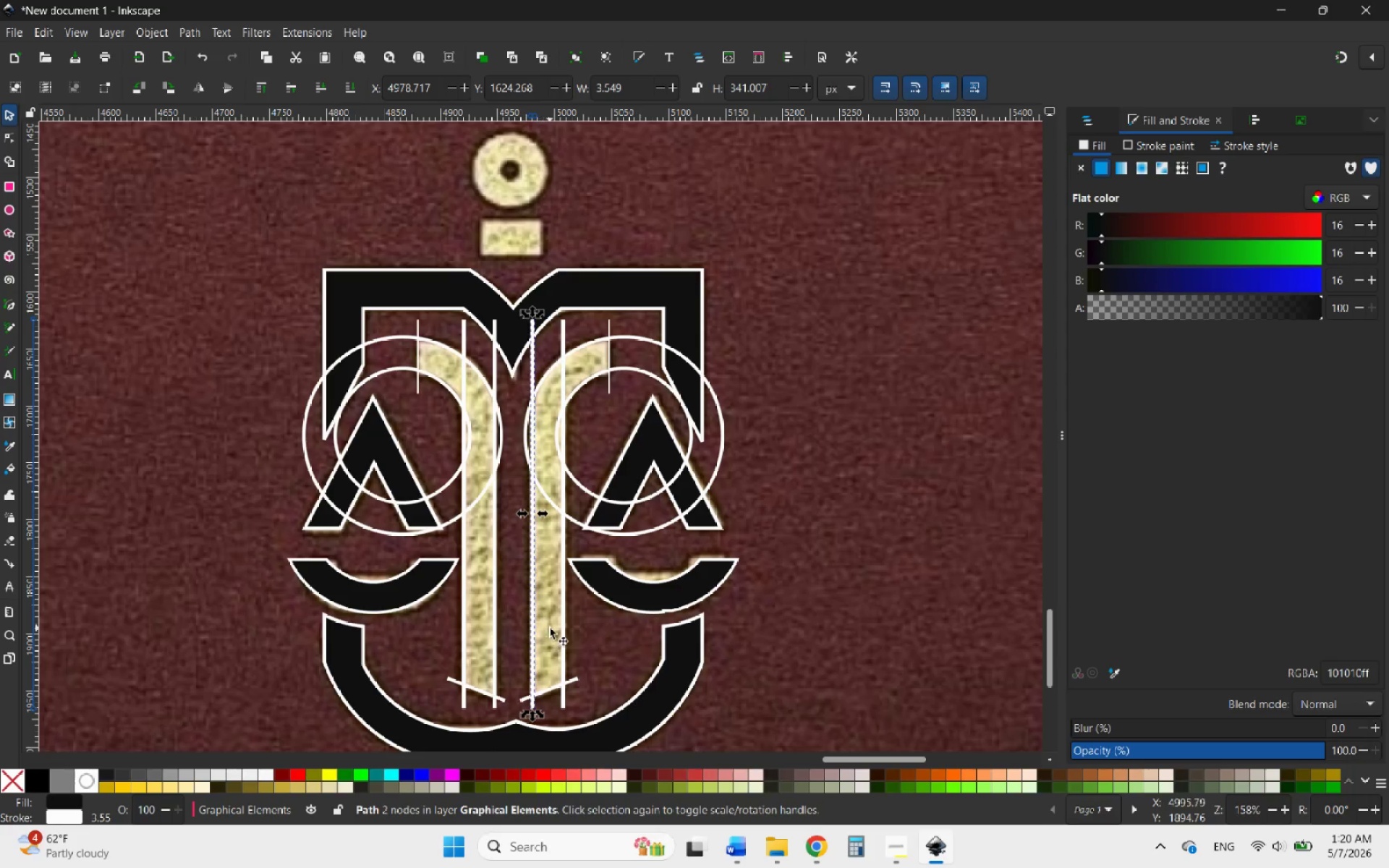 
hold_key(key=ShiftLeft, duration=18.92)
left_click([564, 638])
 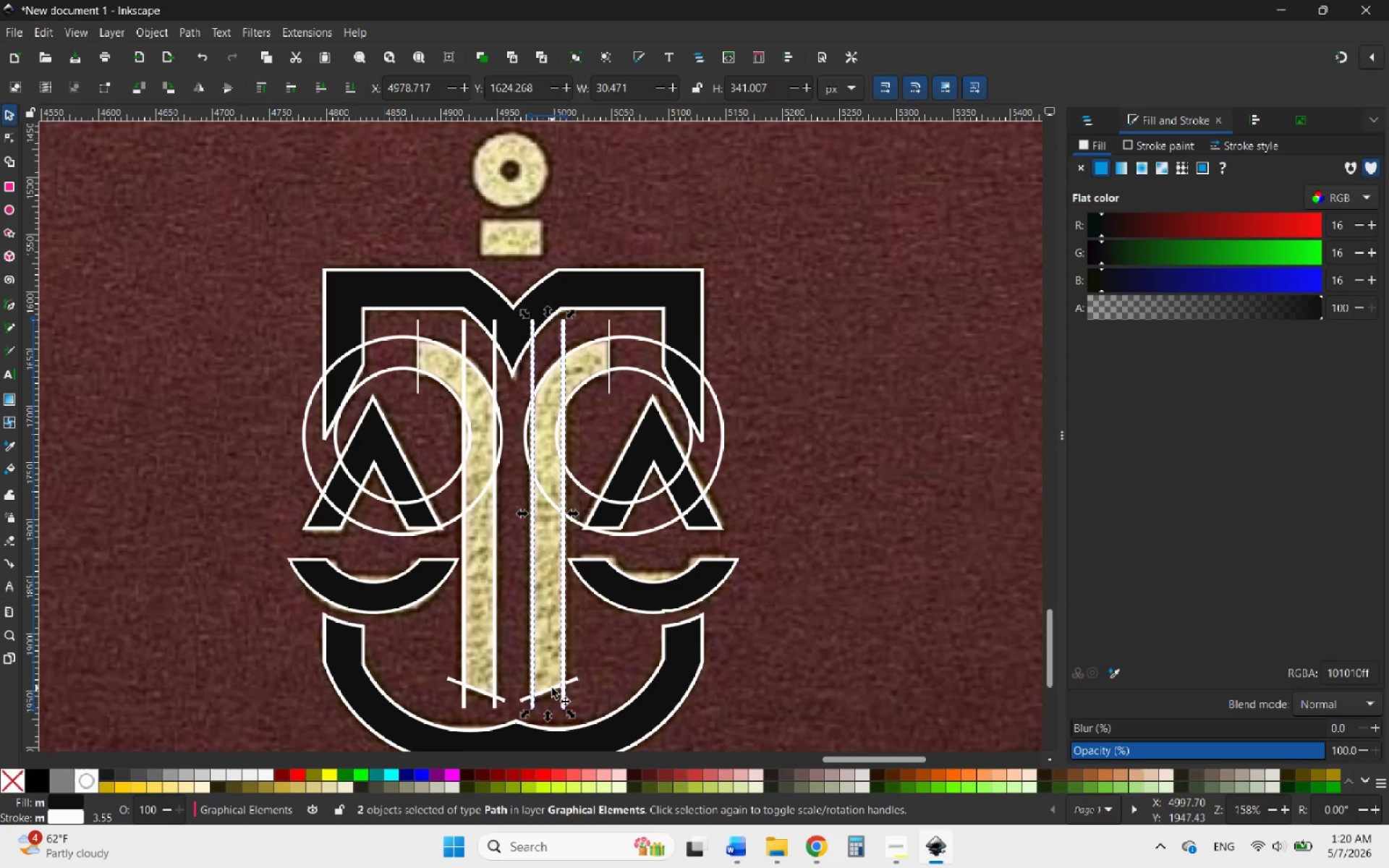 
left_click([548, 690])
 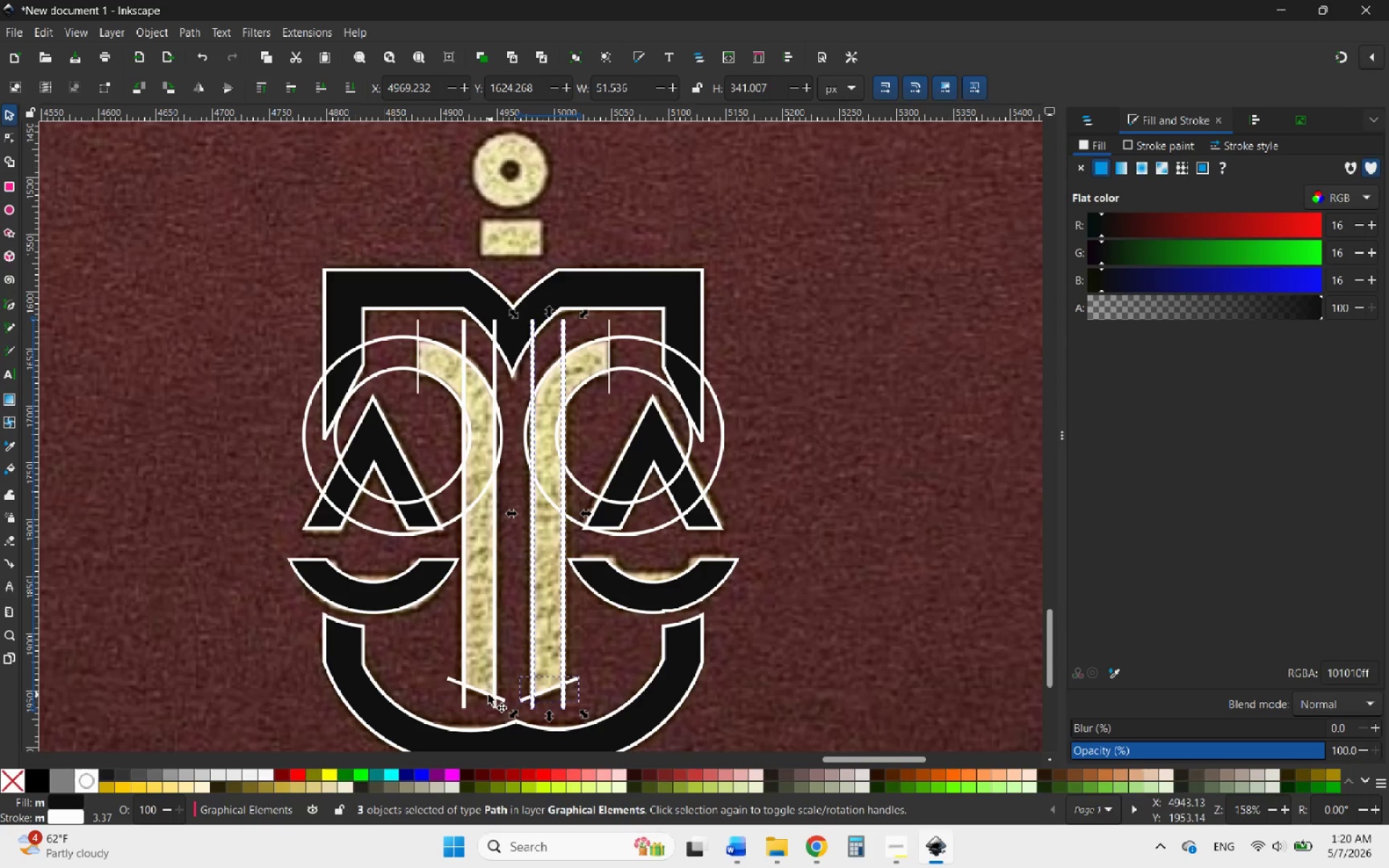 
left_click([485, 694])
 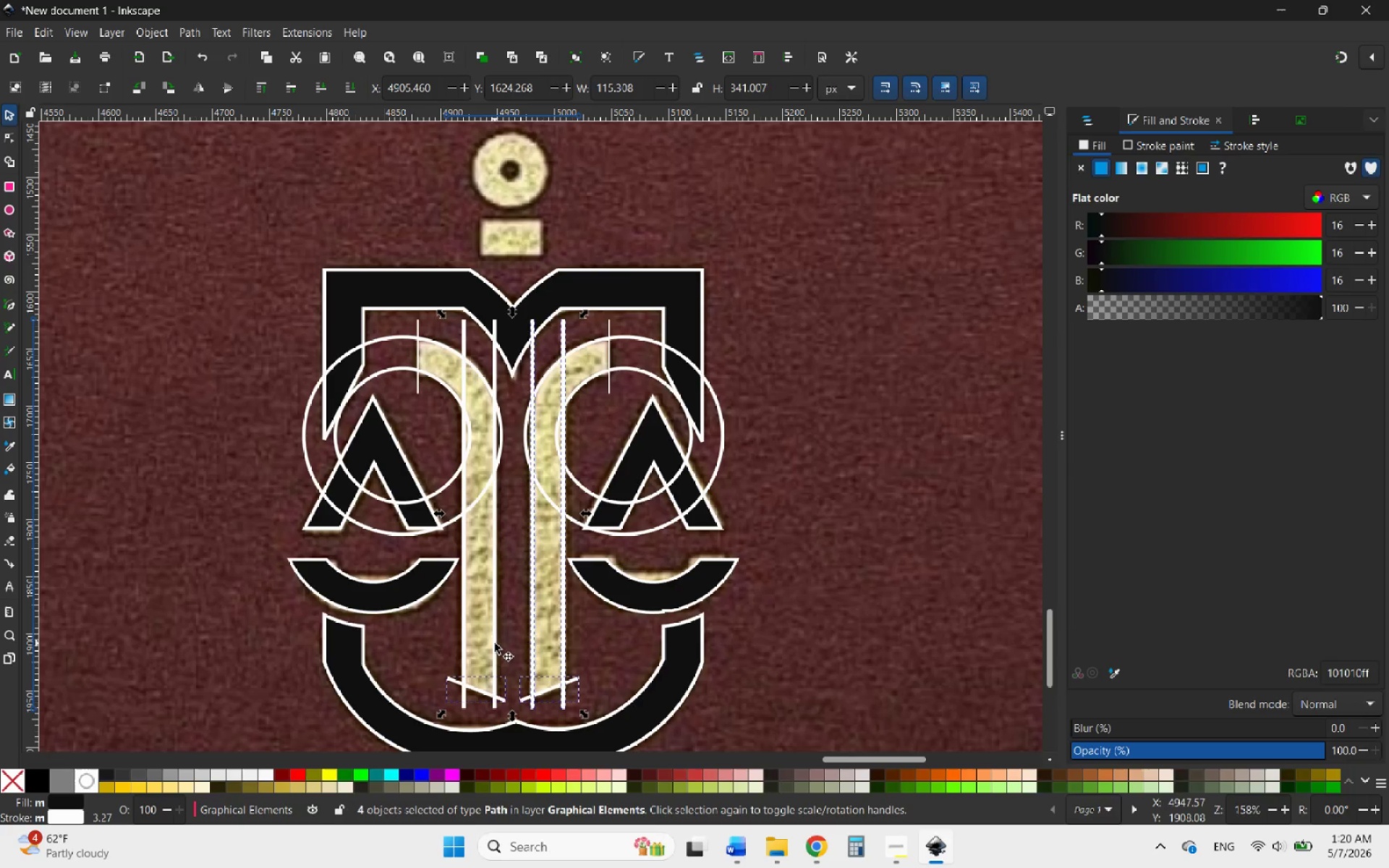 
left_click([495, 642])
 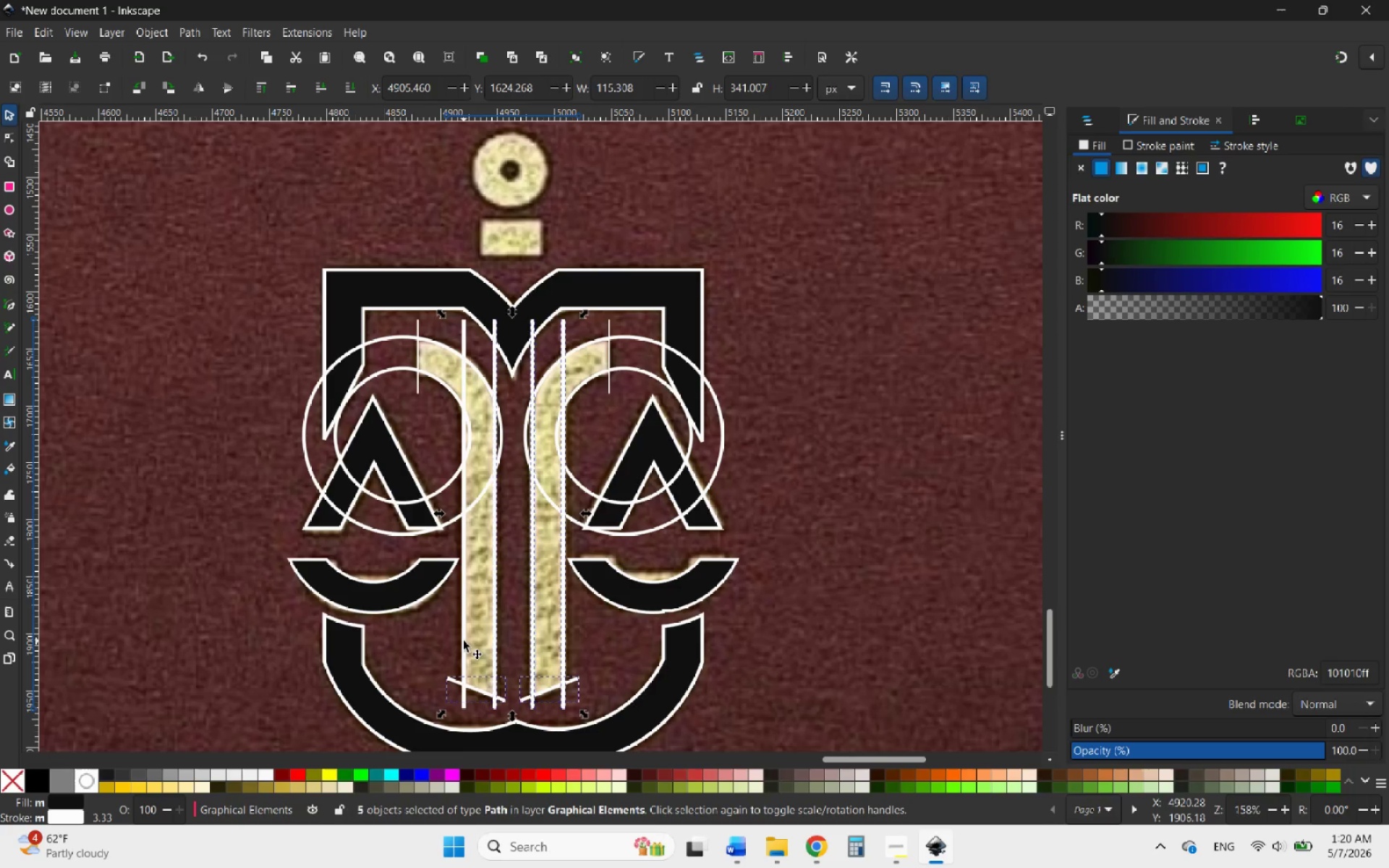 
left_click([464, 641])
 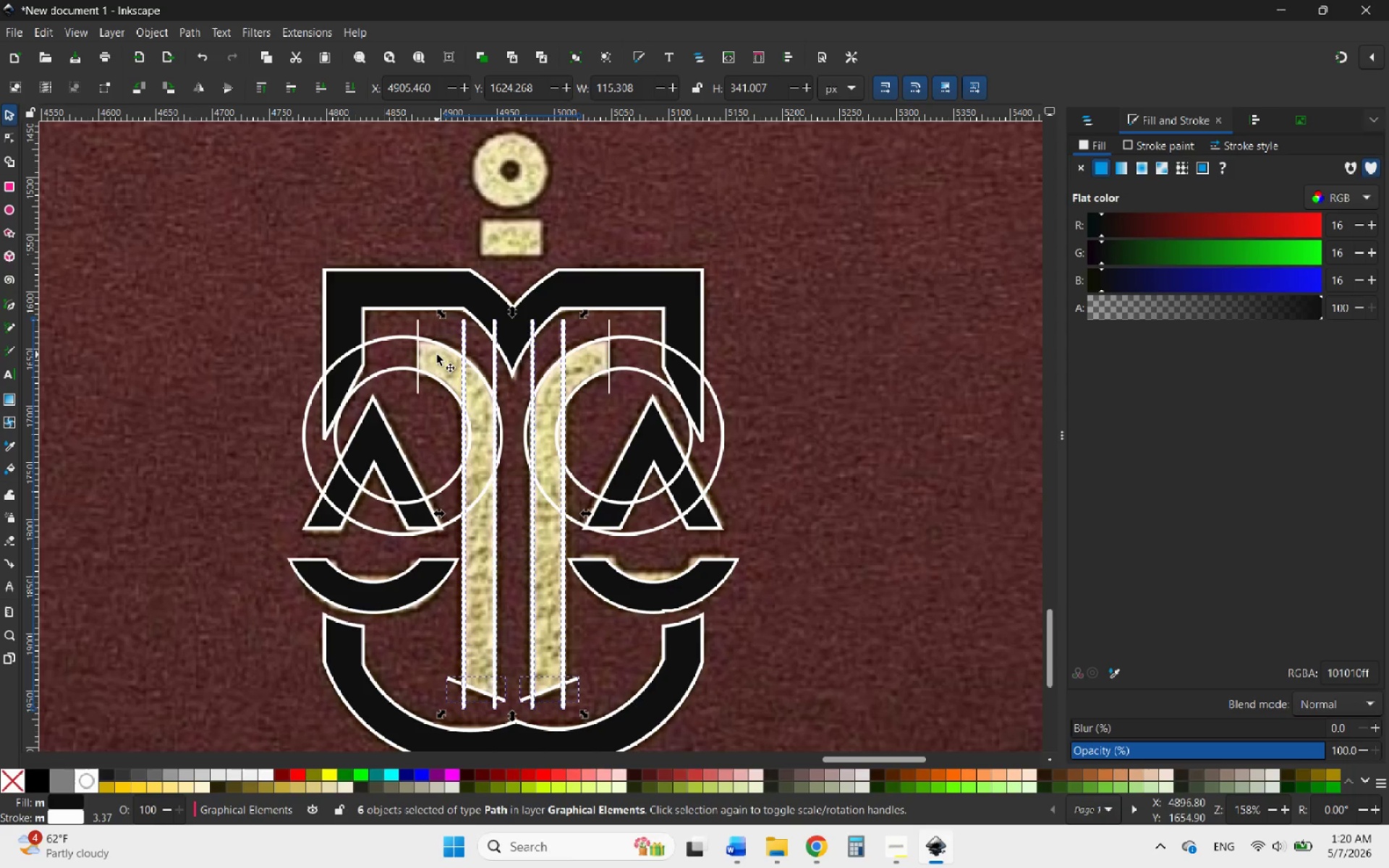 
left_click([417, 354])
 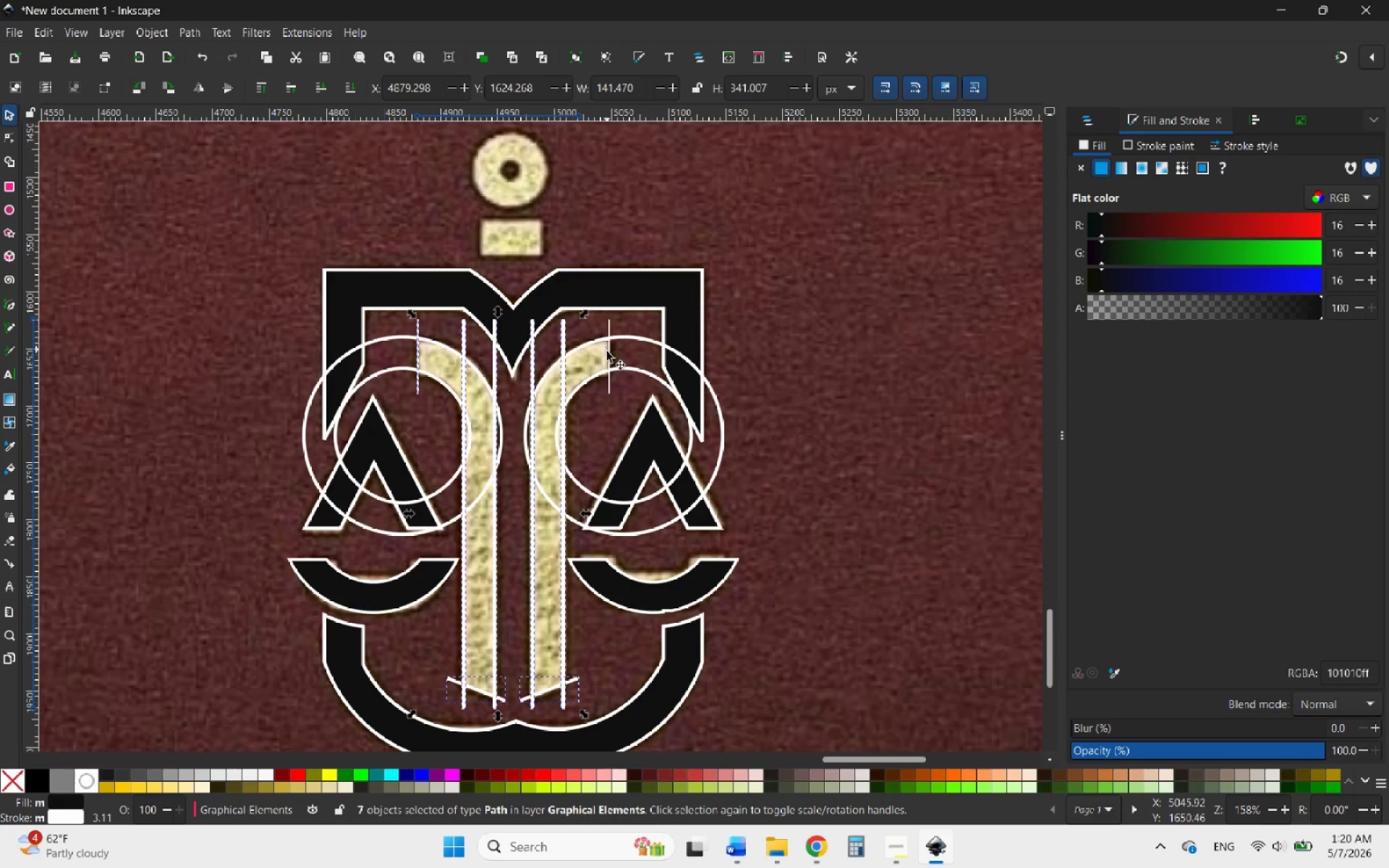 
left_click([609, 355])
 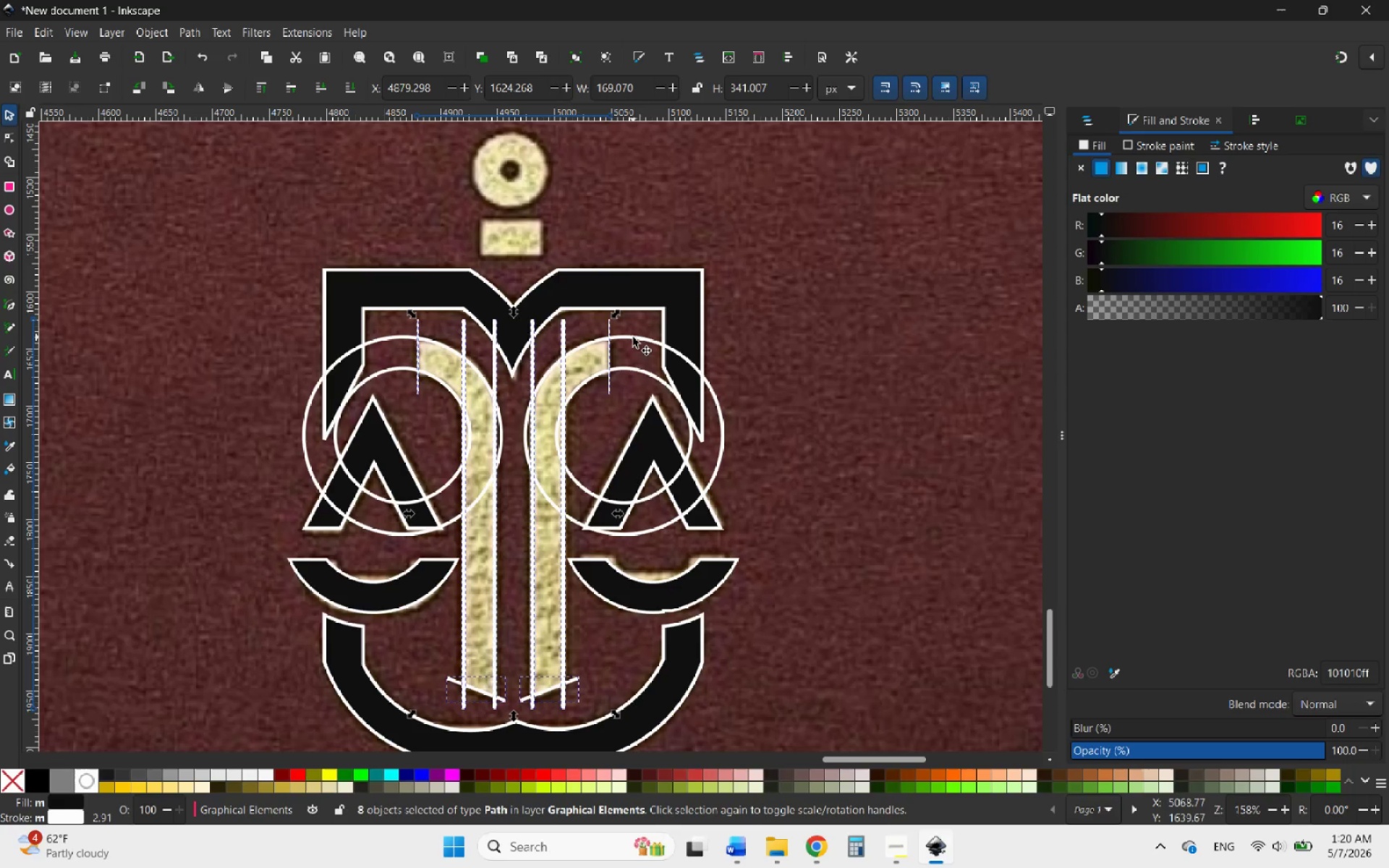 
left_click([633, 337])
 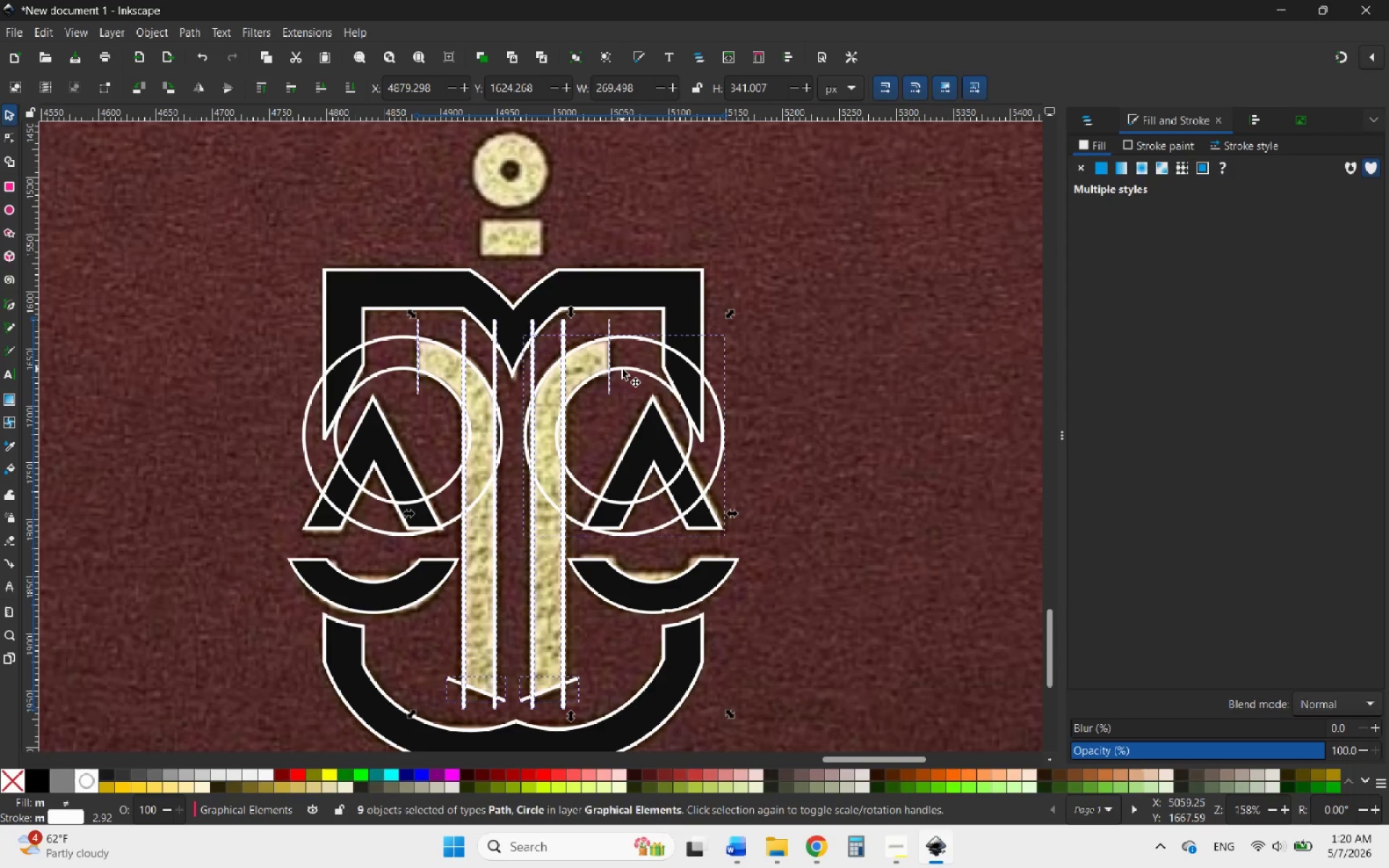 
left_click([621, 370])
 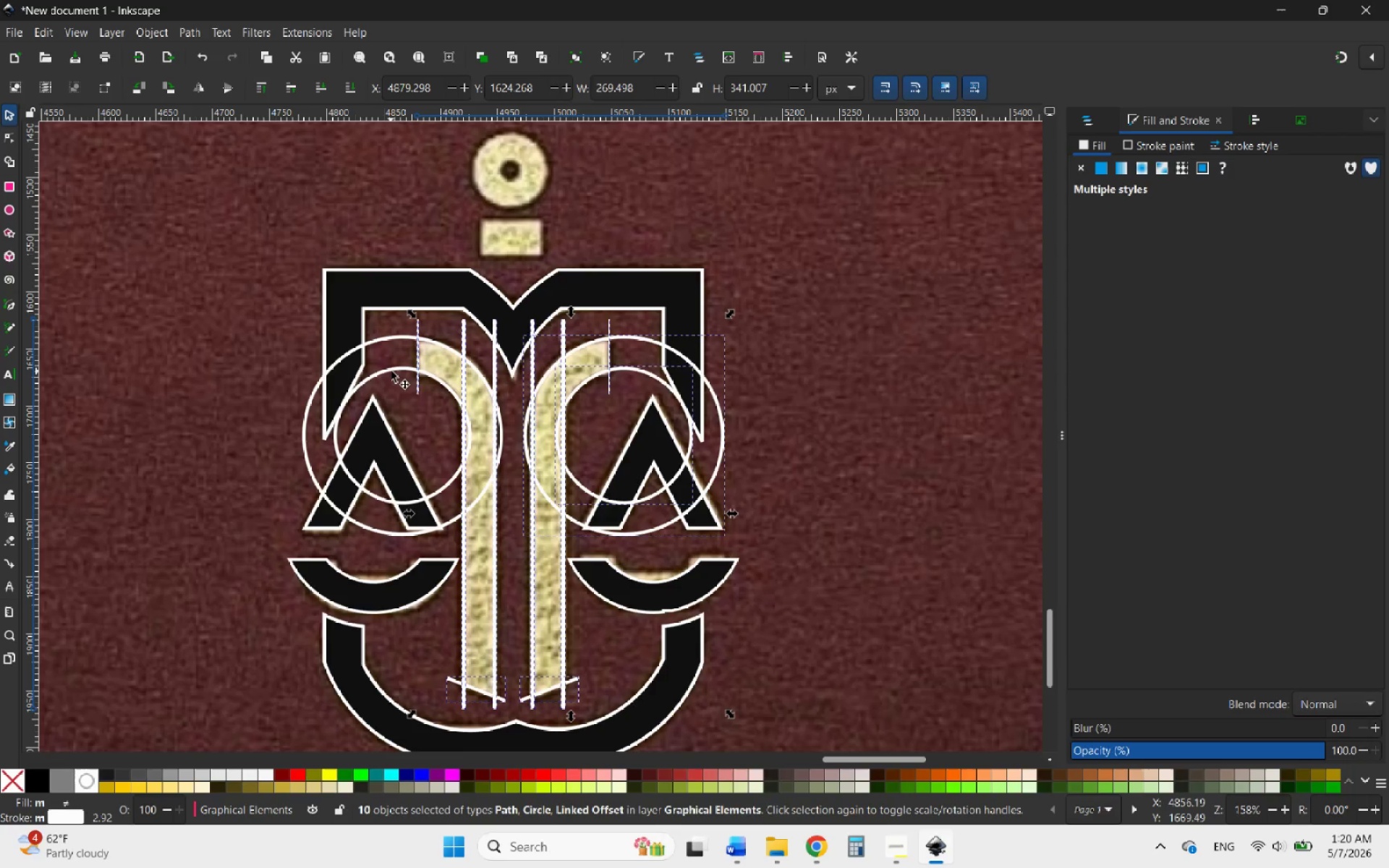 
left_click([394, 370])
 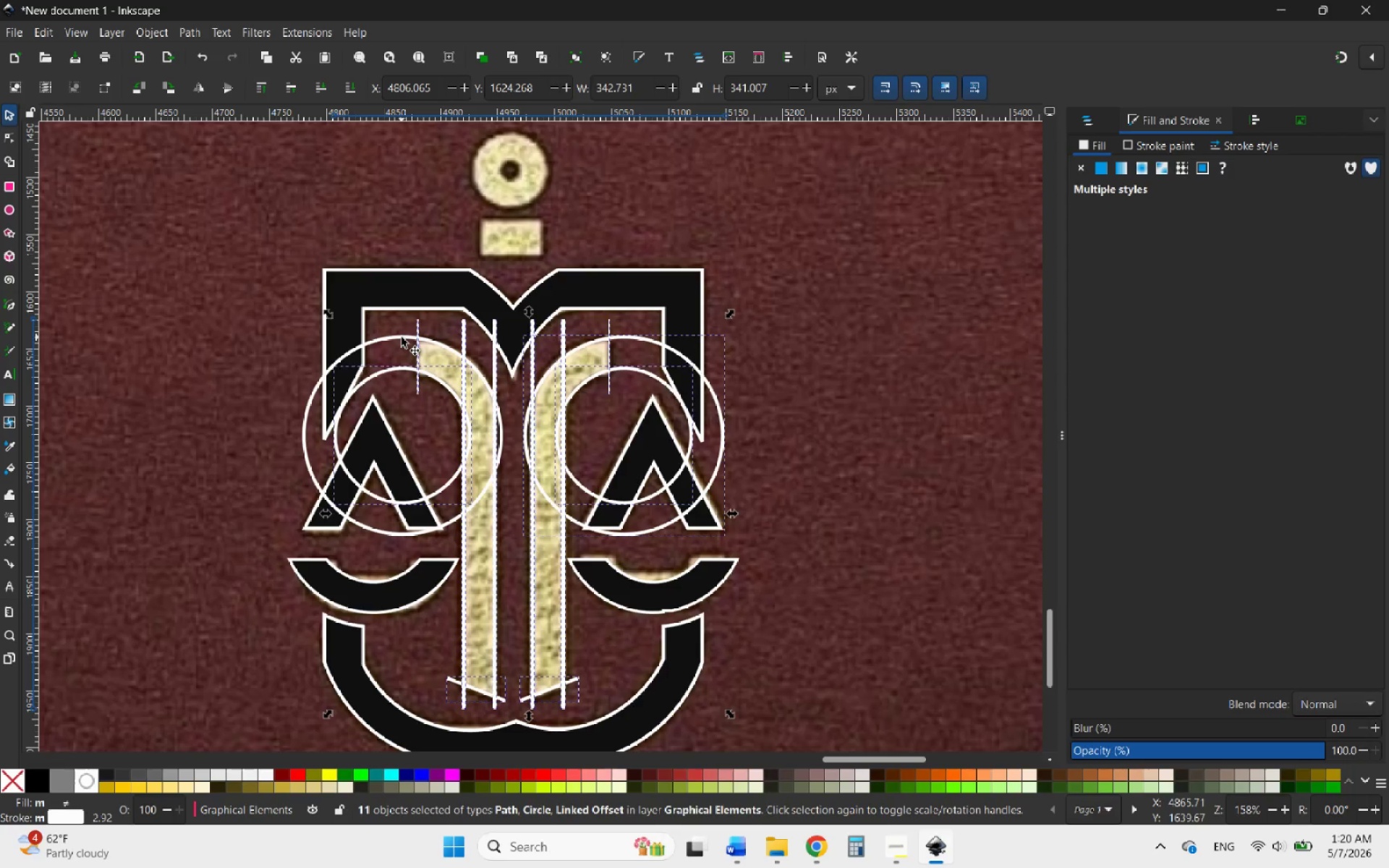 
double_click([402, 337])
 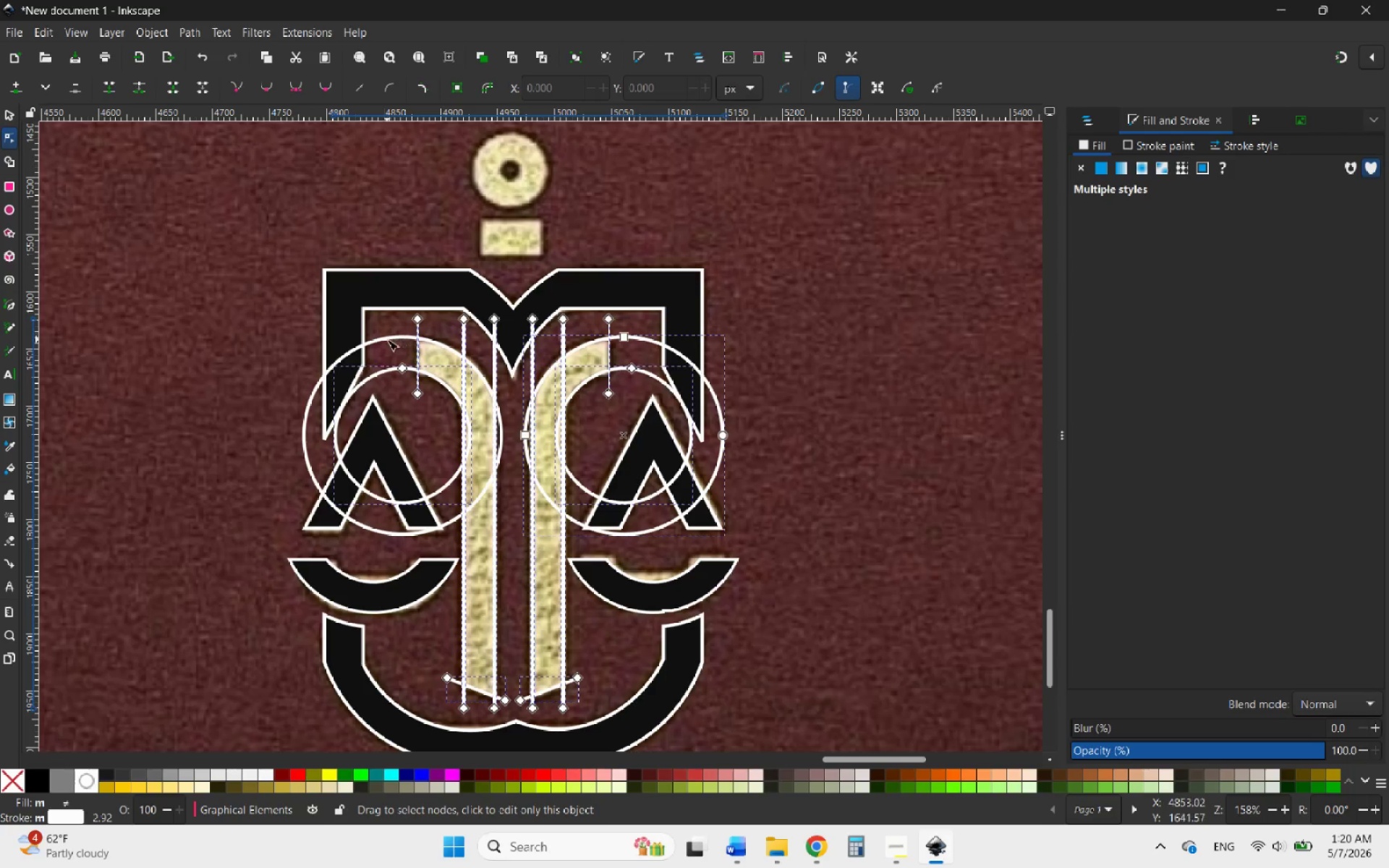 
left_click([386, 340])
 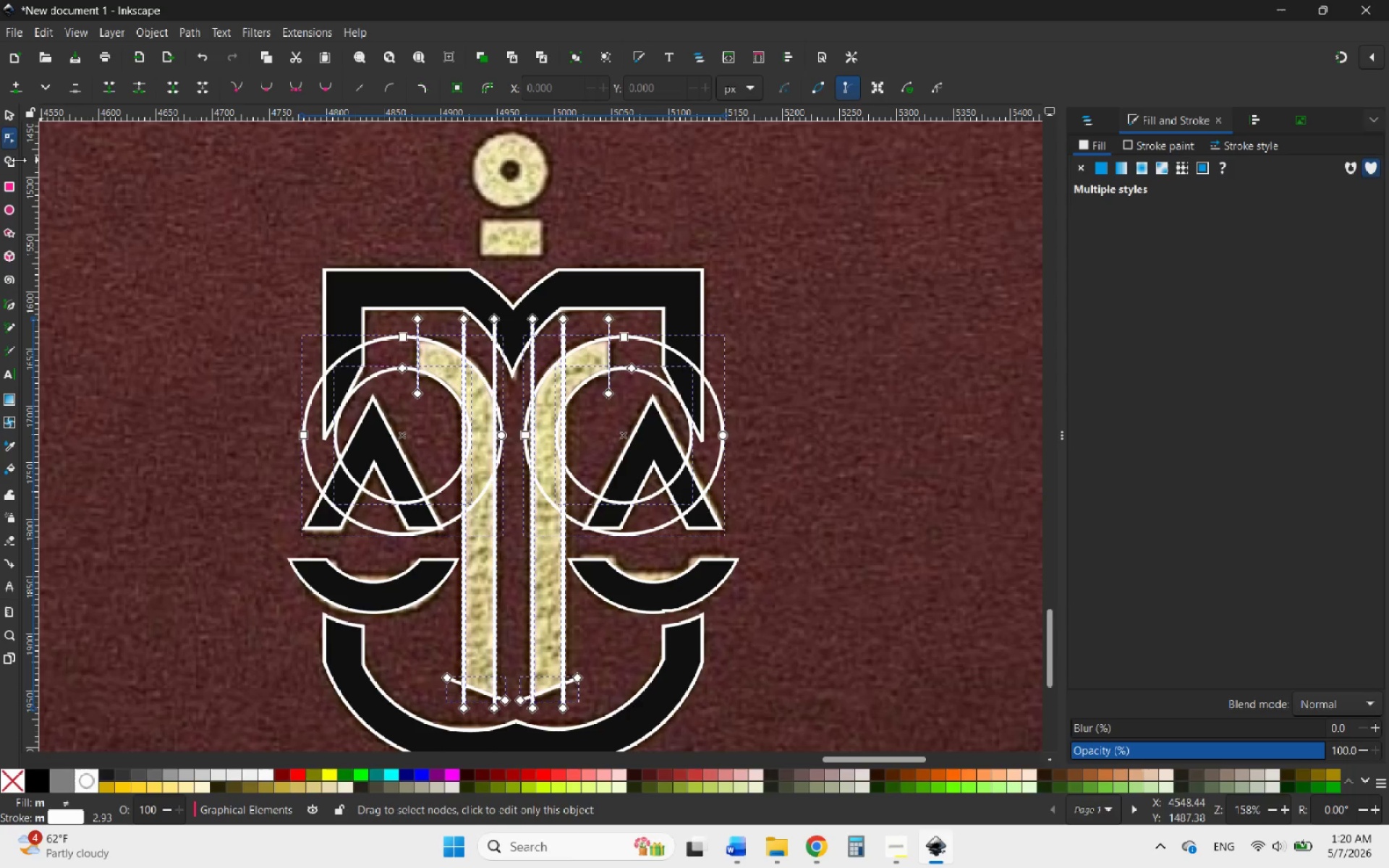 
left_click([13, 160])
 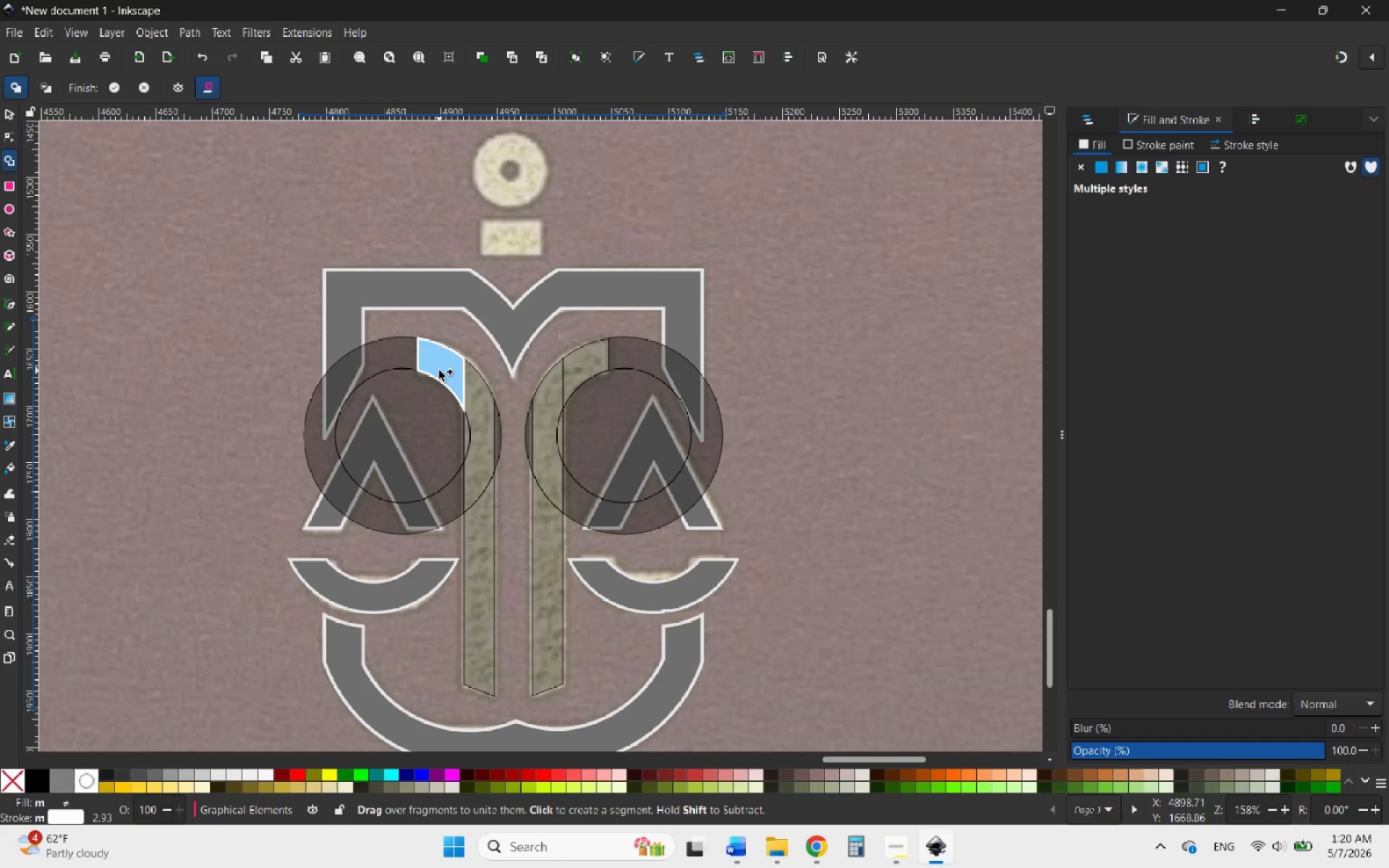 
wait(7.66)
 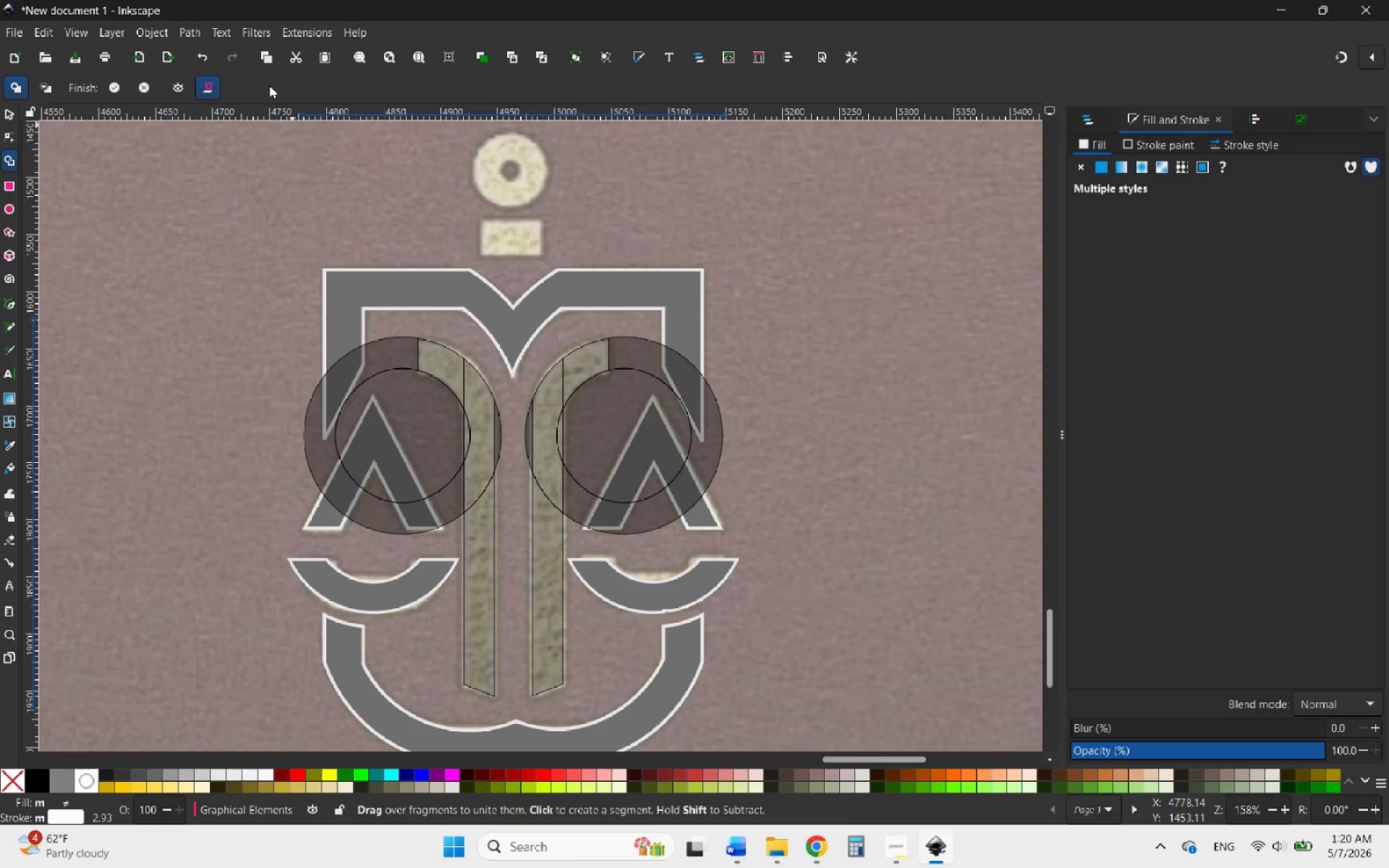 
hold_key(key=ControlLeft, duration=0.81)
scroll: coordinate [467, 392], scroll_direction: up, amount: 4.0
 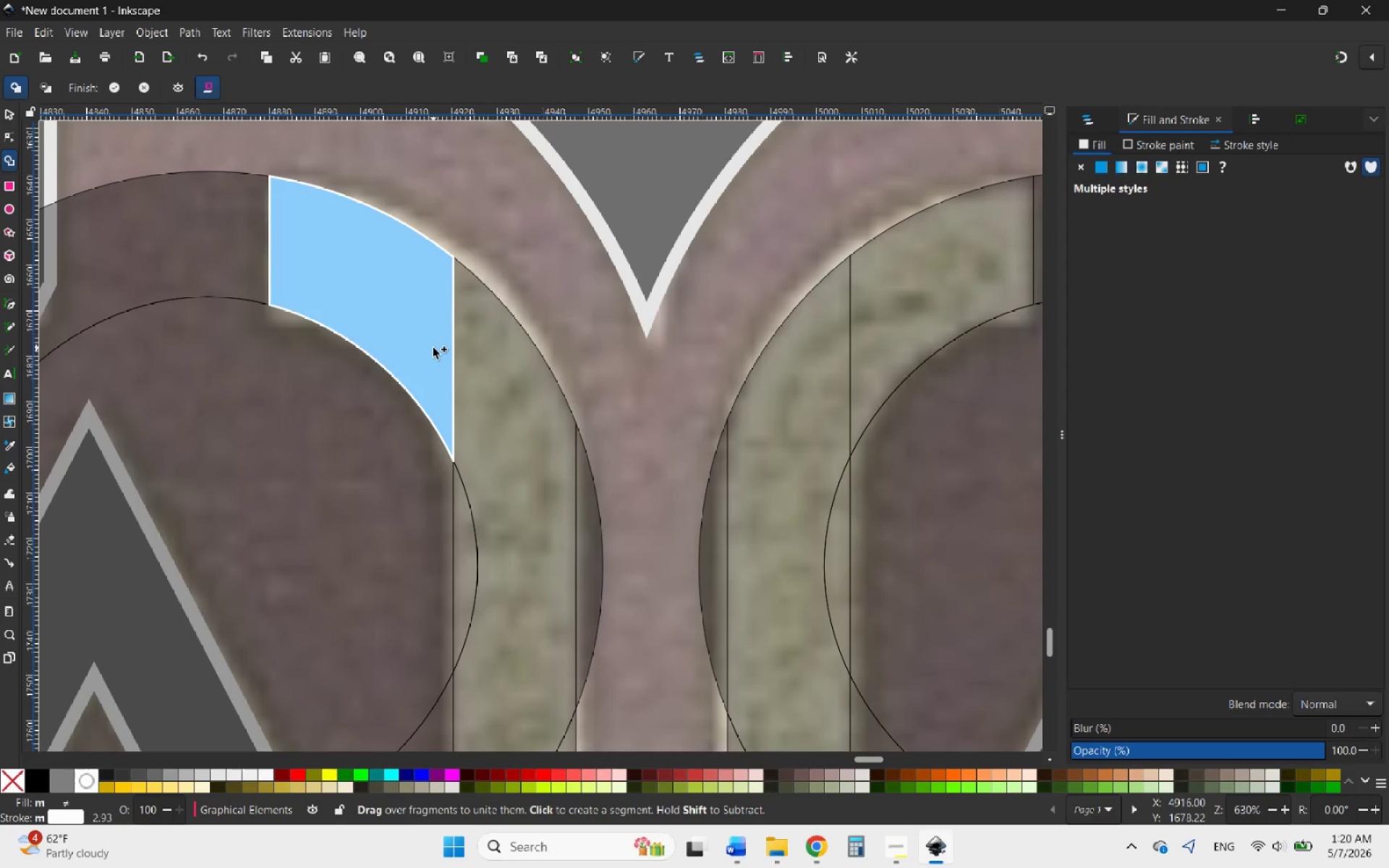 
left_click_drag(start_coordinate=[433, 348], to_coordinate=[469, 549])
 